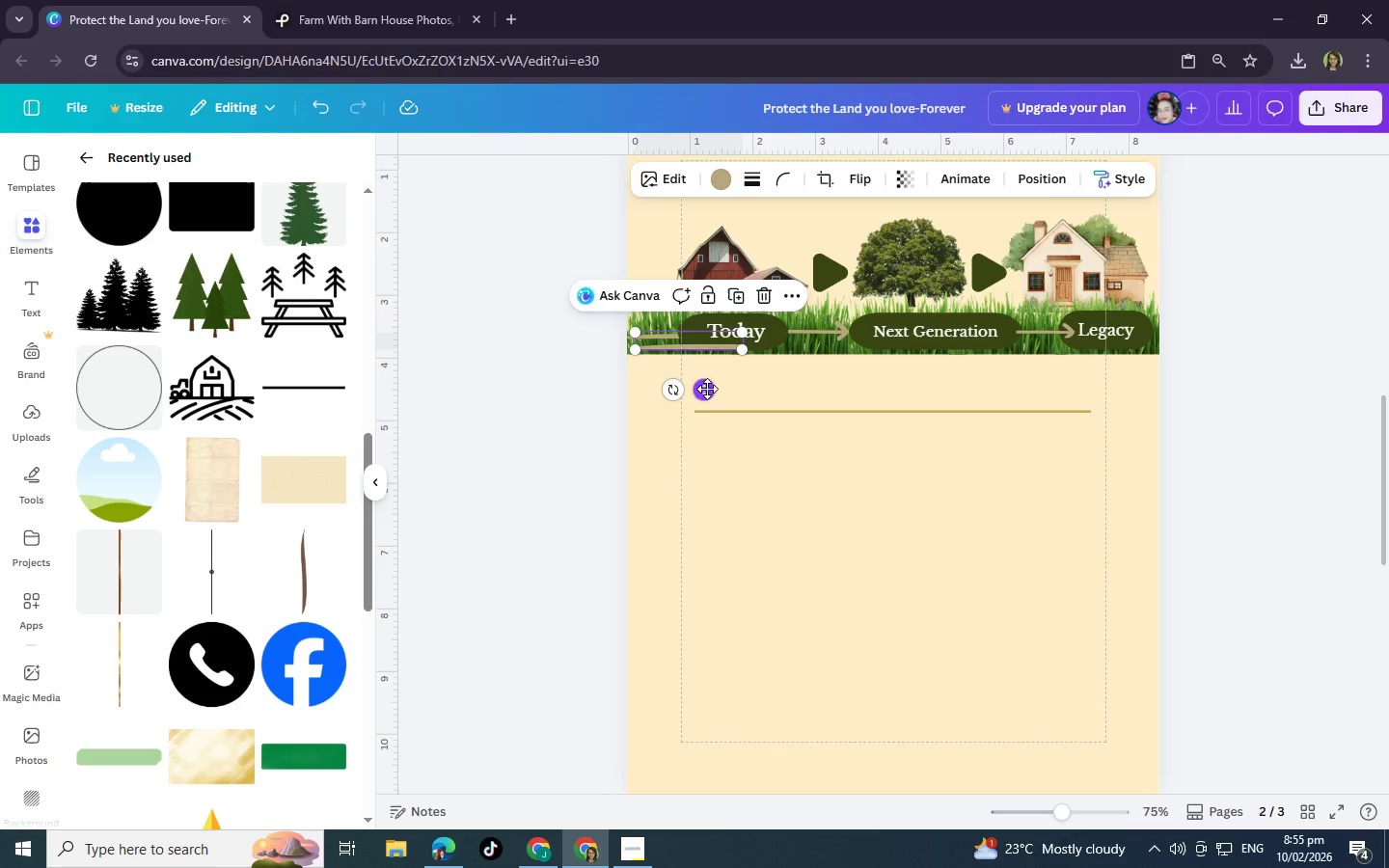 
left_click_drag(start_coordinate=[707, 392], to_coordinate=[1209, 378])
 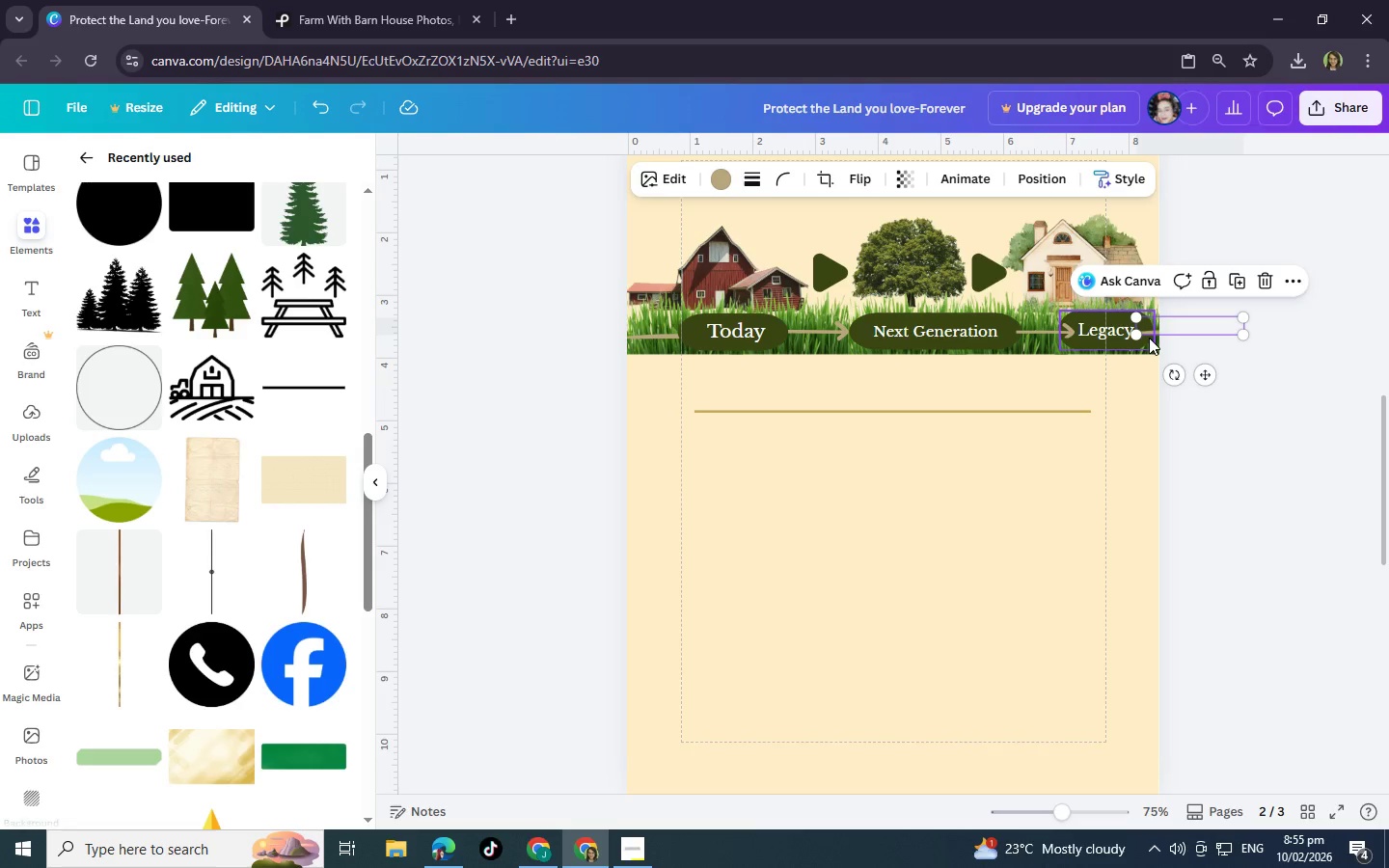 
right_click([1149, 338])
 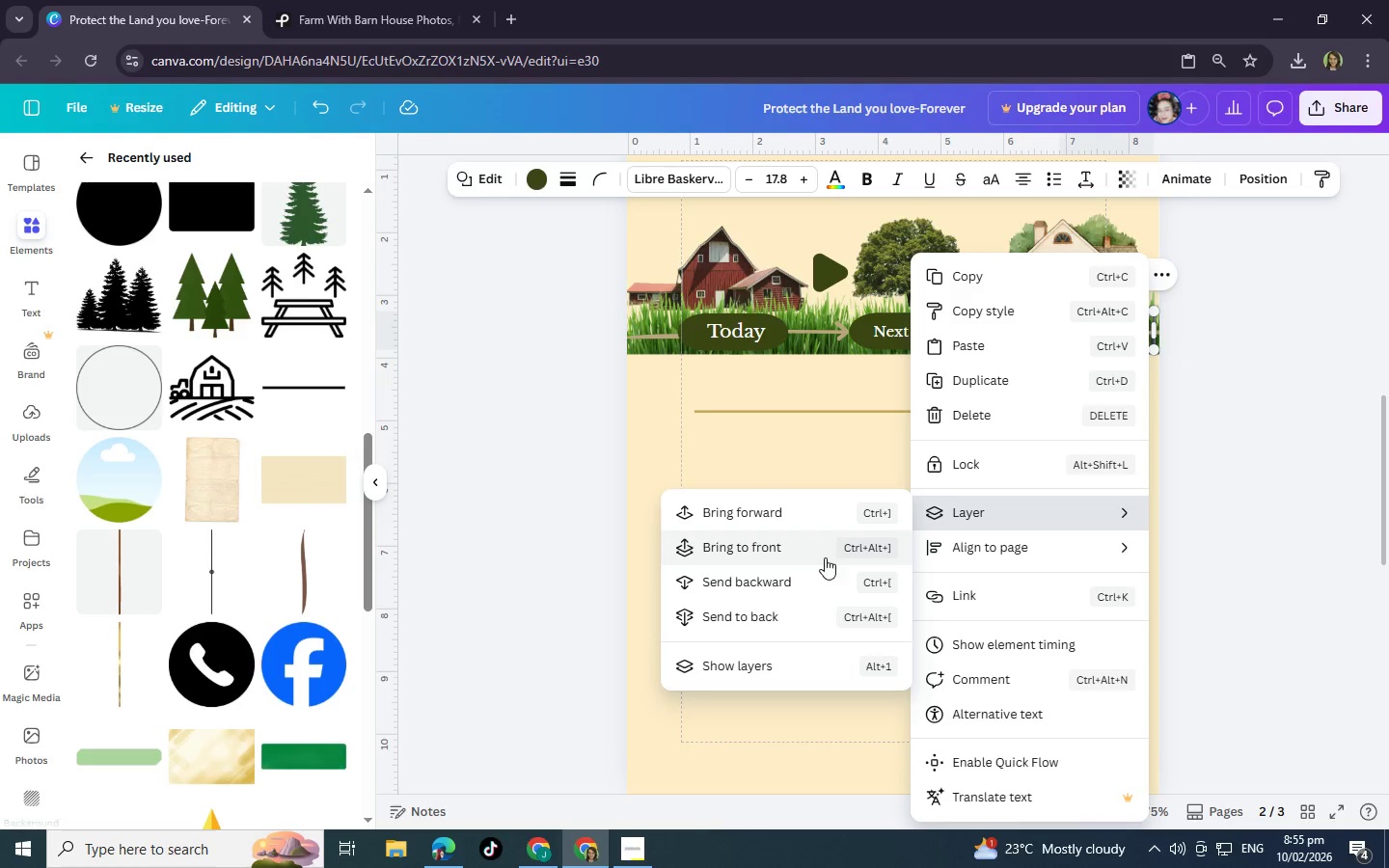 
left_click([810, 587])
 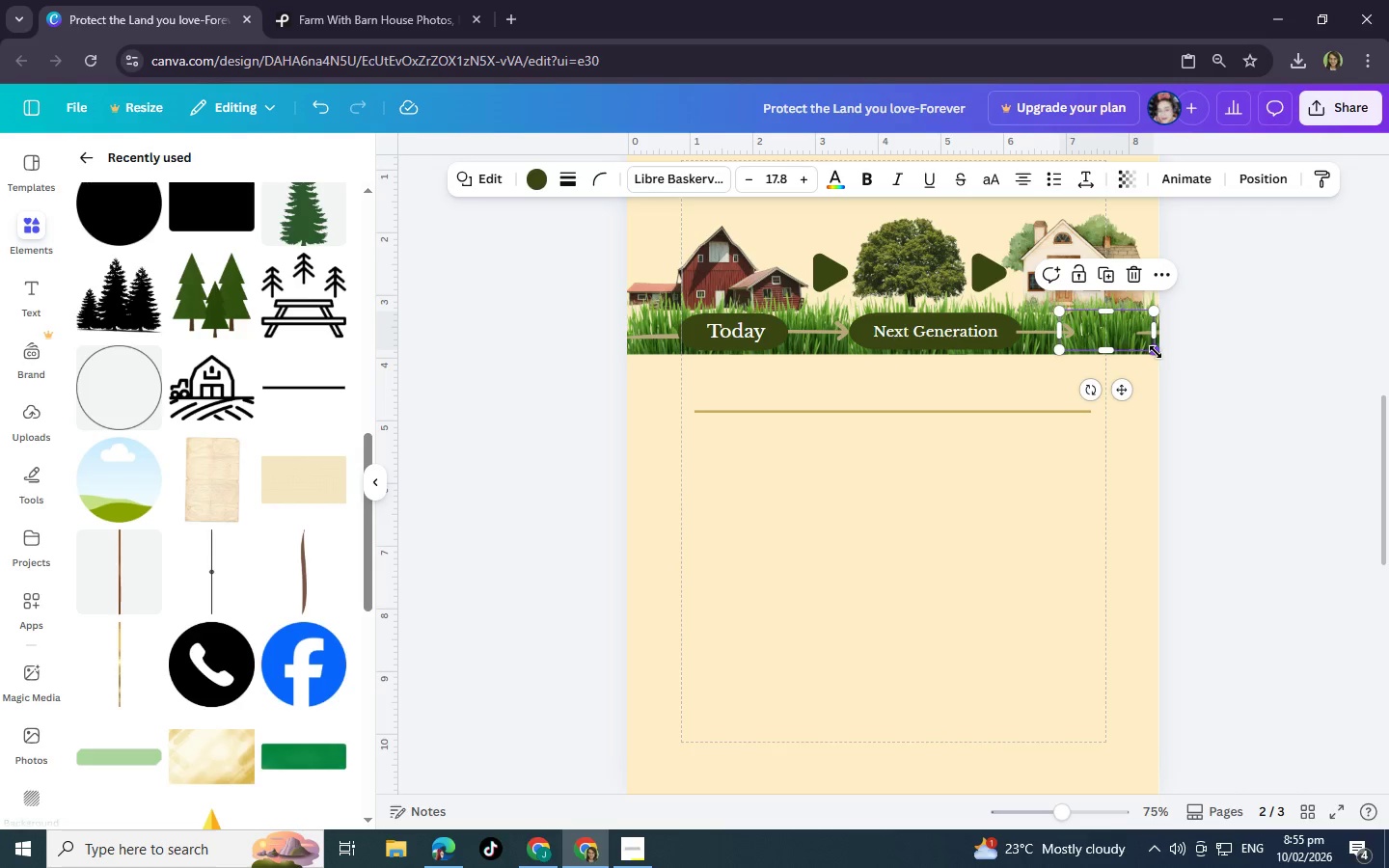 
key(Control+Z)
 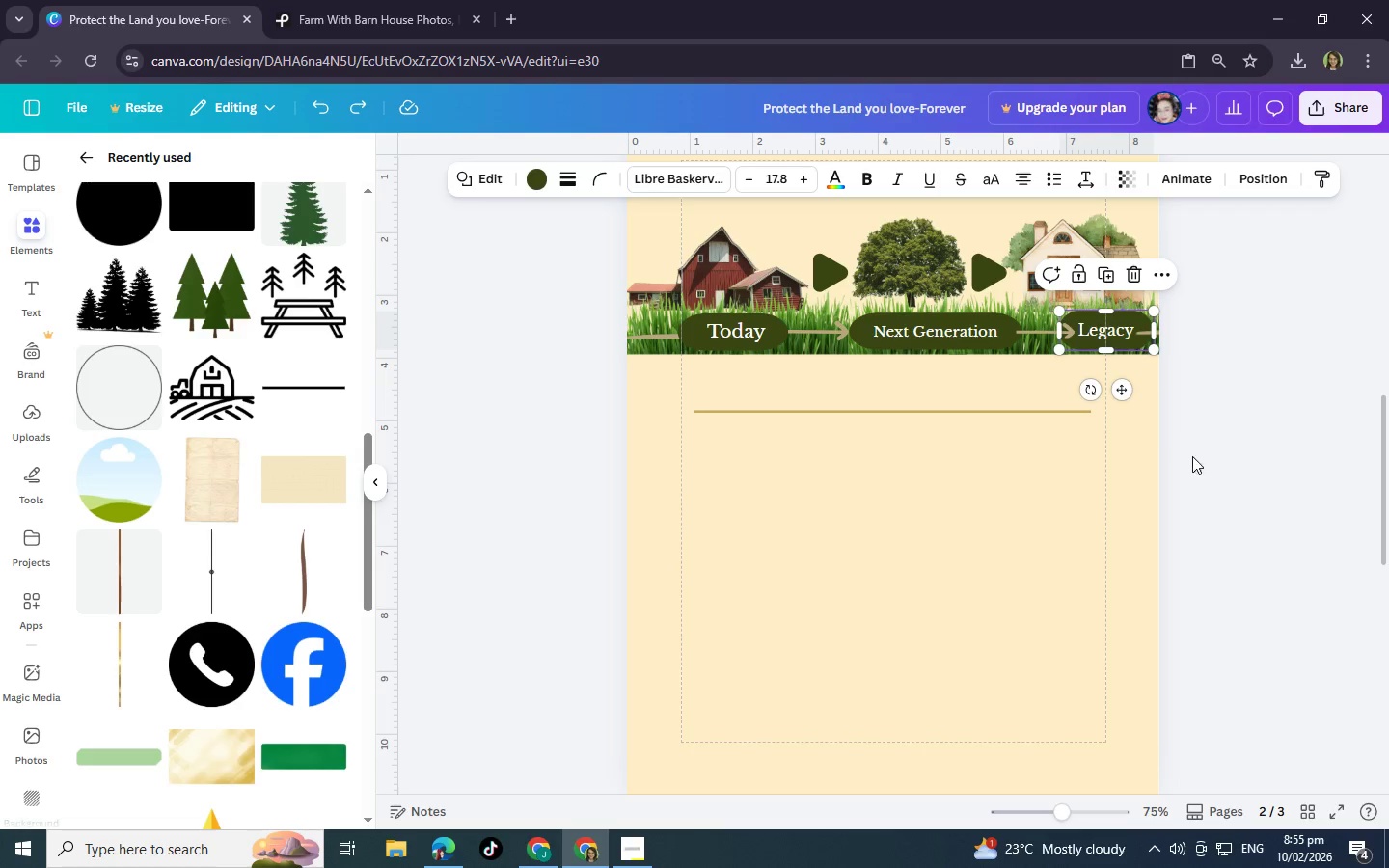 
left_click([1195, 475])
 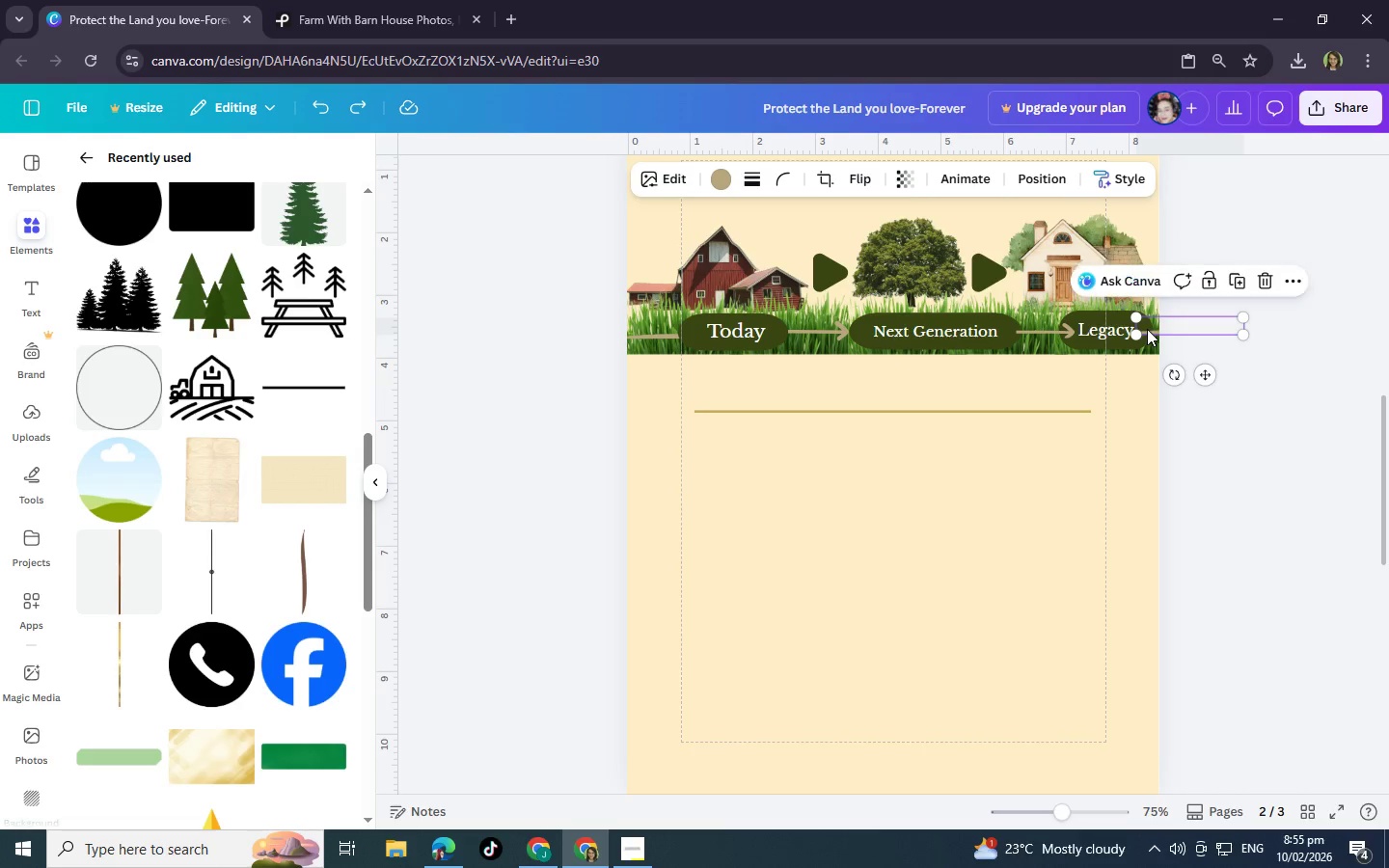 
wait(6.03)
 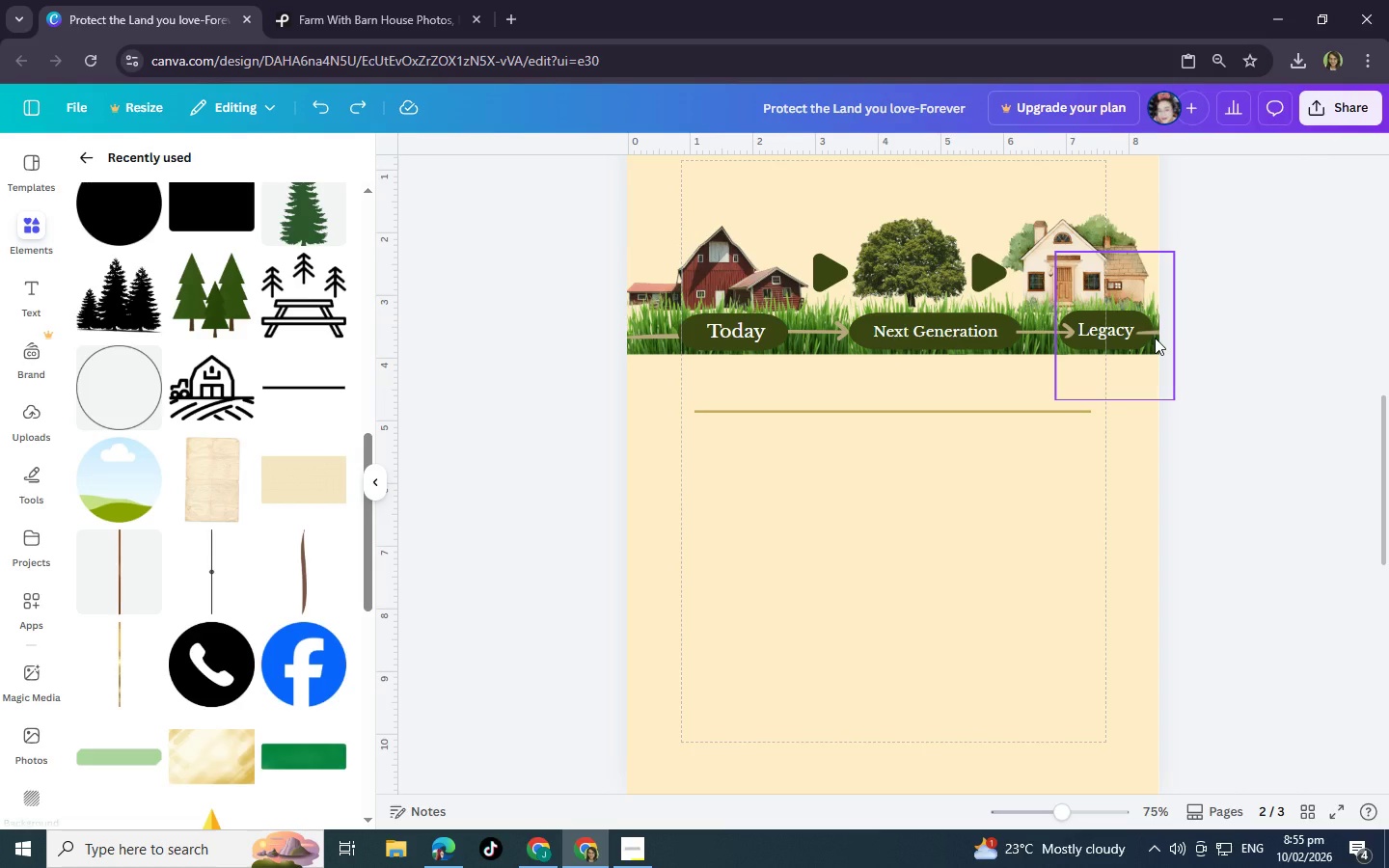 
left_click([1147, 329])
 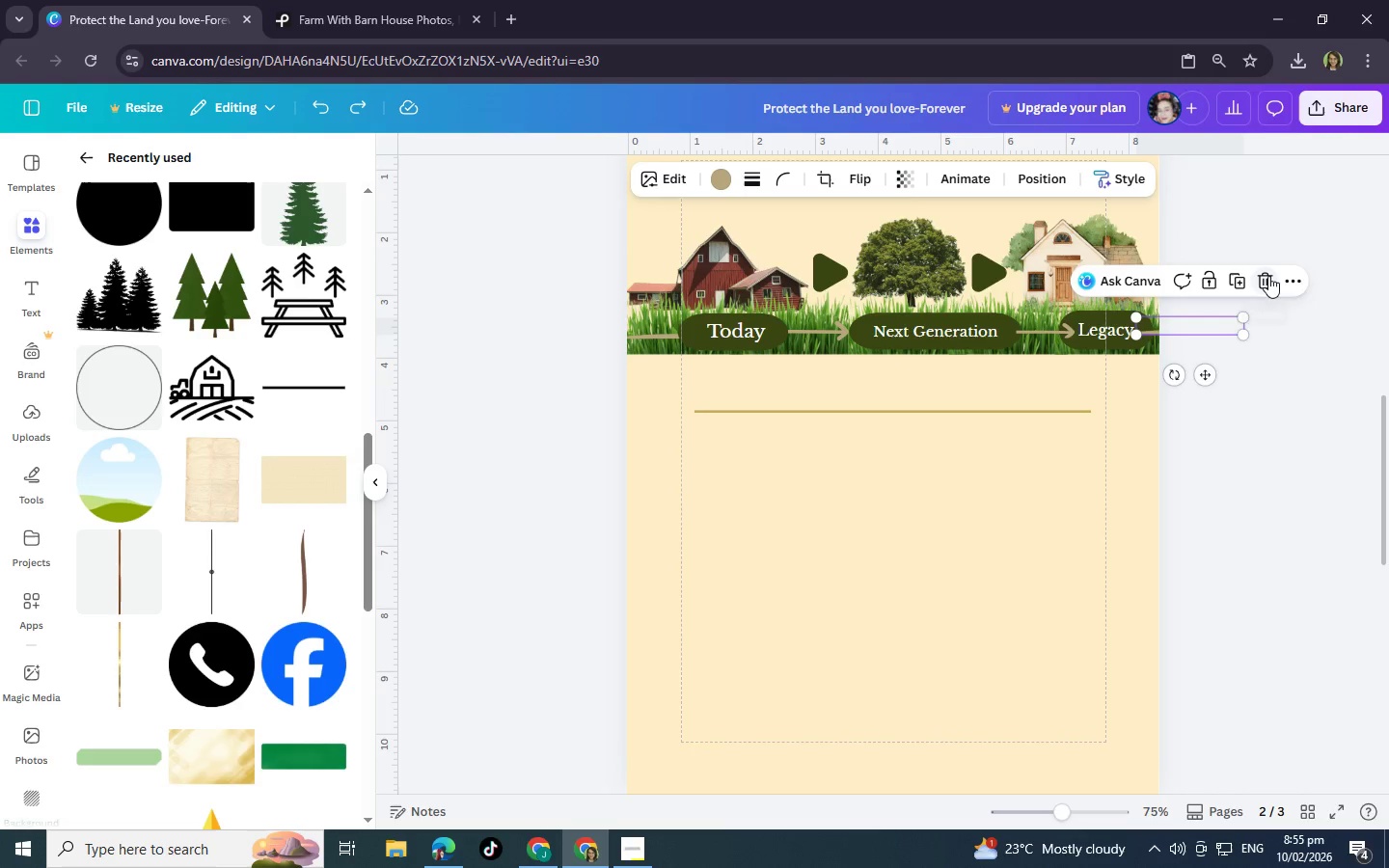 
left_click([1268, 276])
 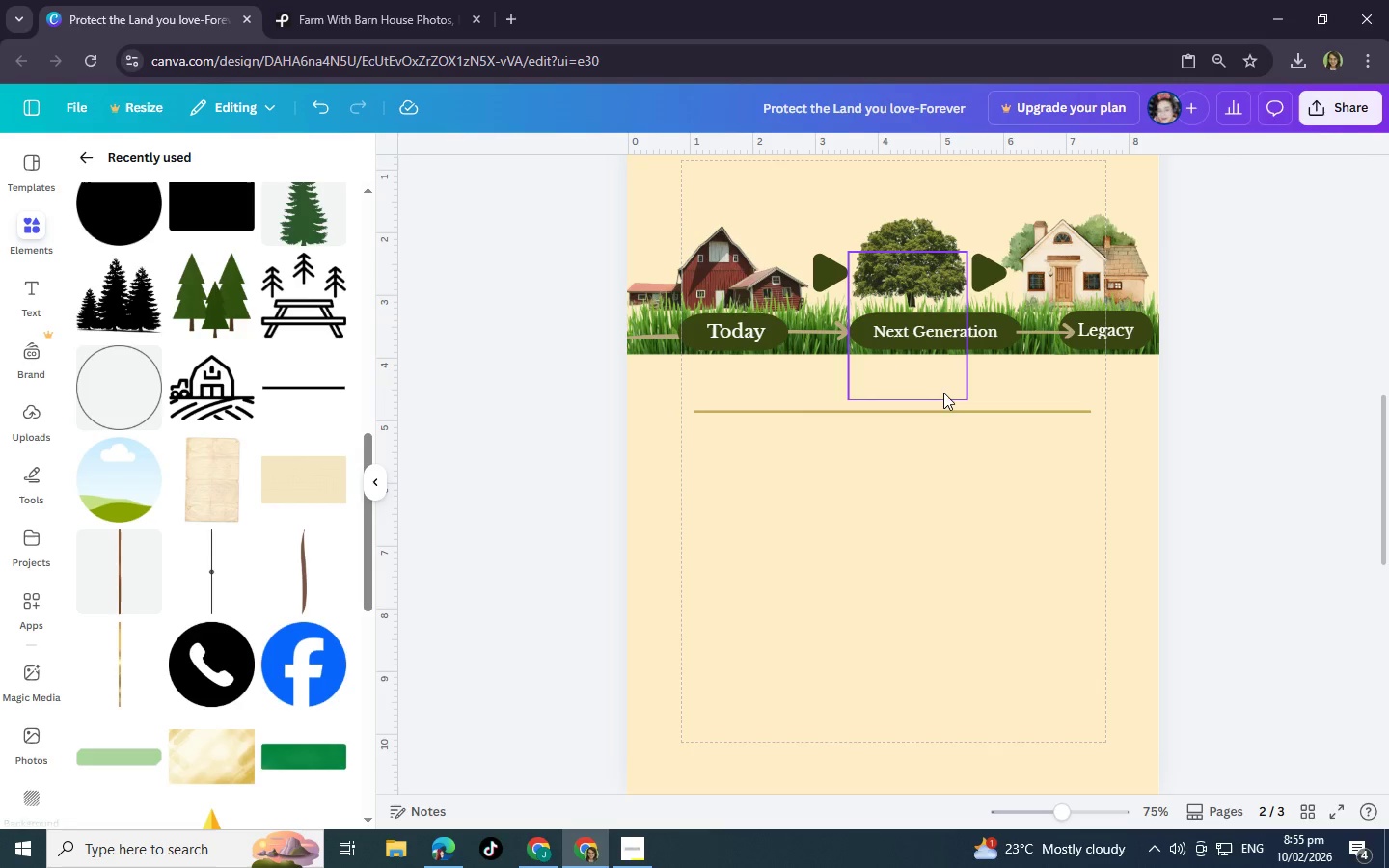 
left_click_drag(start_coordinate=[941, 417], to_coordinate=[935, 381])
 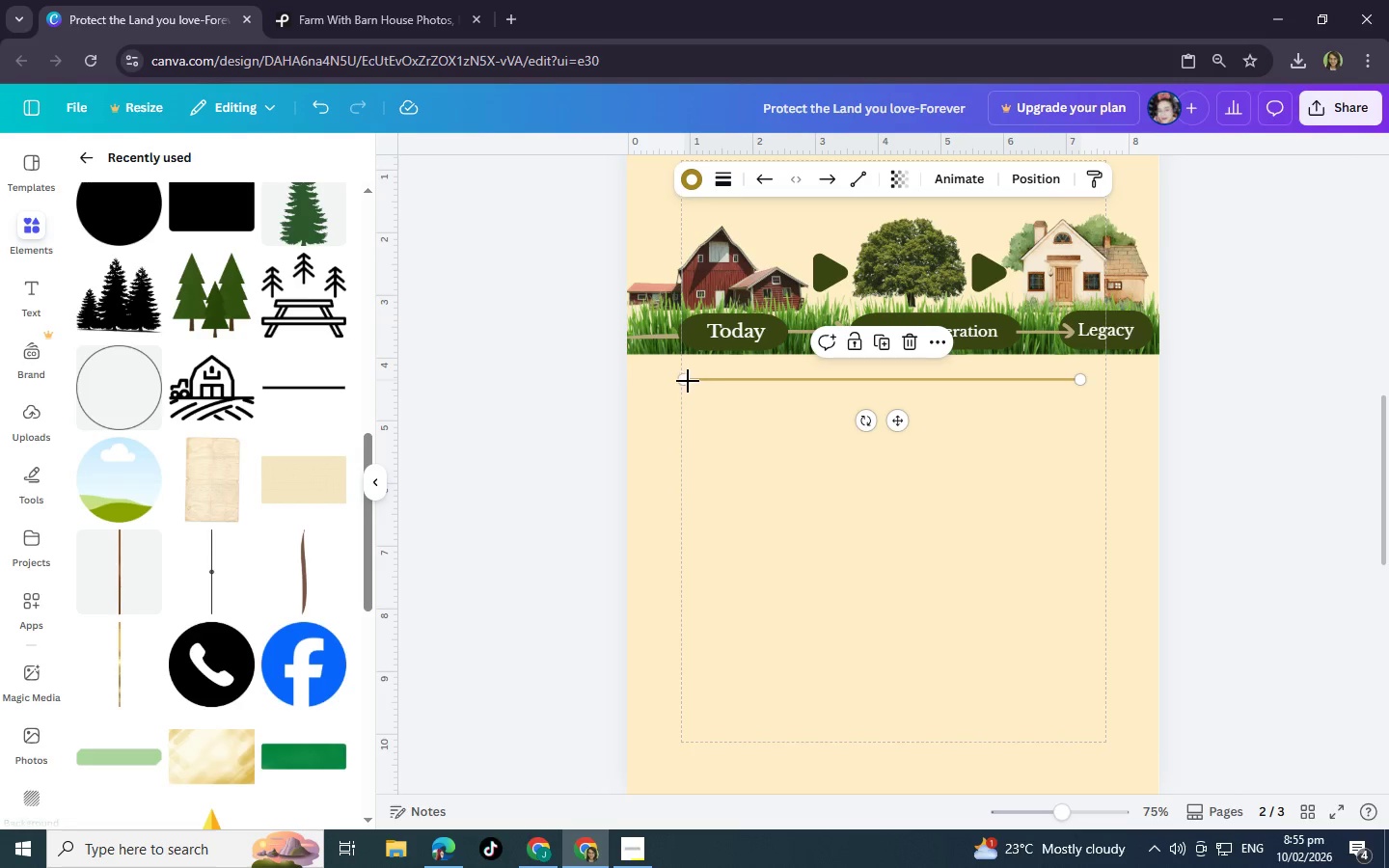 
left_click_drag(start_coordinate=[686, 381], to_coordinate=[662, 379])
 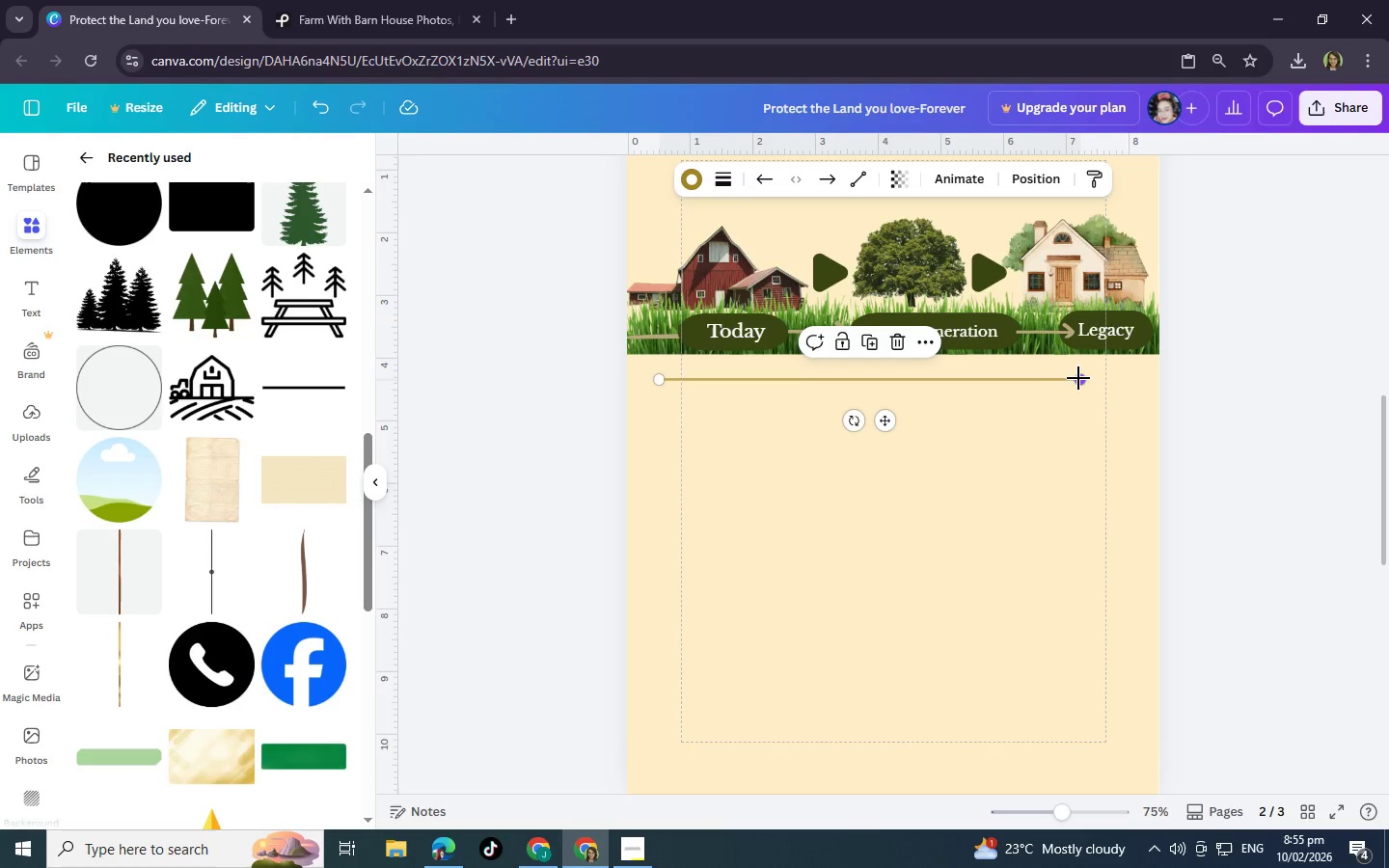 
left_click_drag(start_coordinate=[1078, 378], to_coordinate=[1131, 370])
 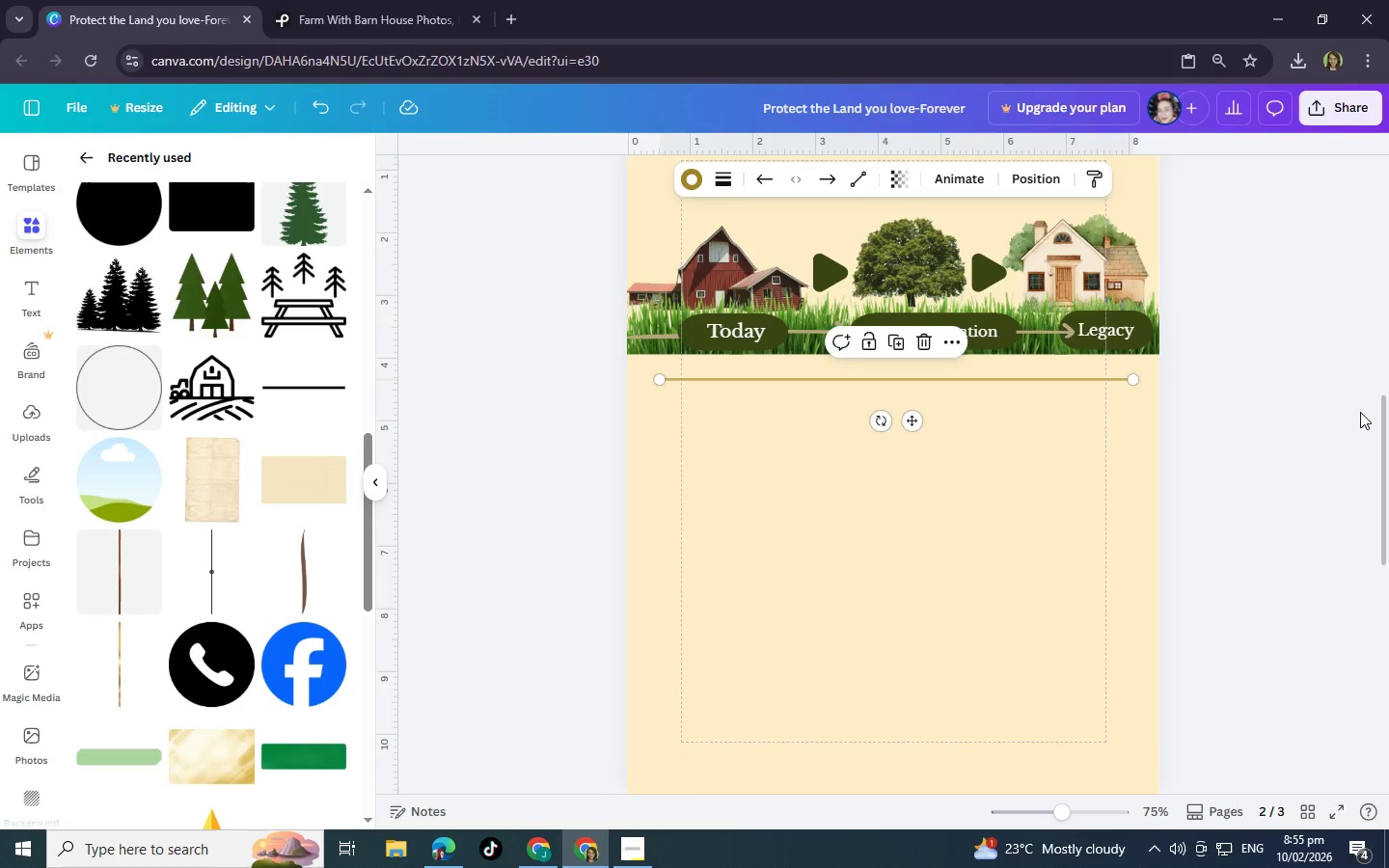 
left_click([1360, 412])
 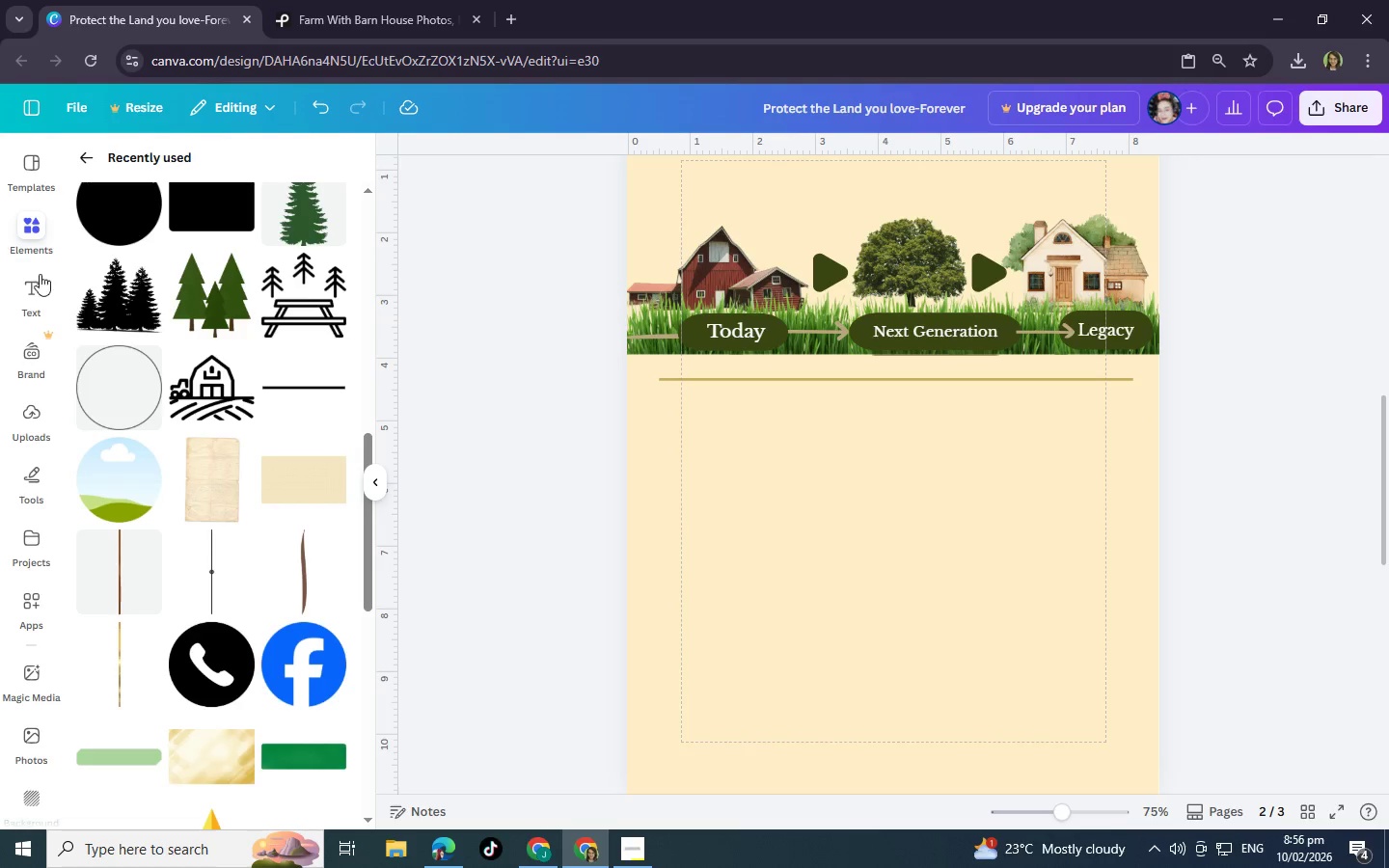 
left_click_drag(start_coordinate=[368, 517], to_coordinate=[359, 237])
 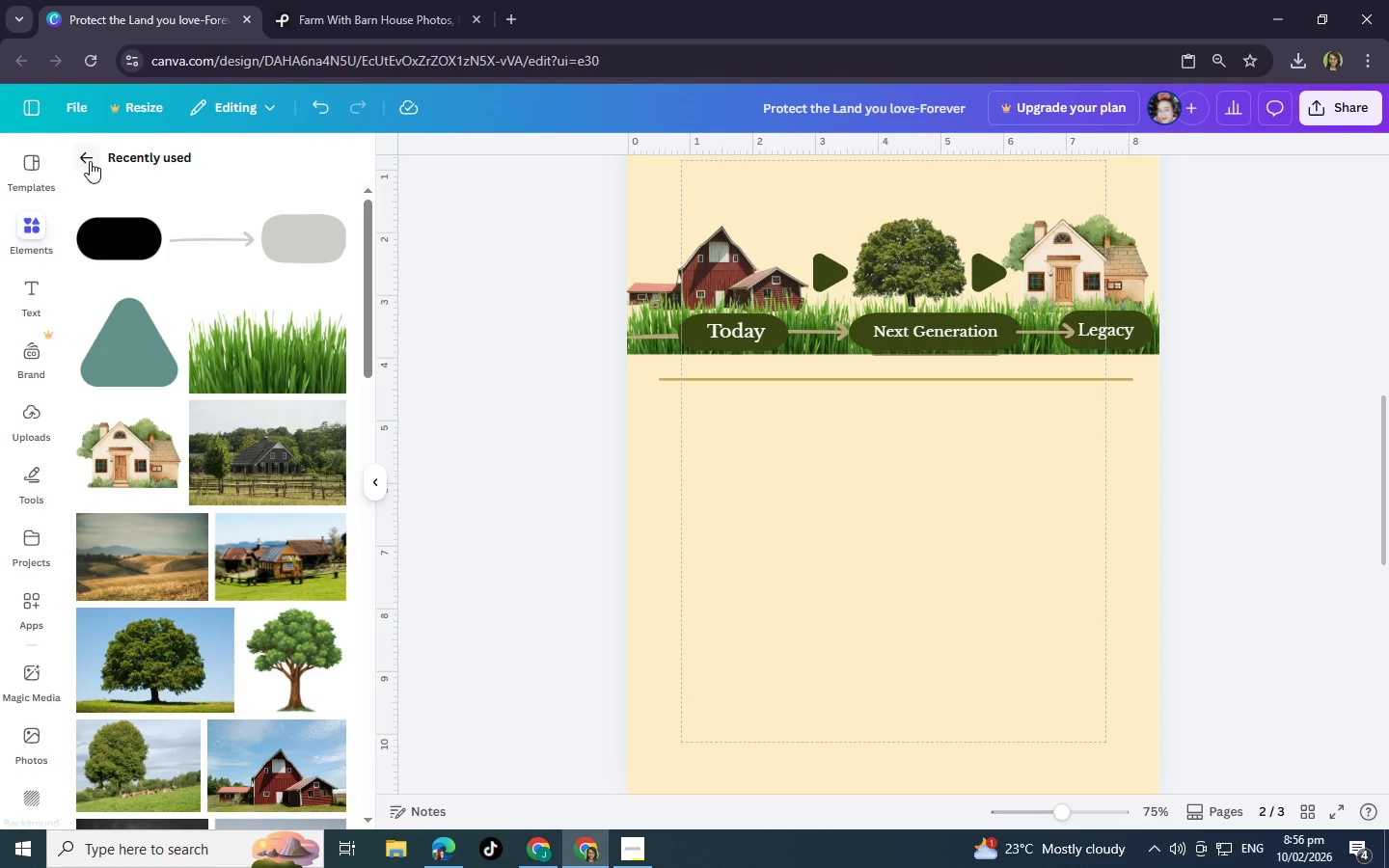 
left_click([92, 162])
 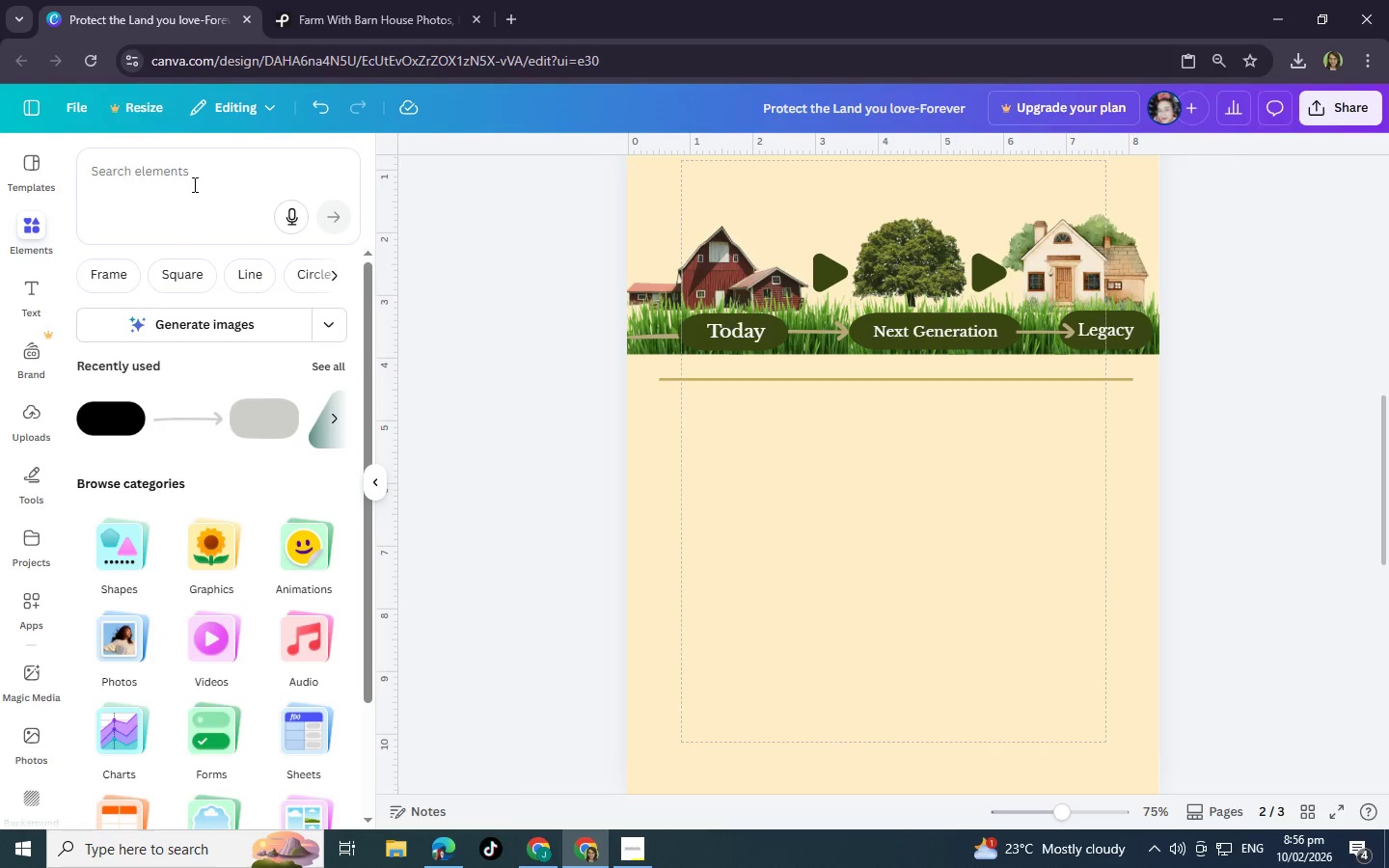 
left_click([186, 176])
 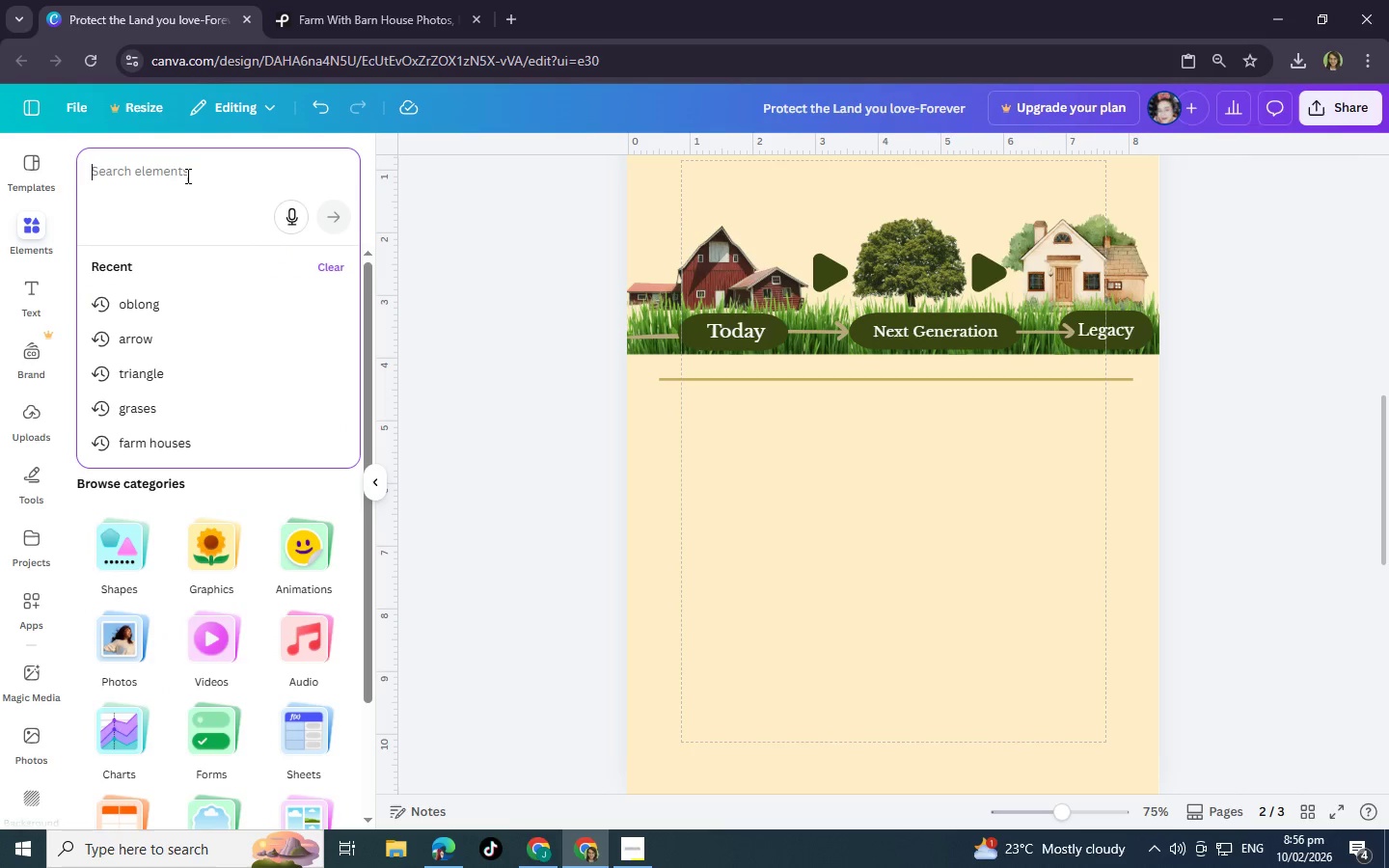 
type(rbbon)
 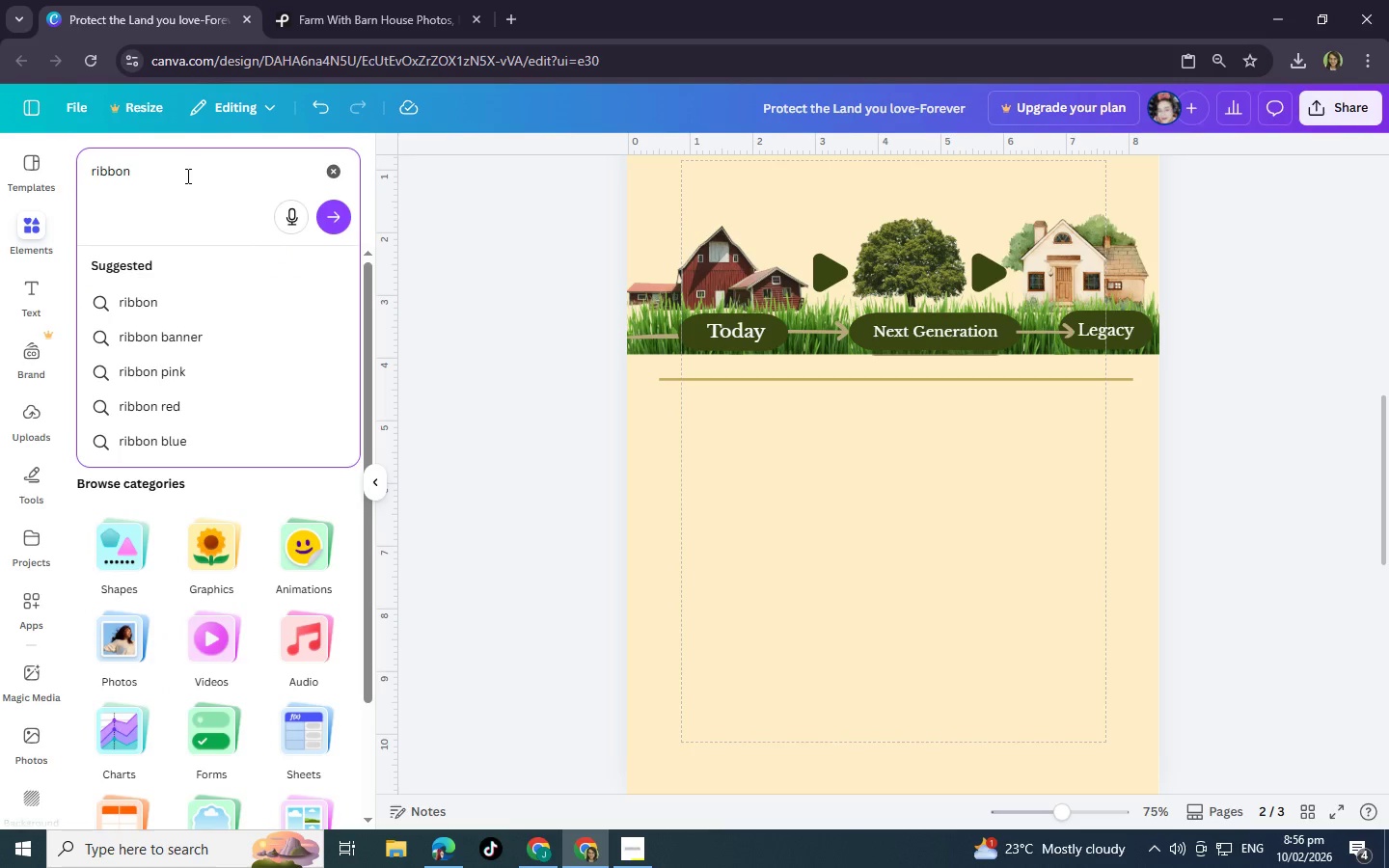 
key(Enter)
 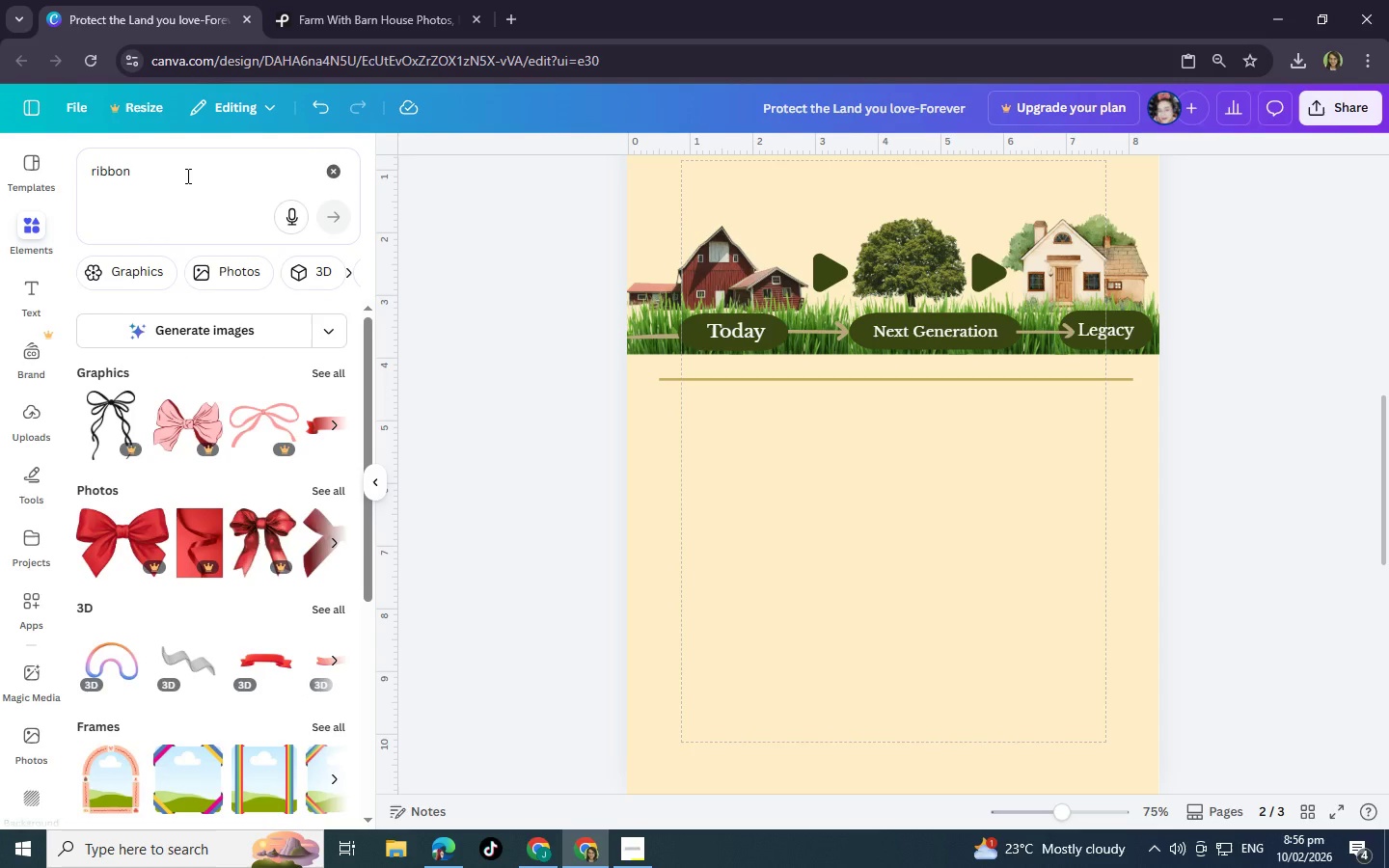 
left_click([186, 175])
 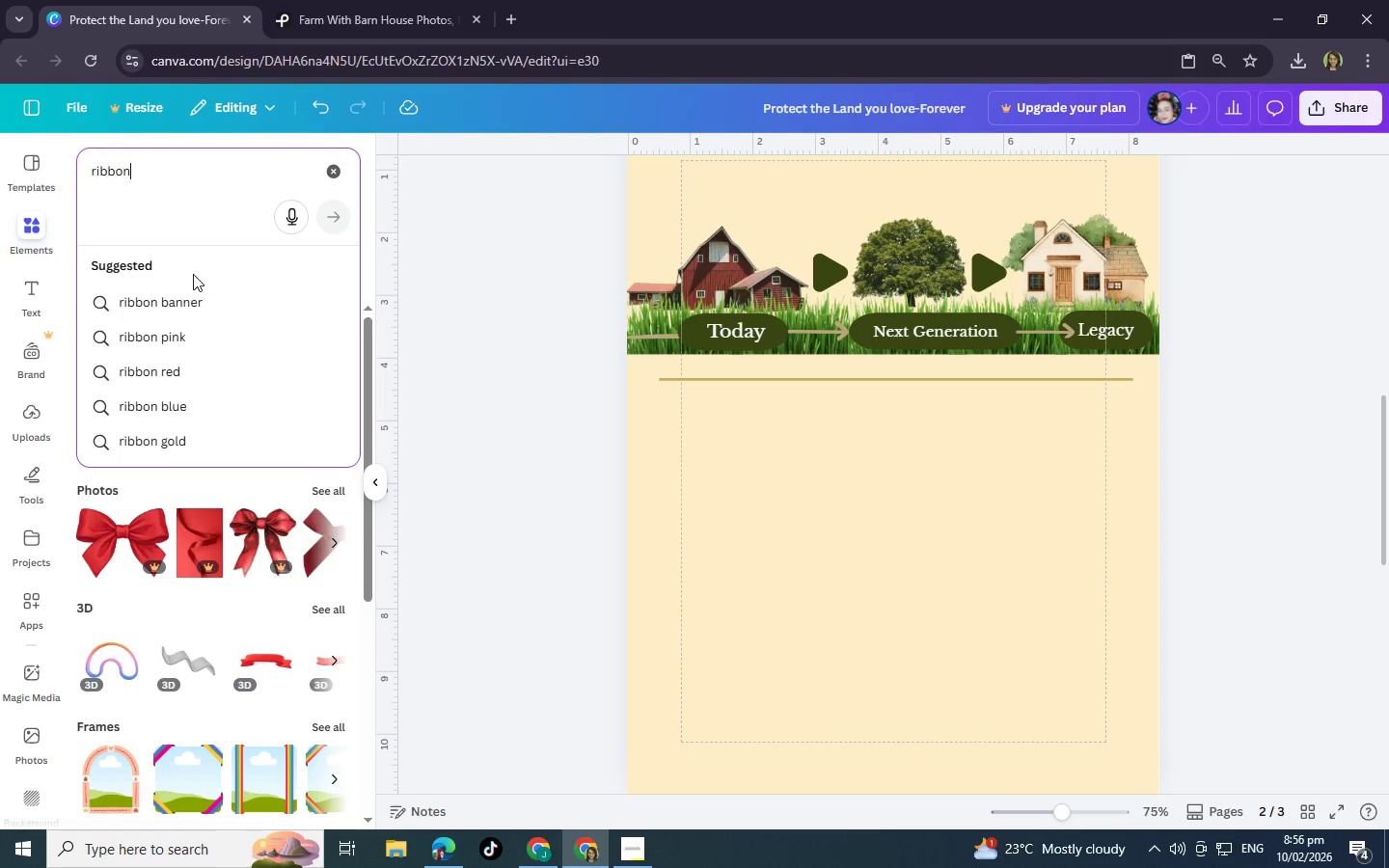 
left_click([202, 300])
 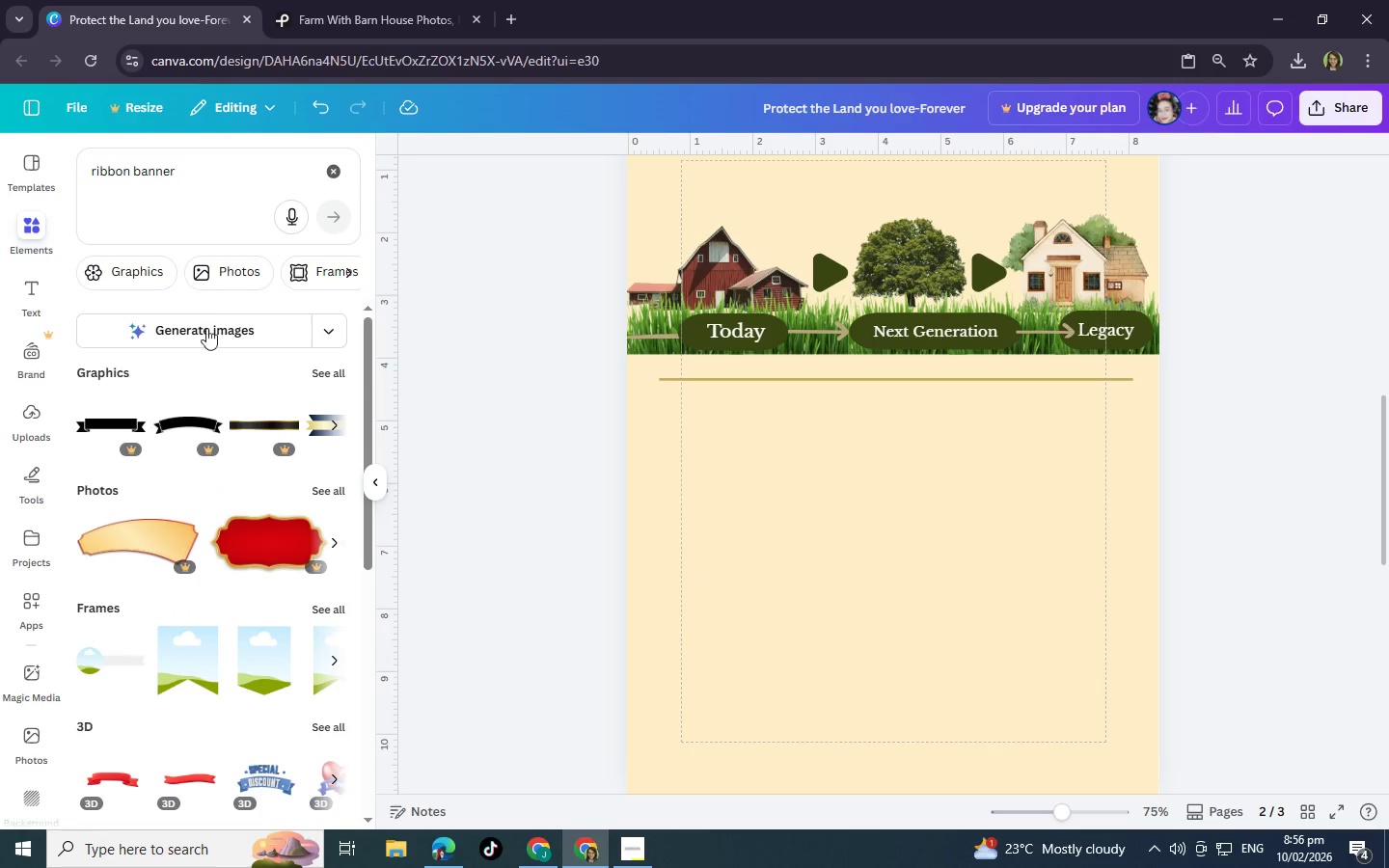 
left_click([332, 372])
 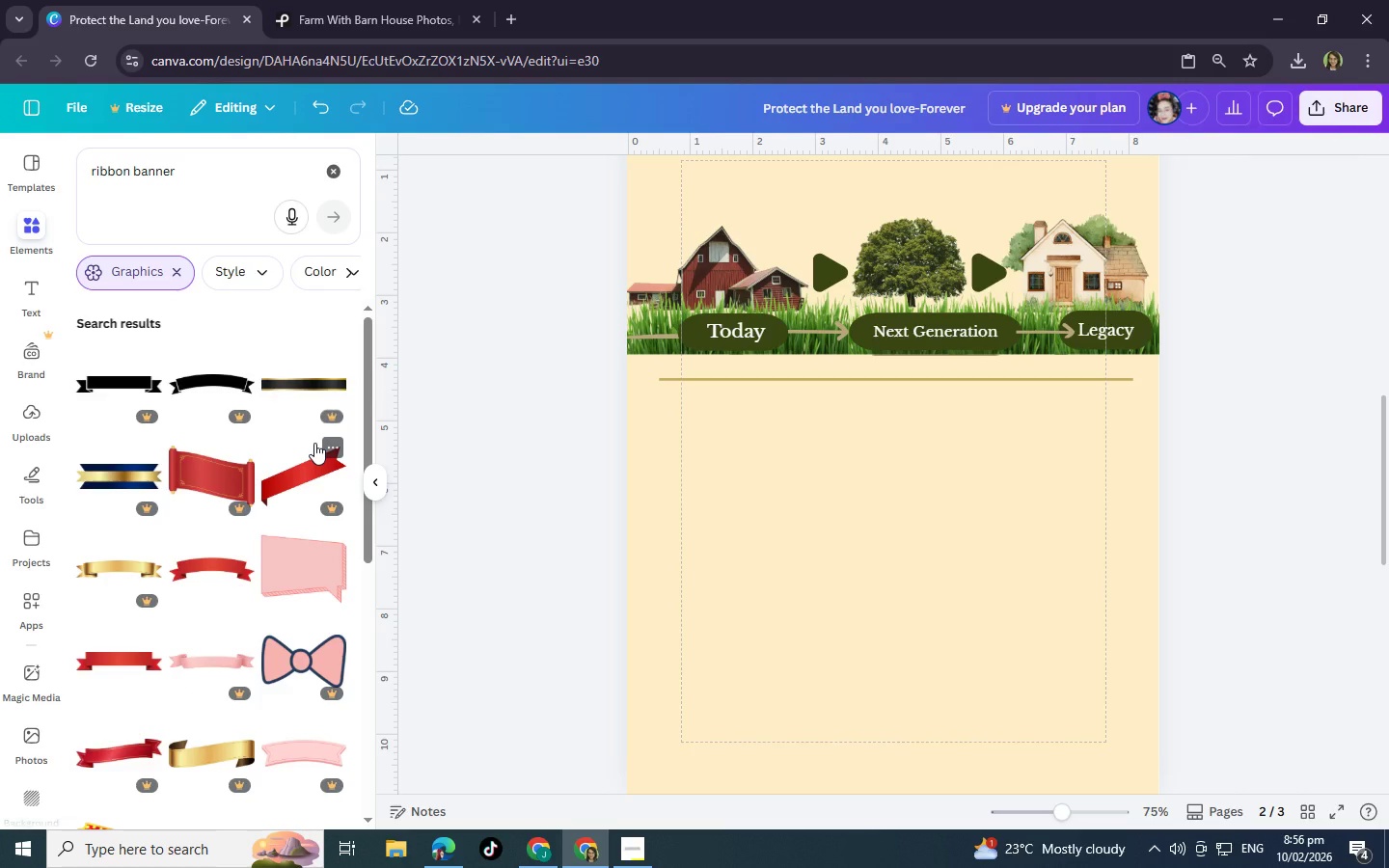 
scroll: coordinate [218, 648], scroll_direction: down, amount: 9.0
 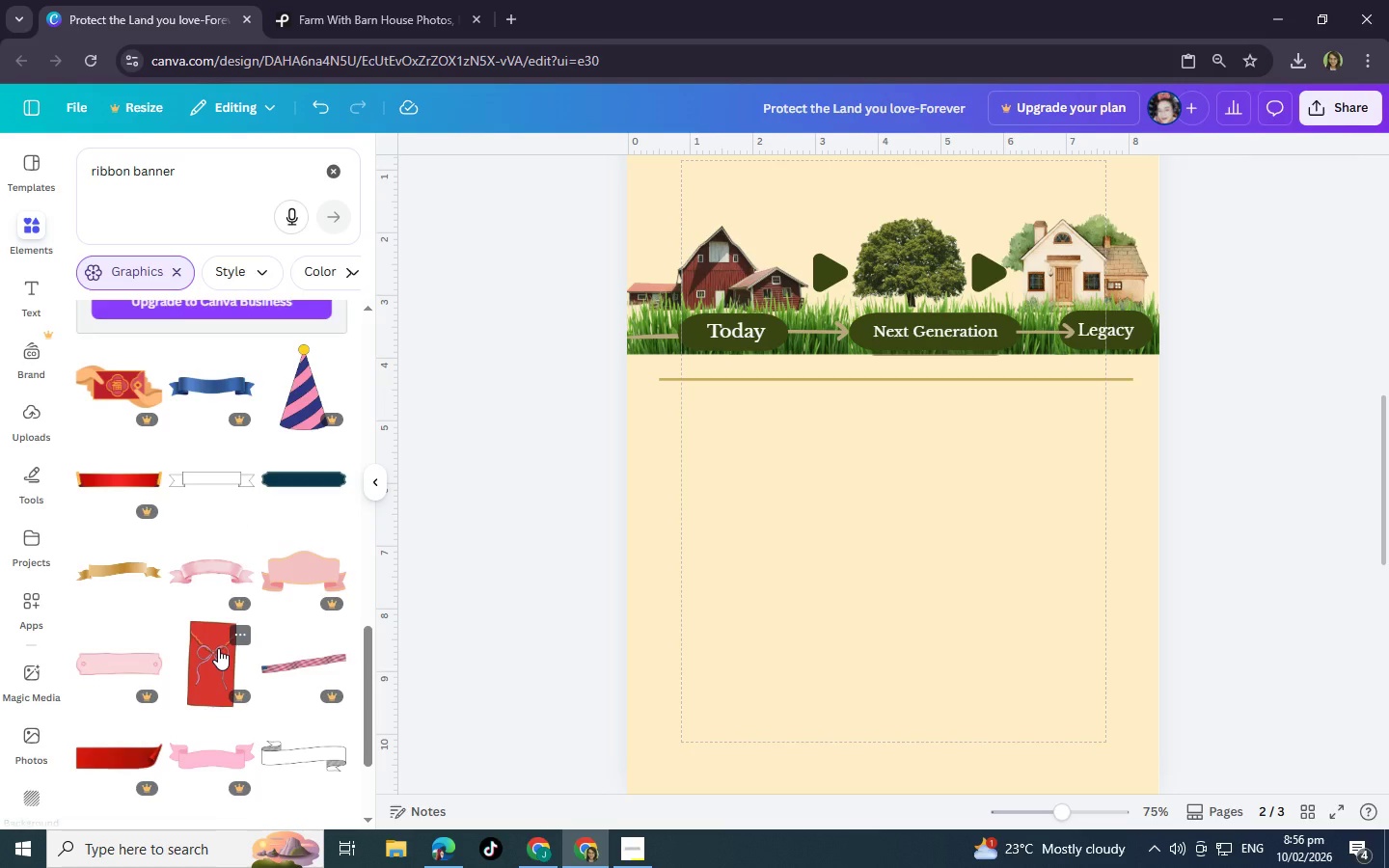 
left_click([323, 475])
 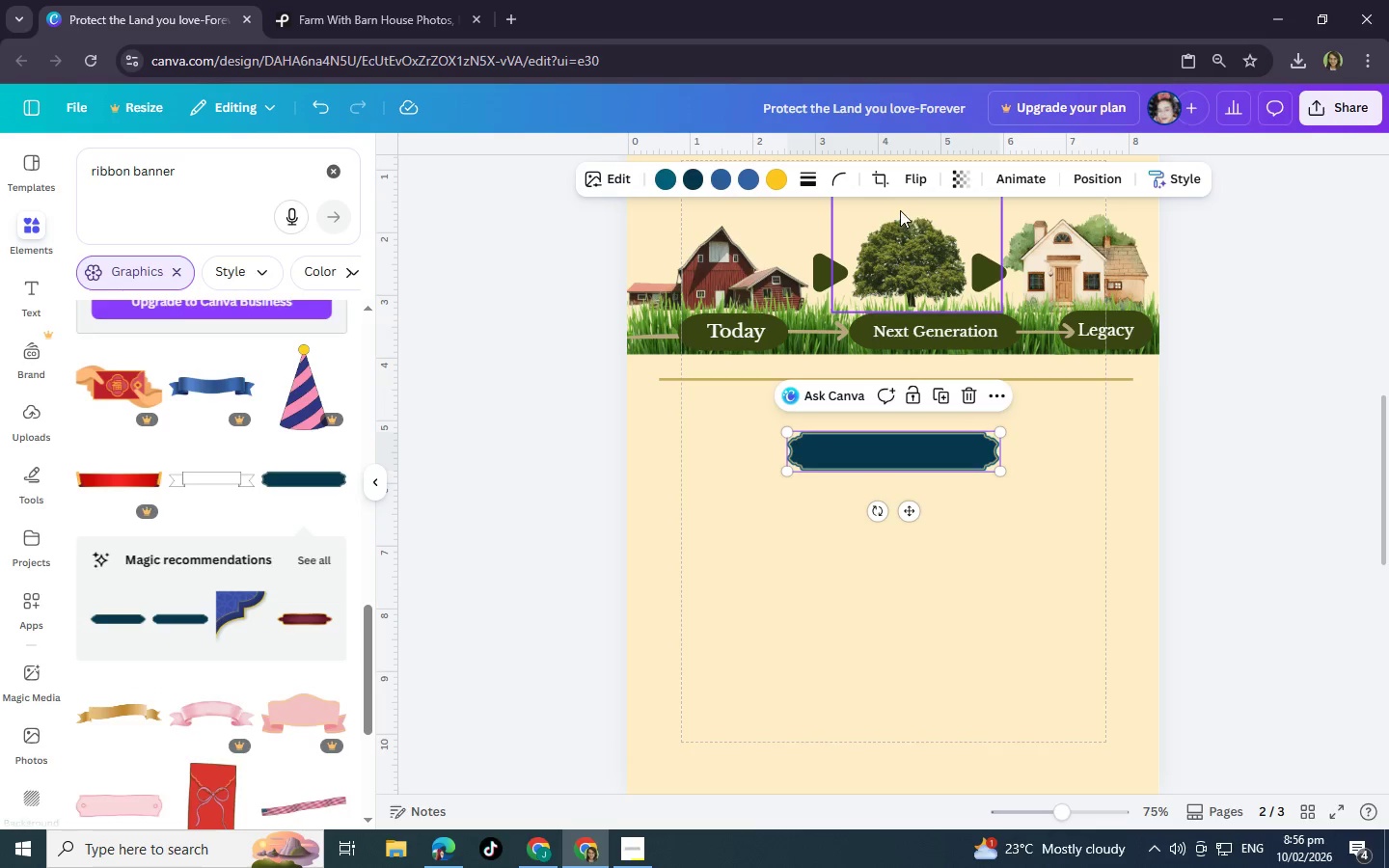 
left_click([970, 393])
 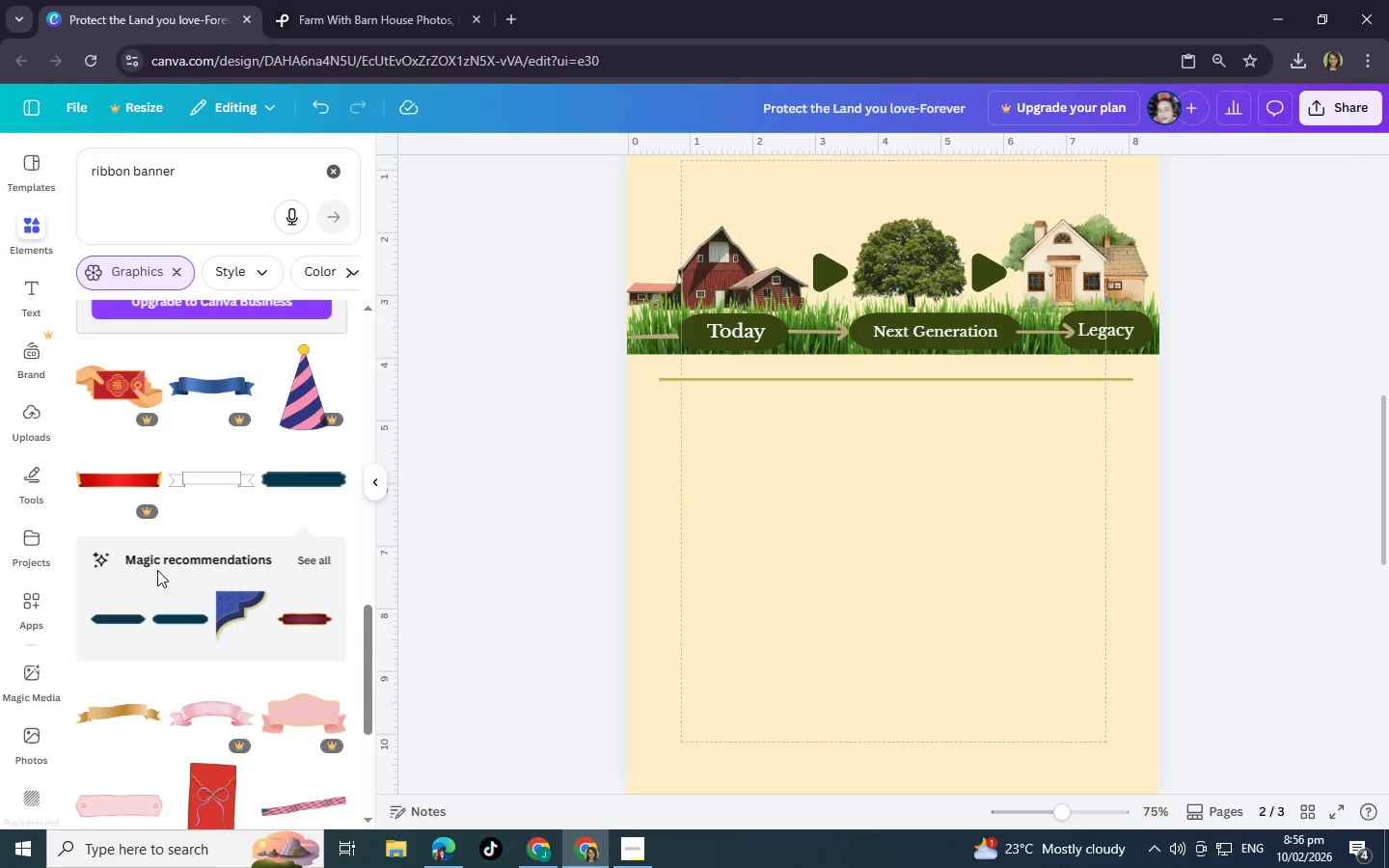 
scroll: coordinate [160, 576], scroll_direction: down, amount: 4.0
 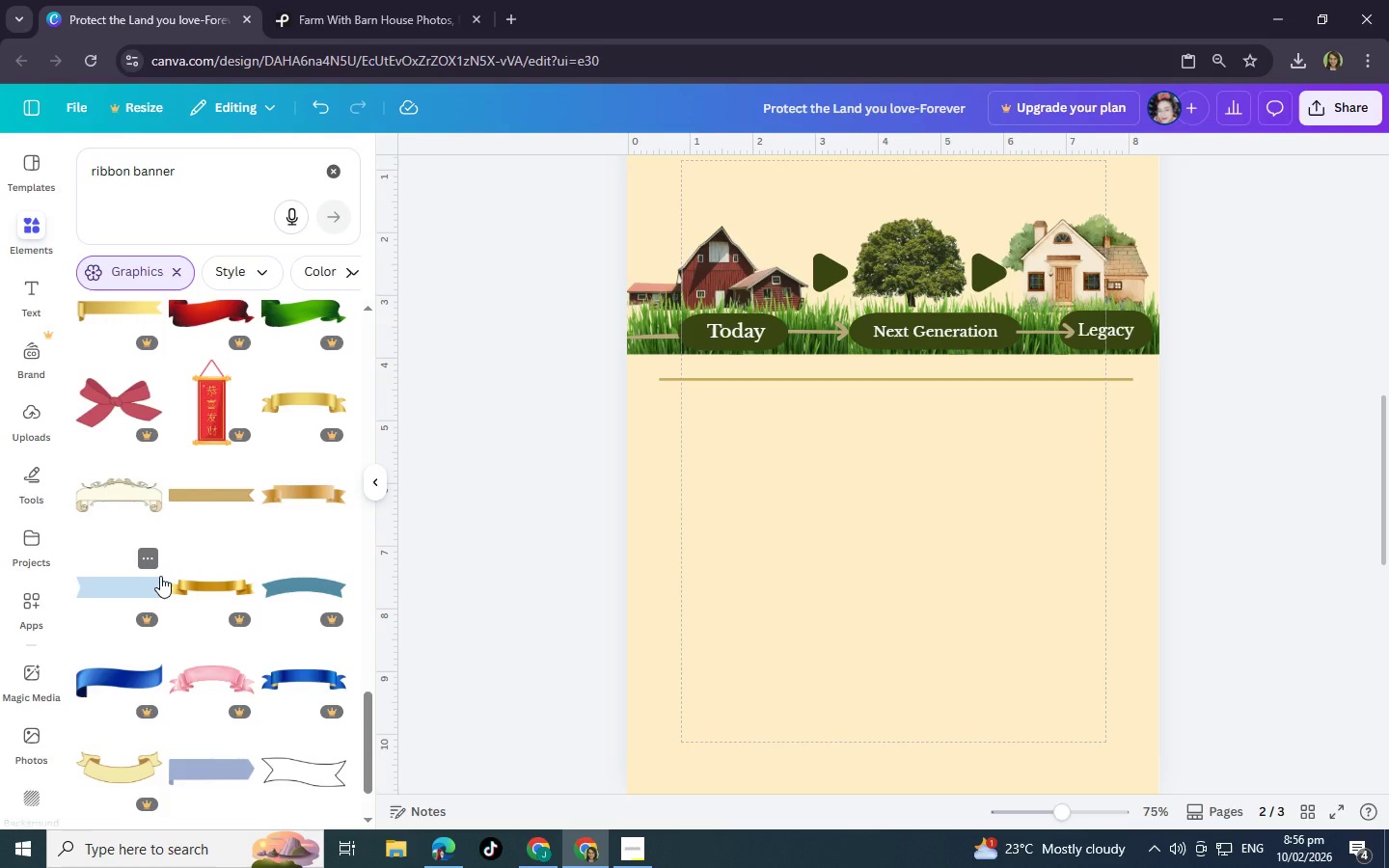 
left_click([226, 485])
 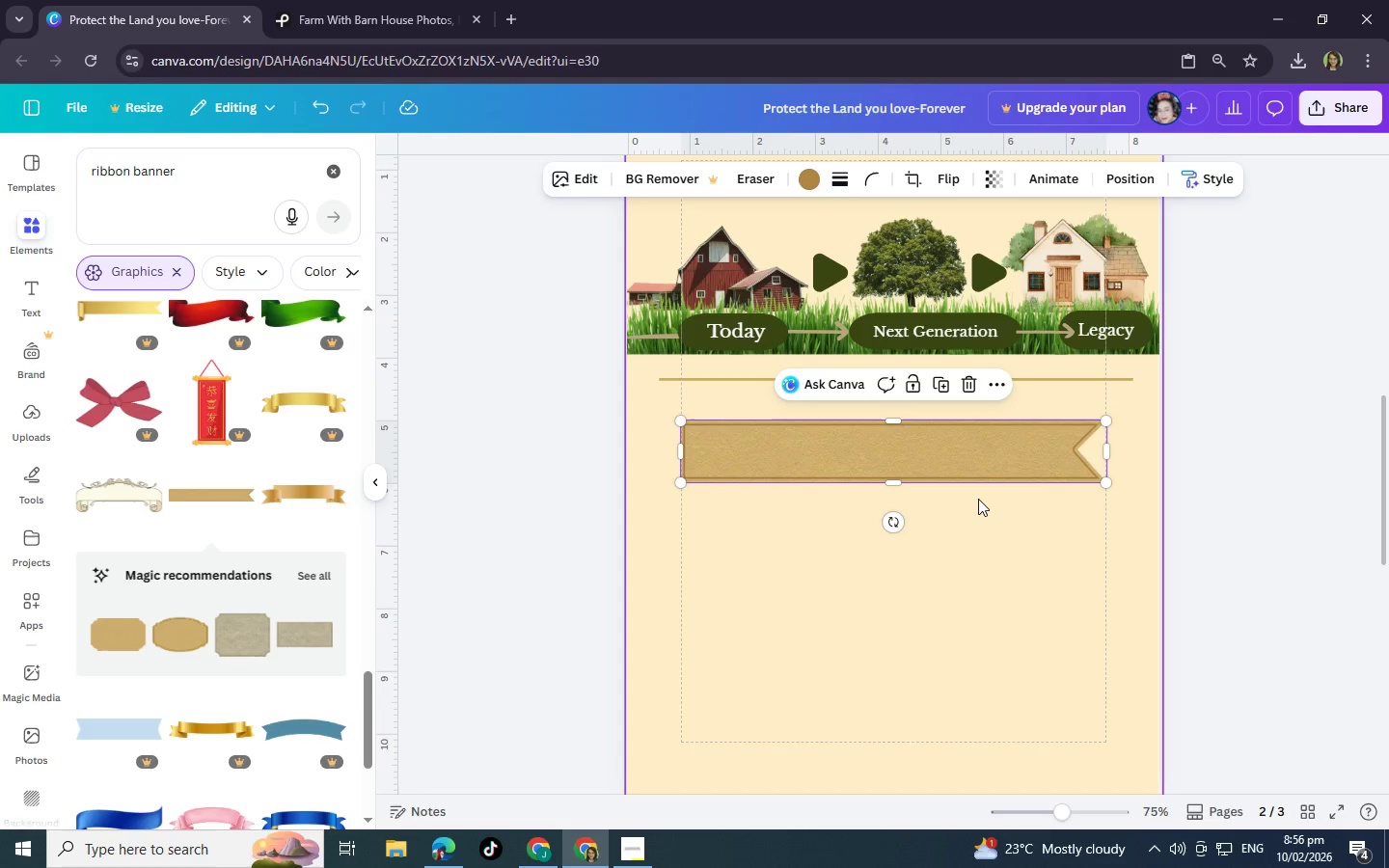 
wait(10.19)
 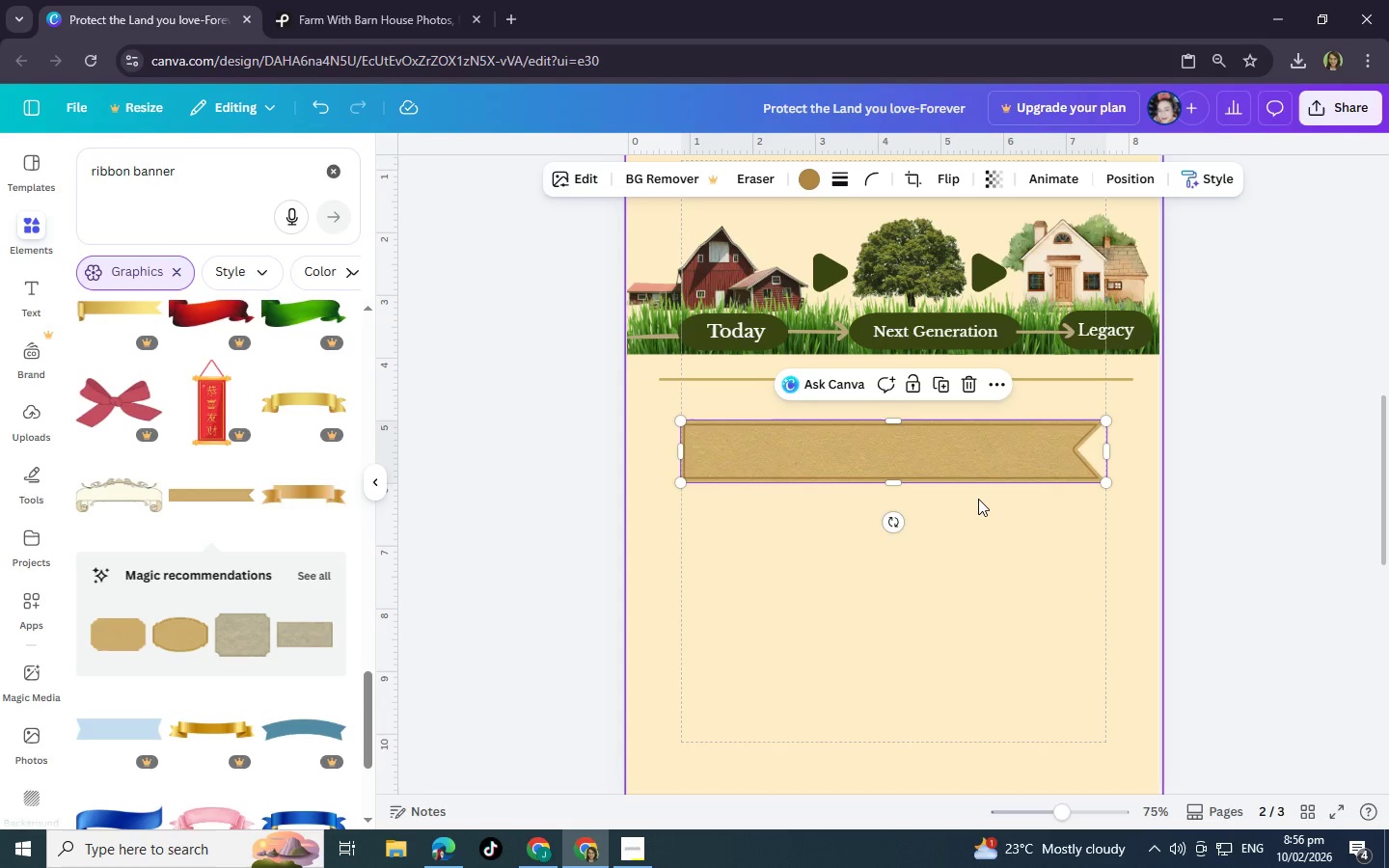 
left_click([911, 180])
 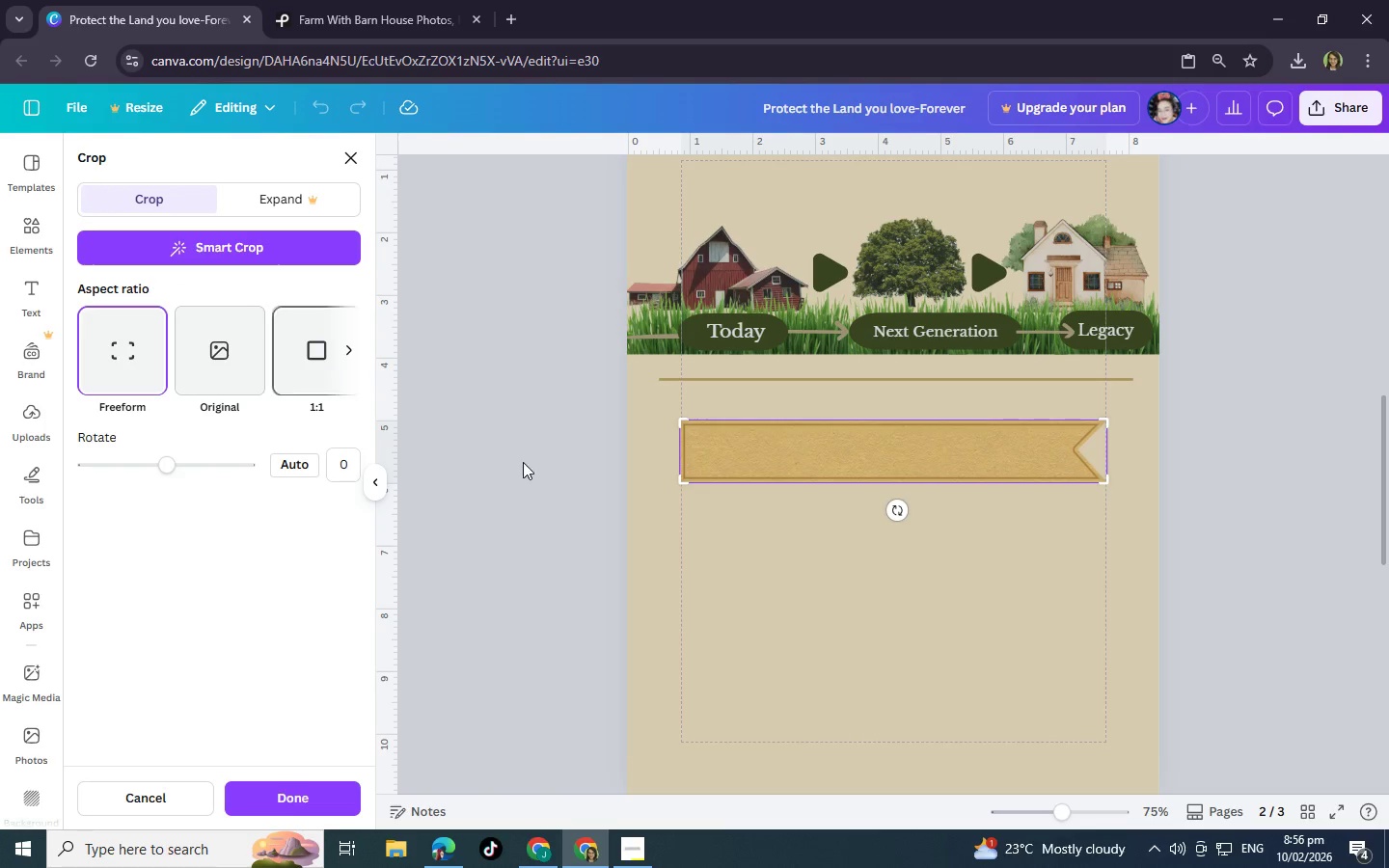 
left_click([913, 525])
 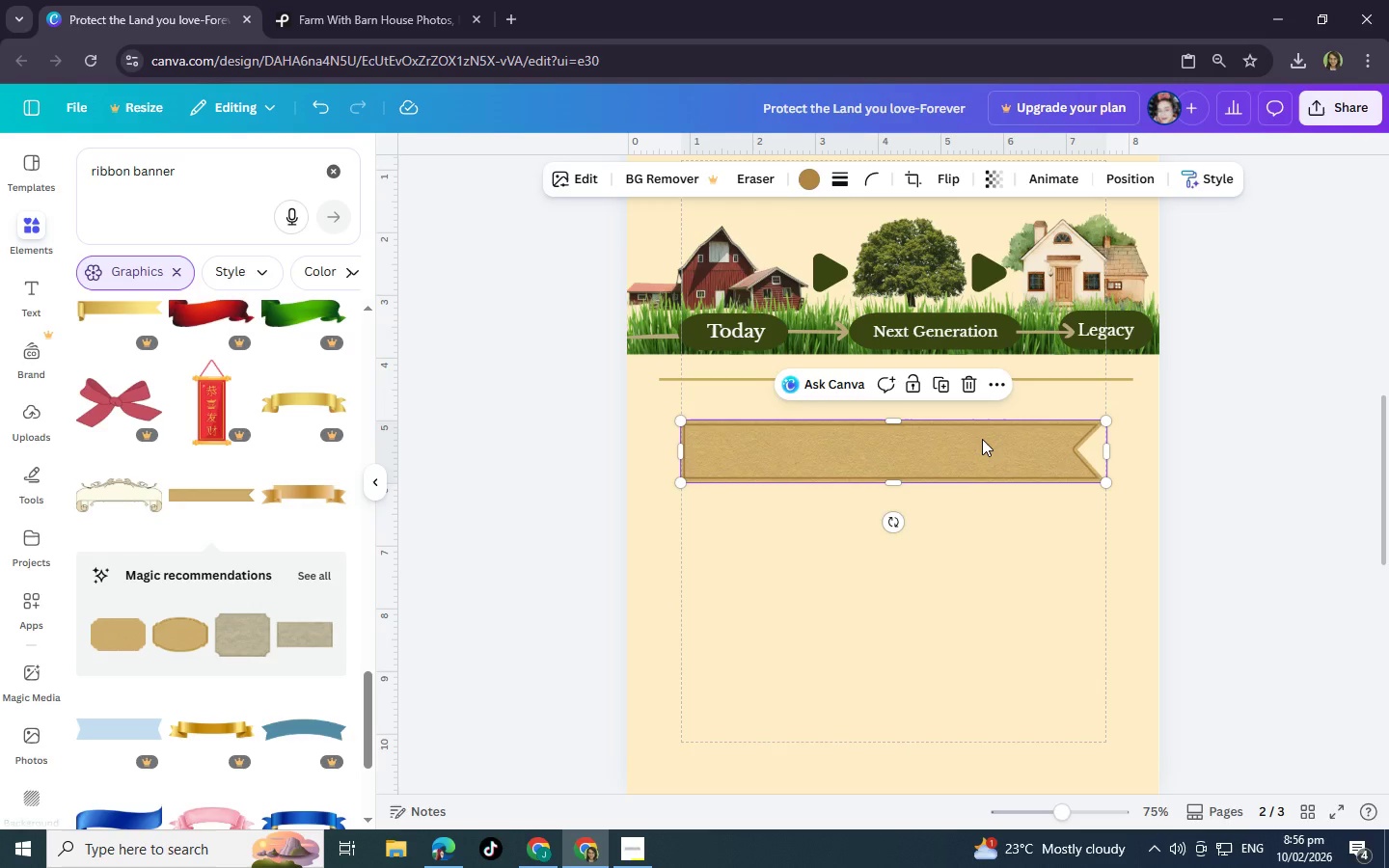 
hold_key(key=ControlLeft, duration=0.44)
 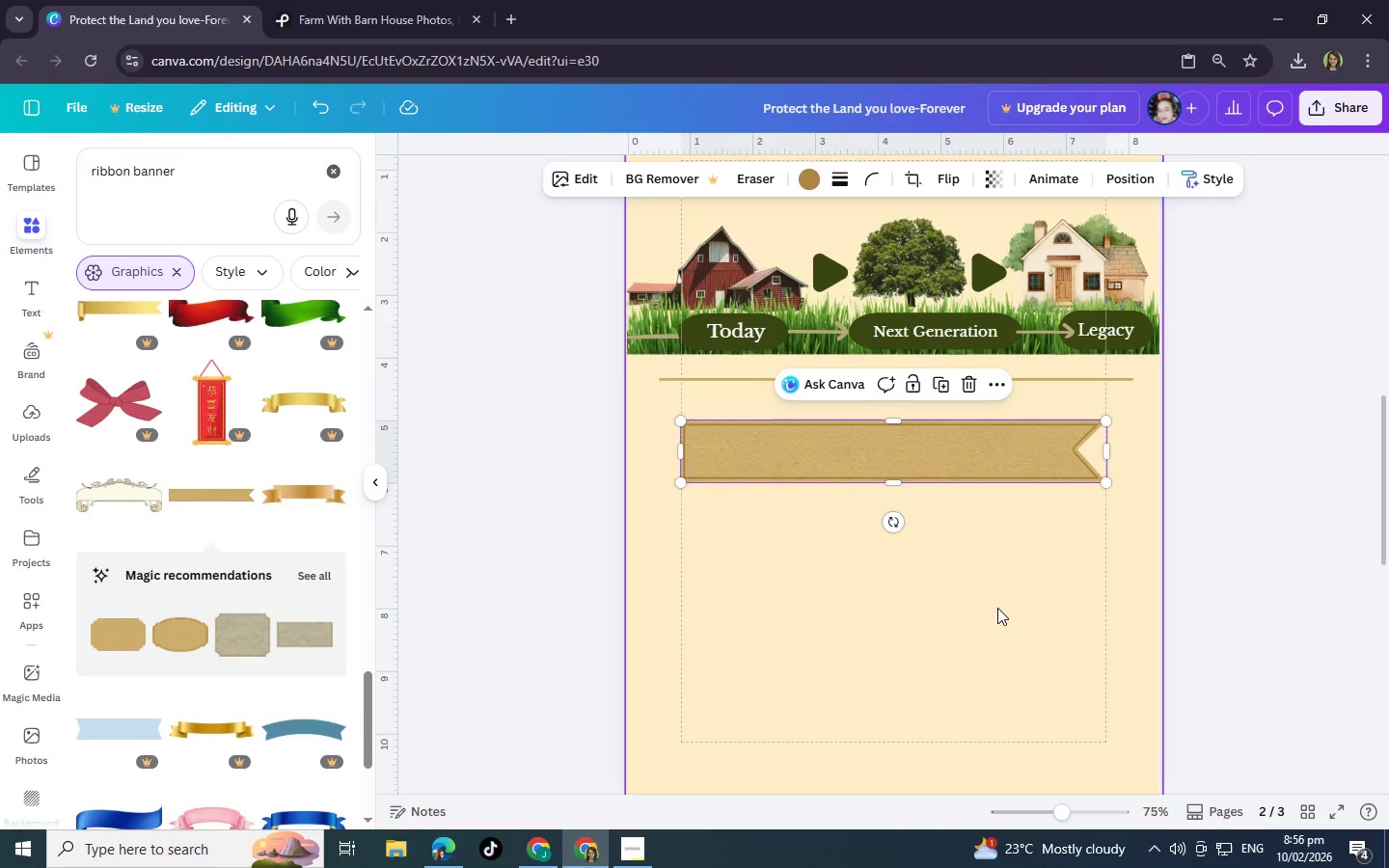 
left_click([997, 608])
 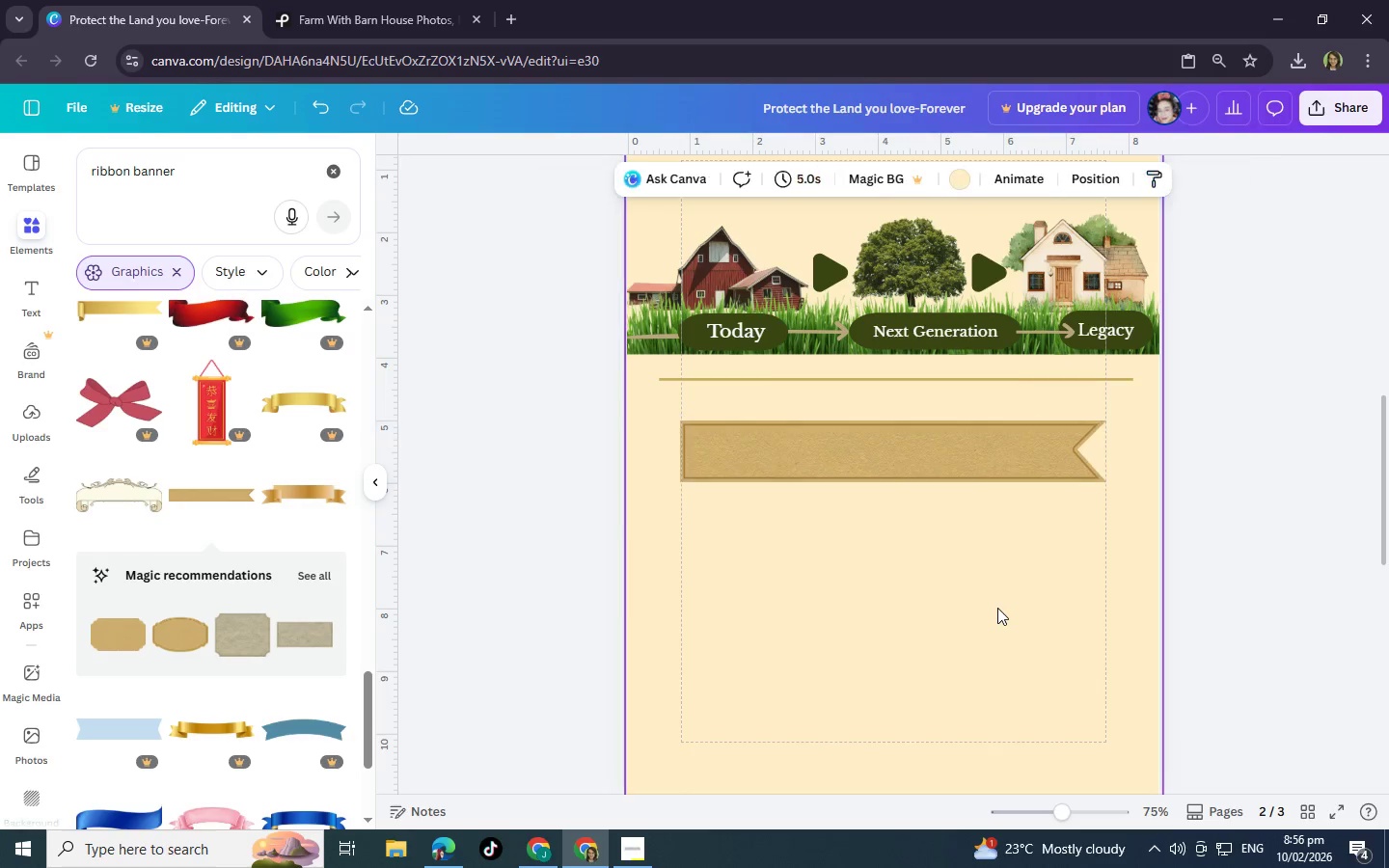 
key(Control+V)
 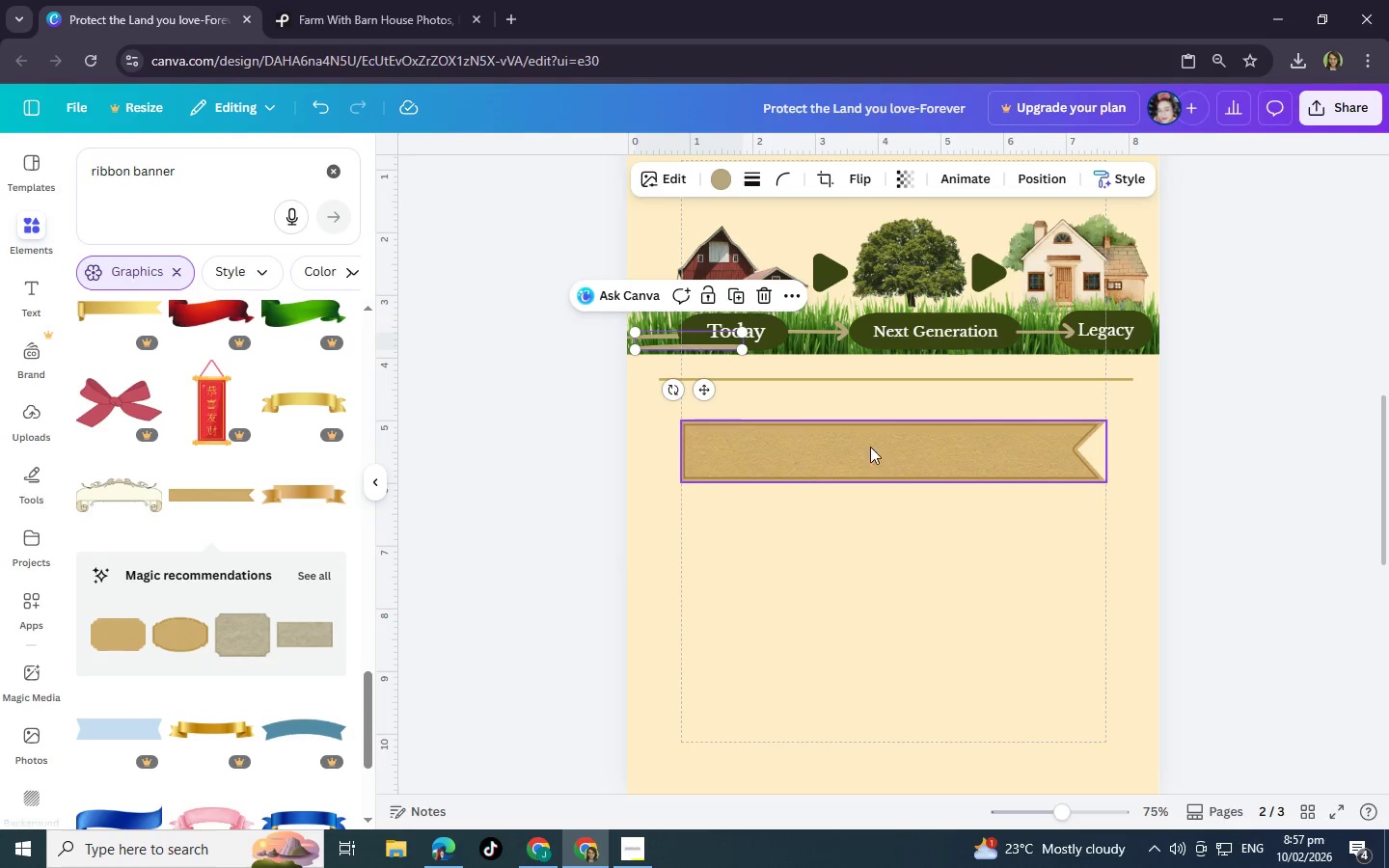 
left_click_drag(start_coordinate=[870, 447], to_coordinate=[866, 476])
 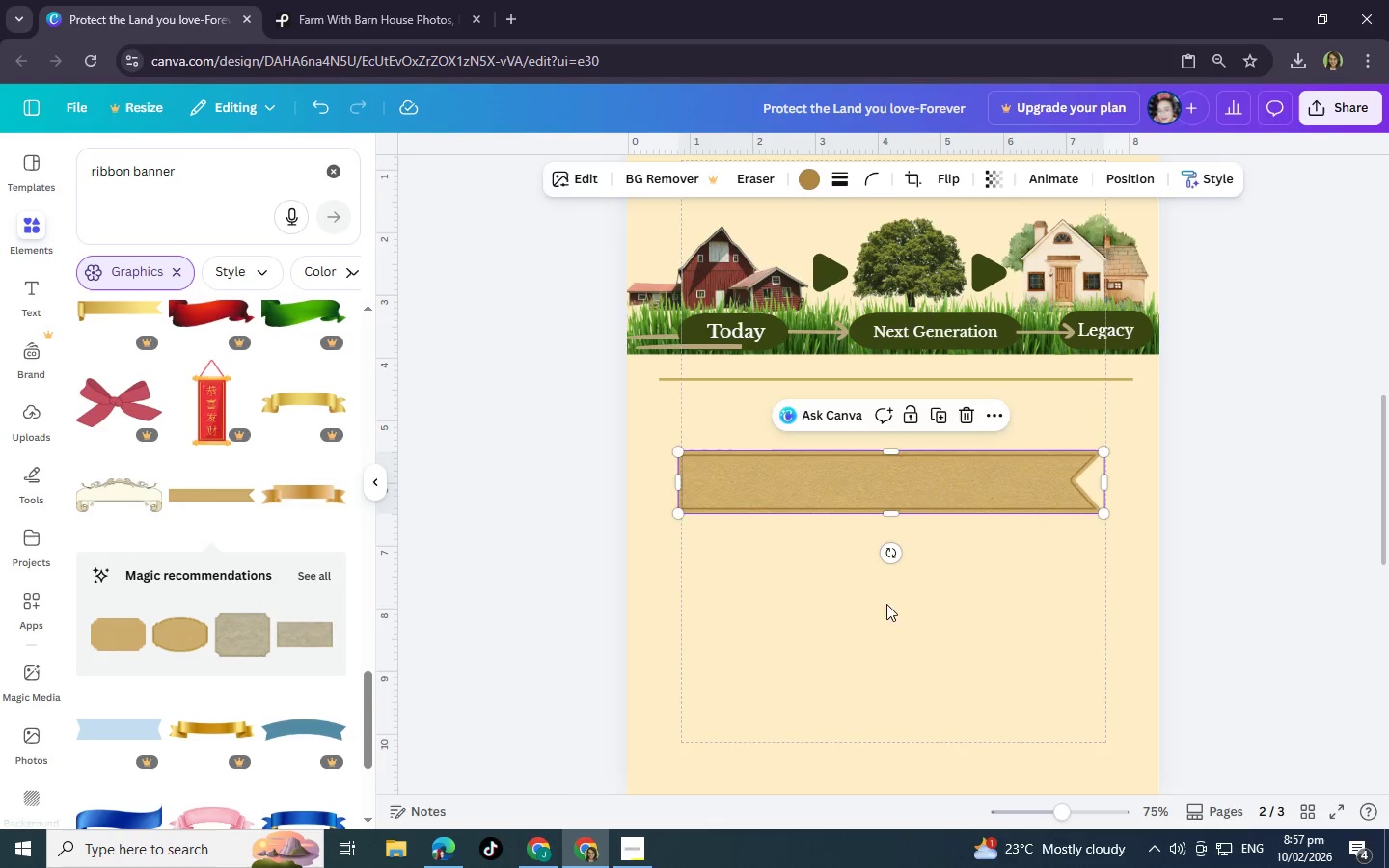 
scroll: coordinate [894, 659], scroll_direction: up, amount: 3.0
 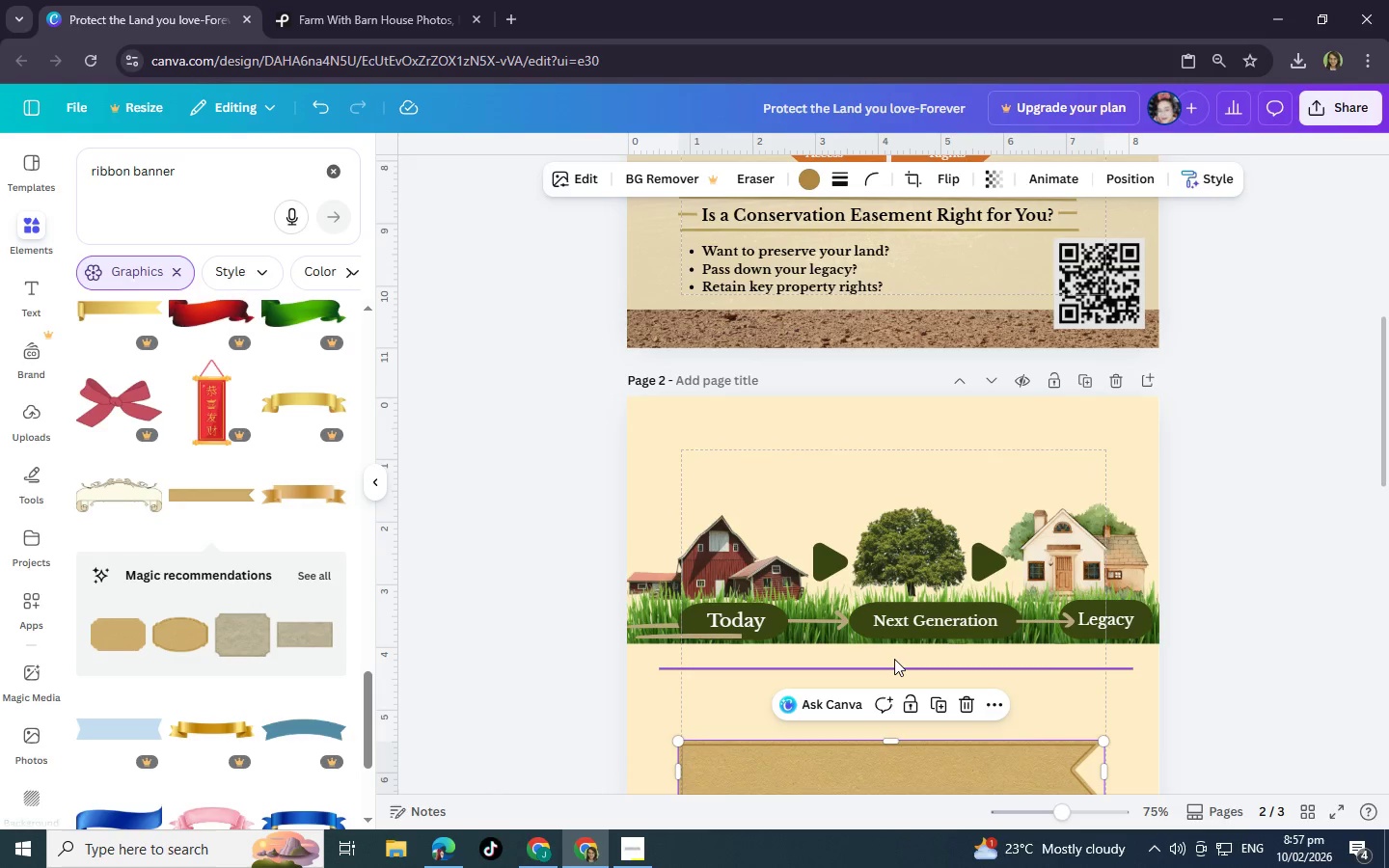 
scroll: coordinate [894, 659], scroll_direction: down, amount: 2.0
 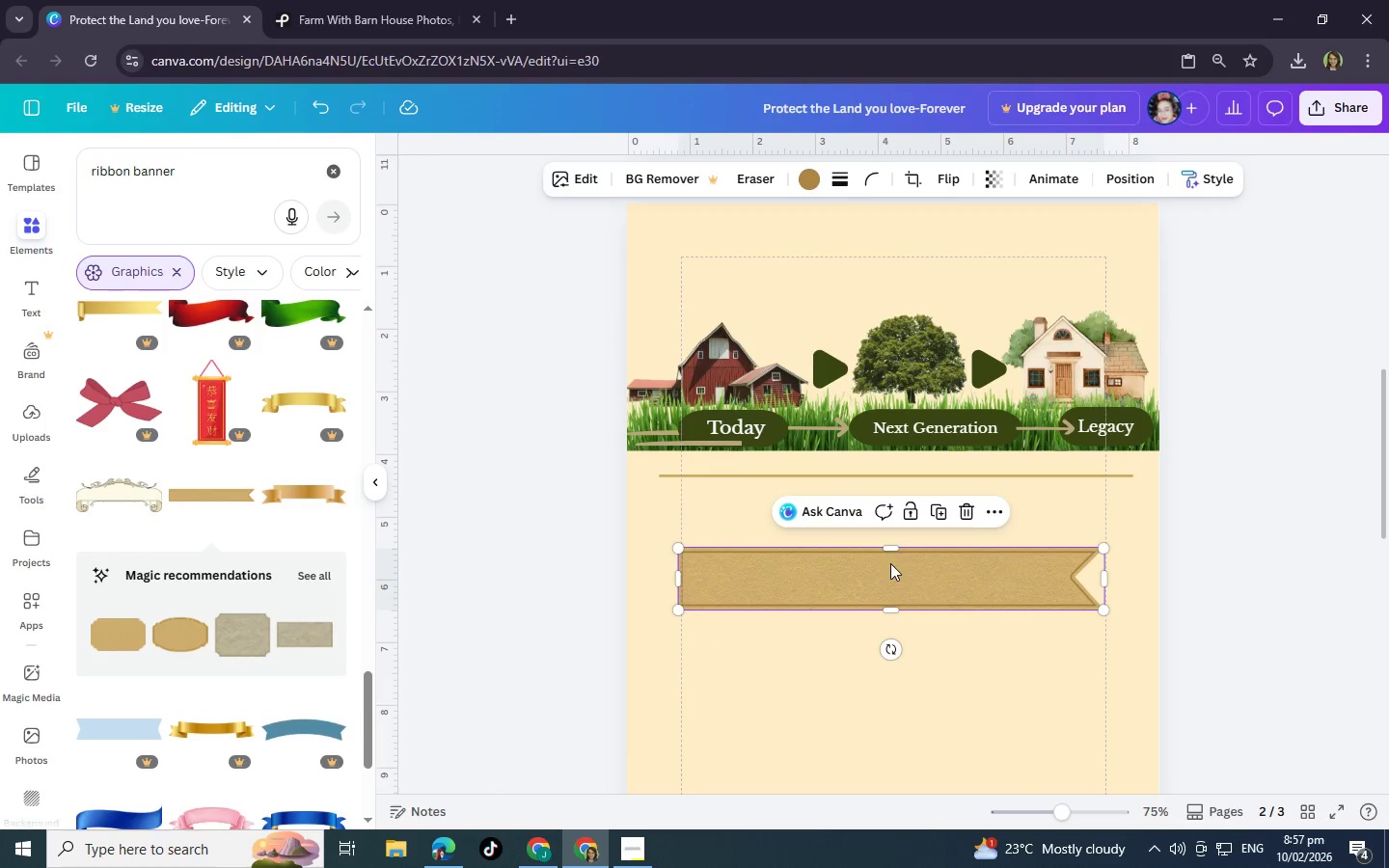 
left_click([897, 580])
 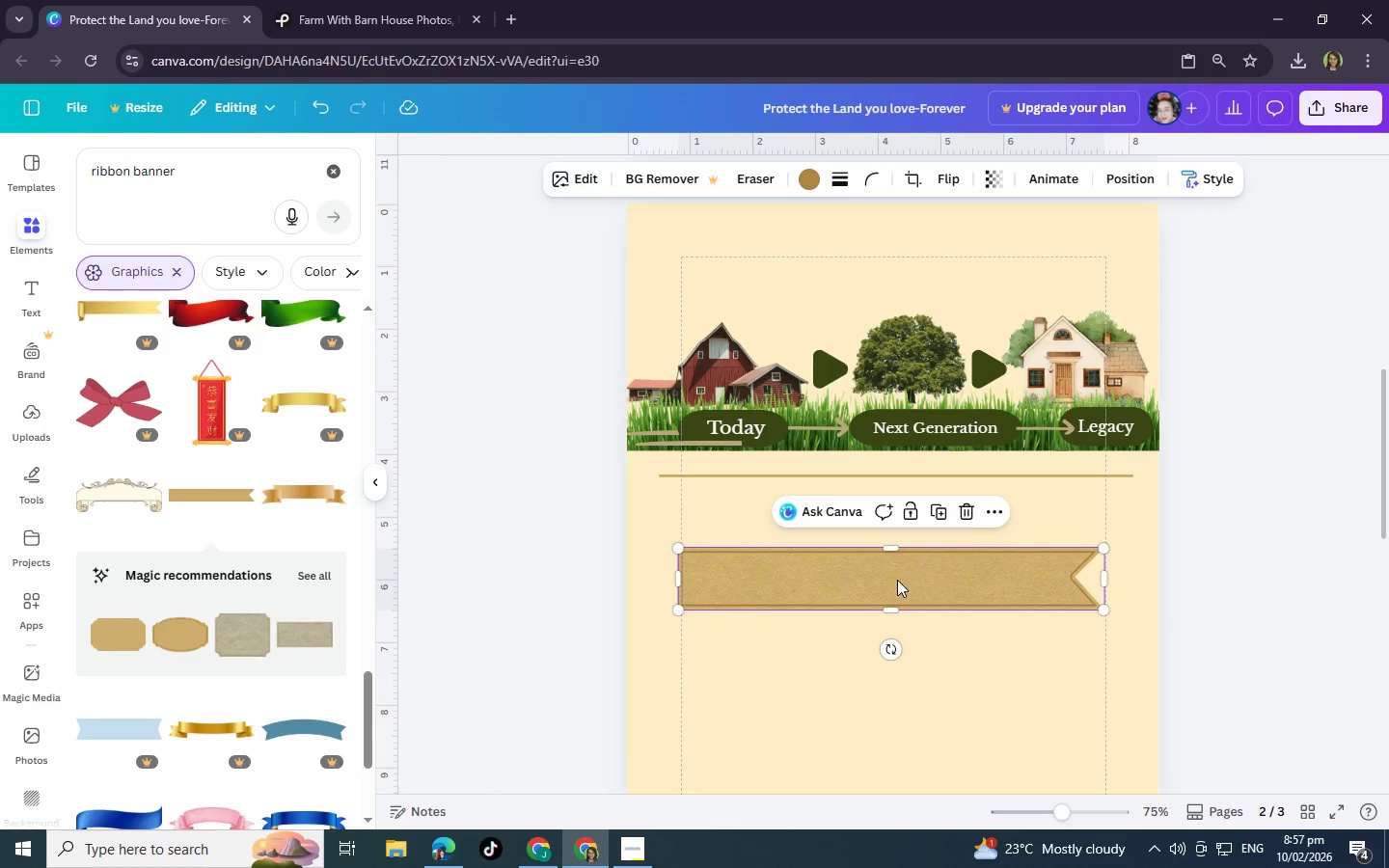 
key(Control+C)
 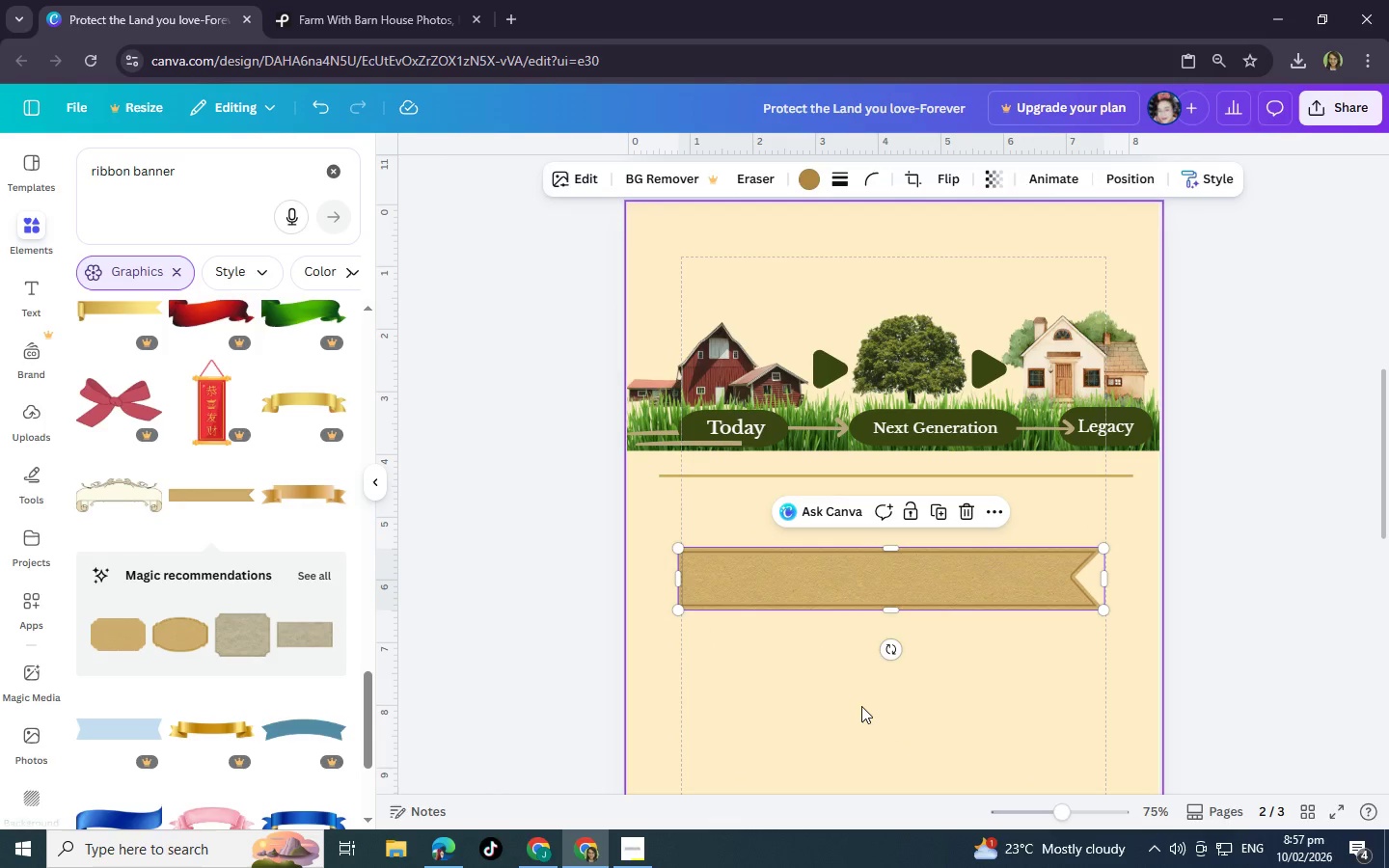 
left_click([861, 706])
 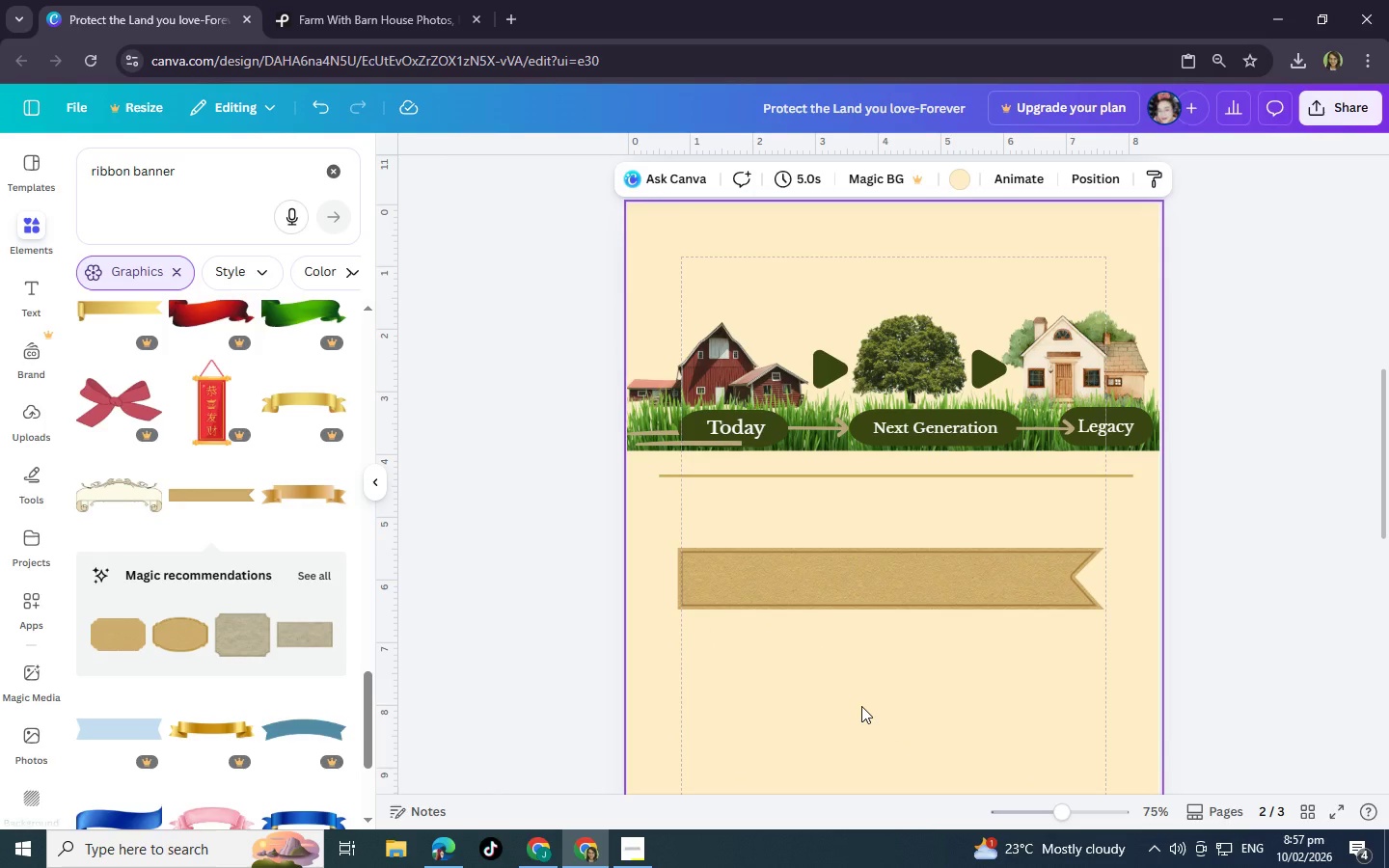 
key(Control+V)
 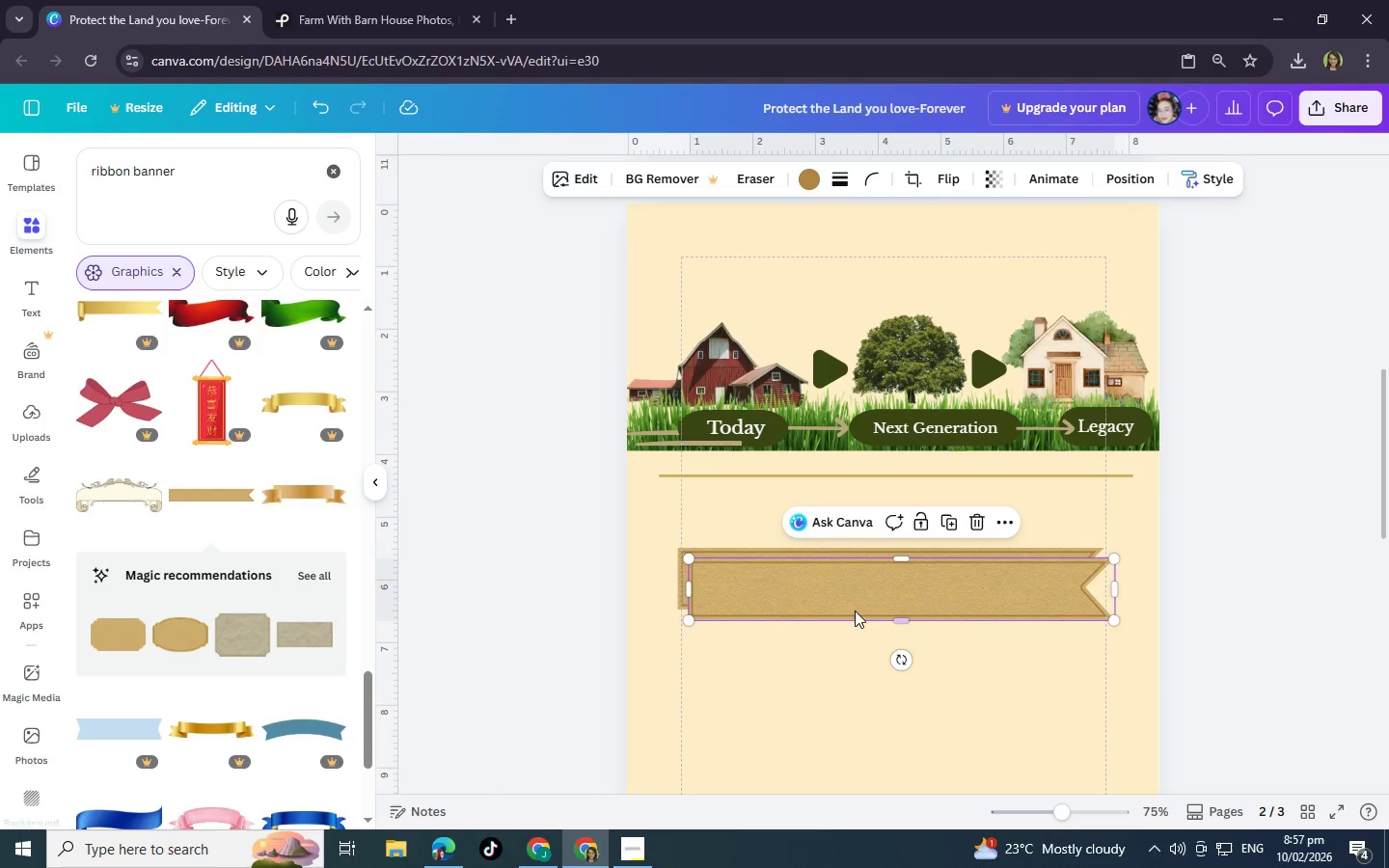 
left_click_drag(start_coordinate=[862, 595], to_coordinate=[855, 648])
 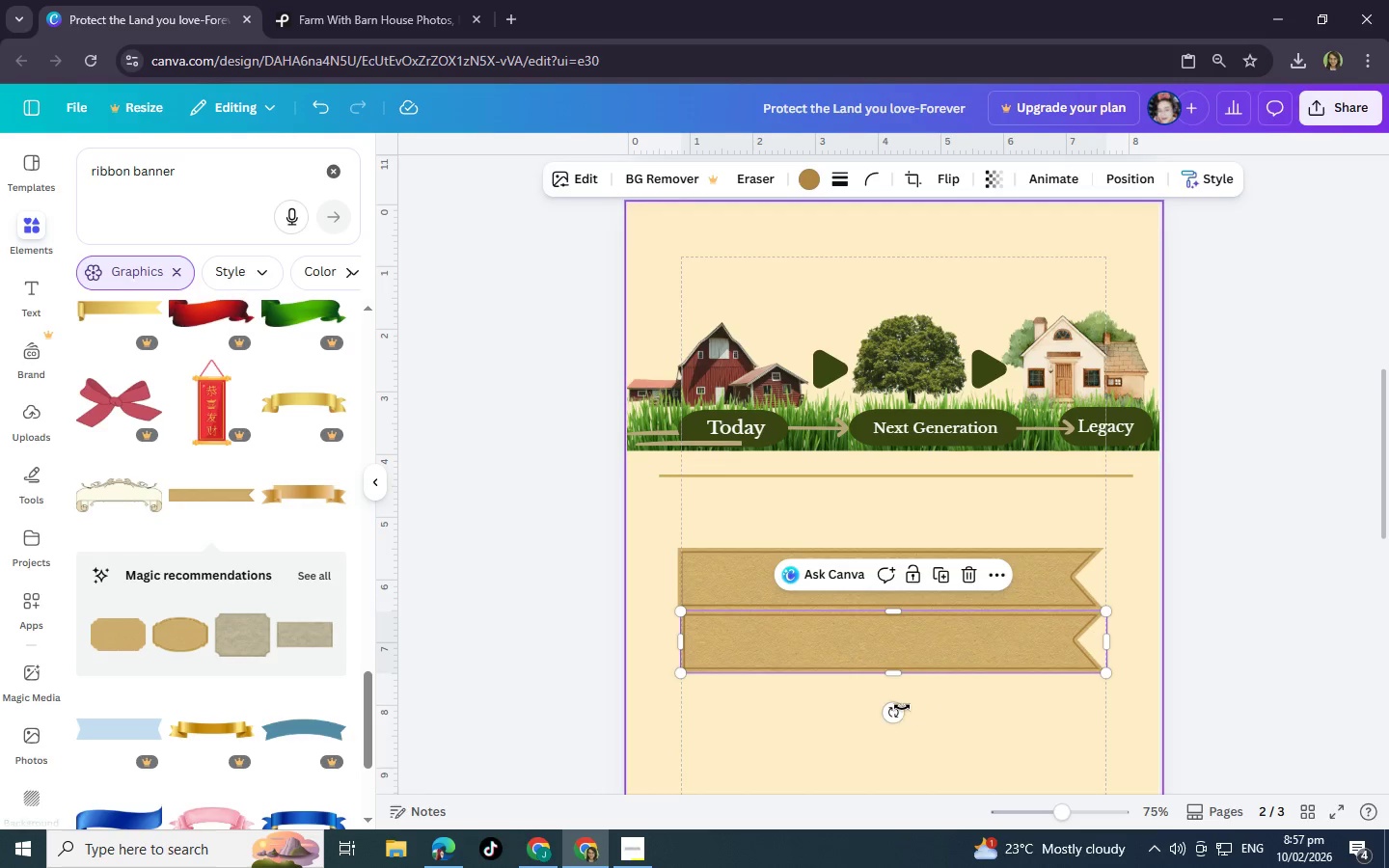 
left_click_drag(start_coordinate=[895, 710], to_coordinate=[893, 533])
 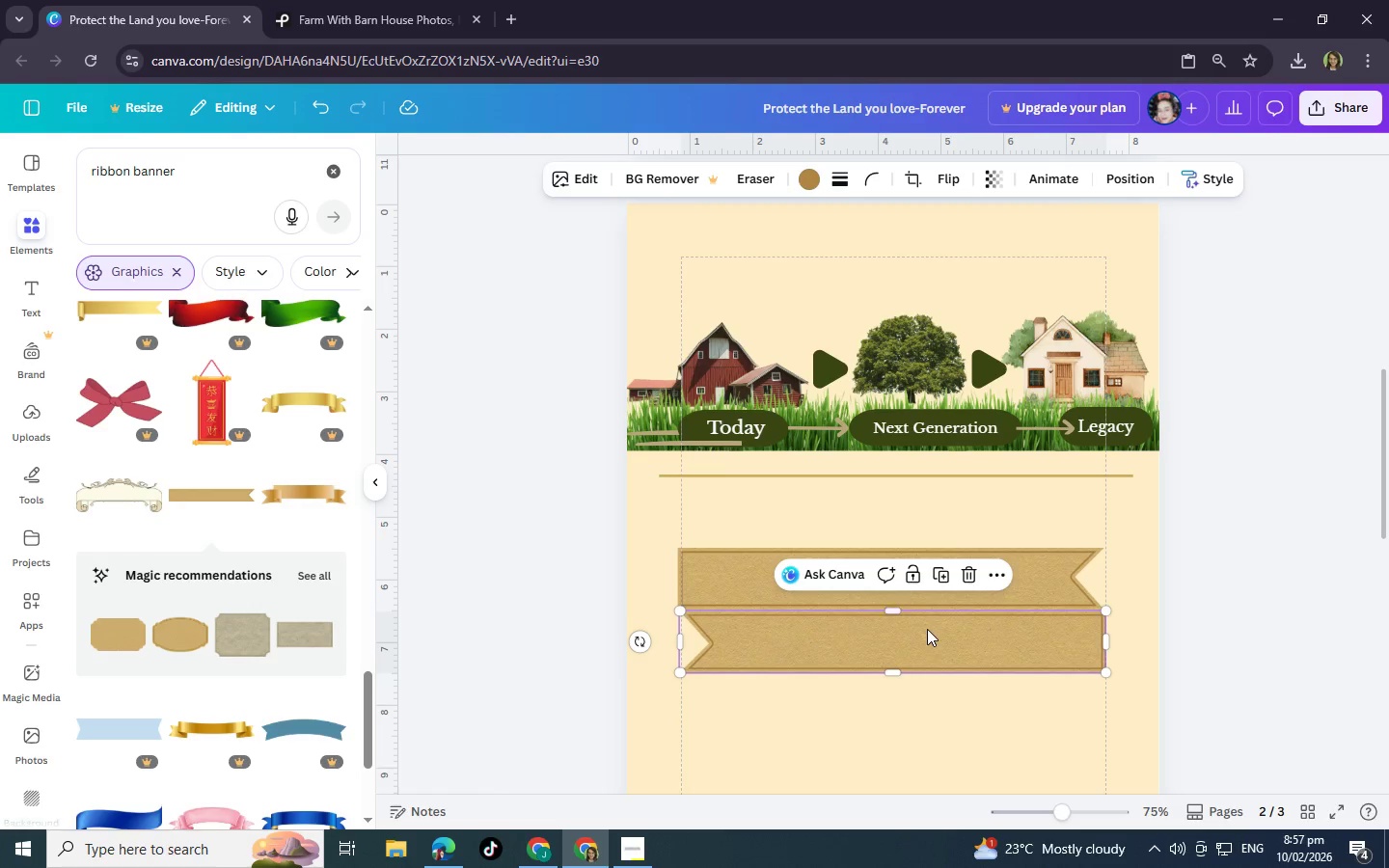 
left_click_drag(start_coordinate=[927, 631], to_coordinate=[885, 564])
 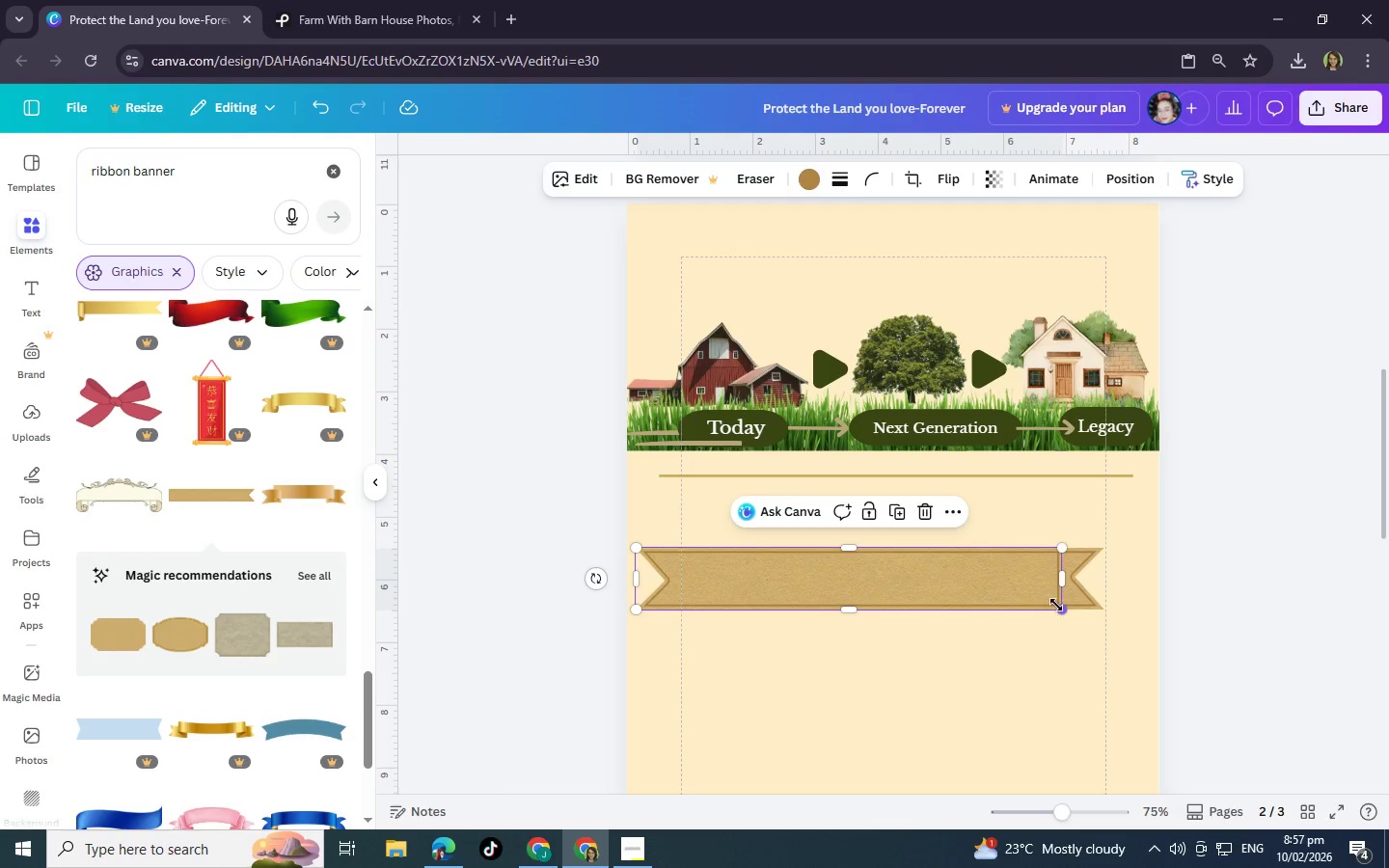 
left_click_drag(start_coordinate=[1057, 605], to_coordinate=[1013, 611])
 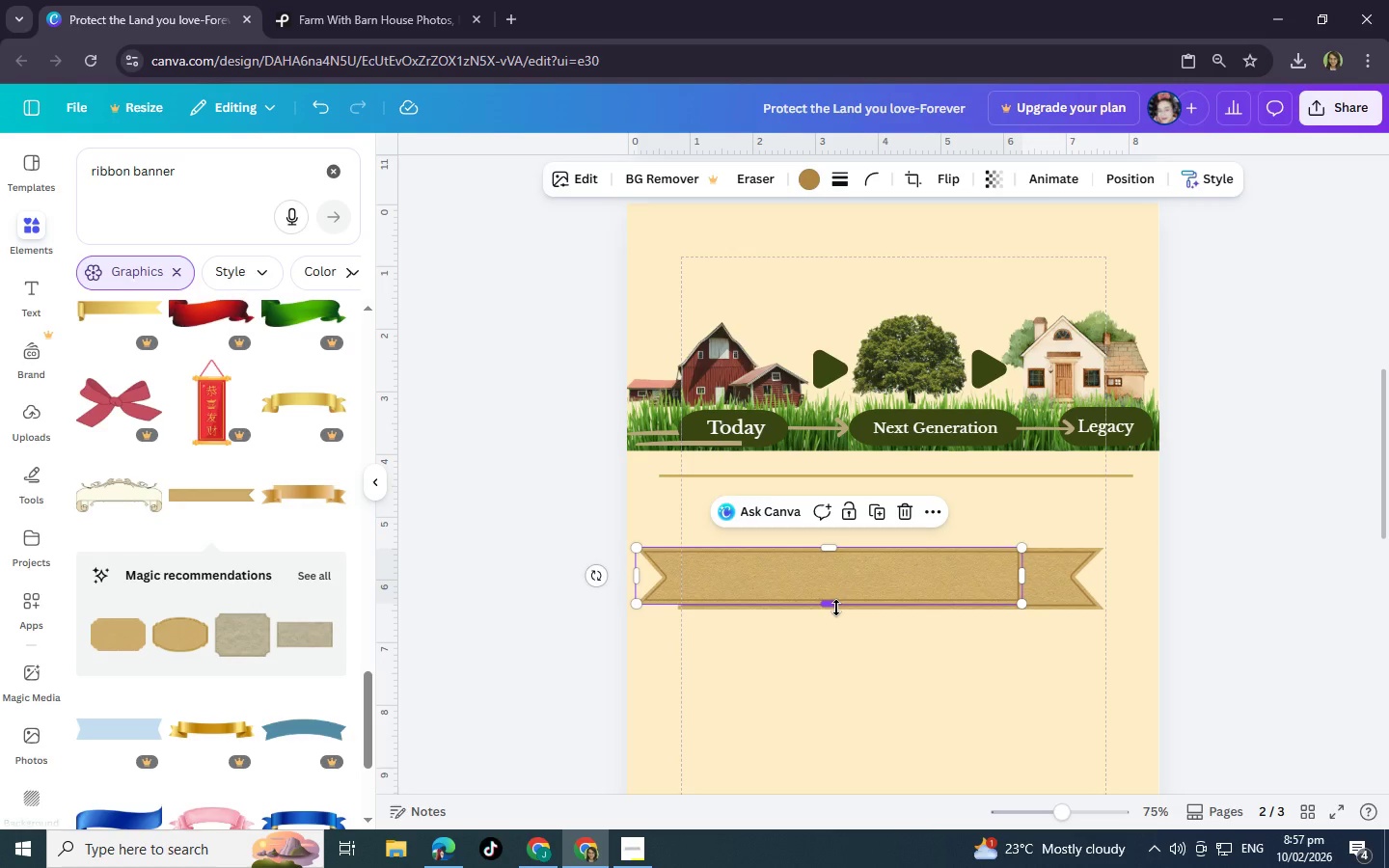 
wait(6.89)
 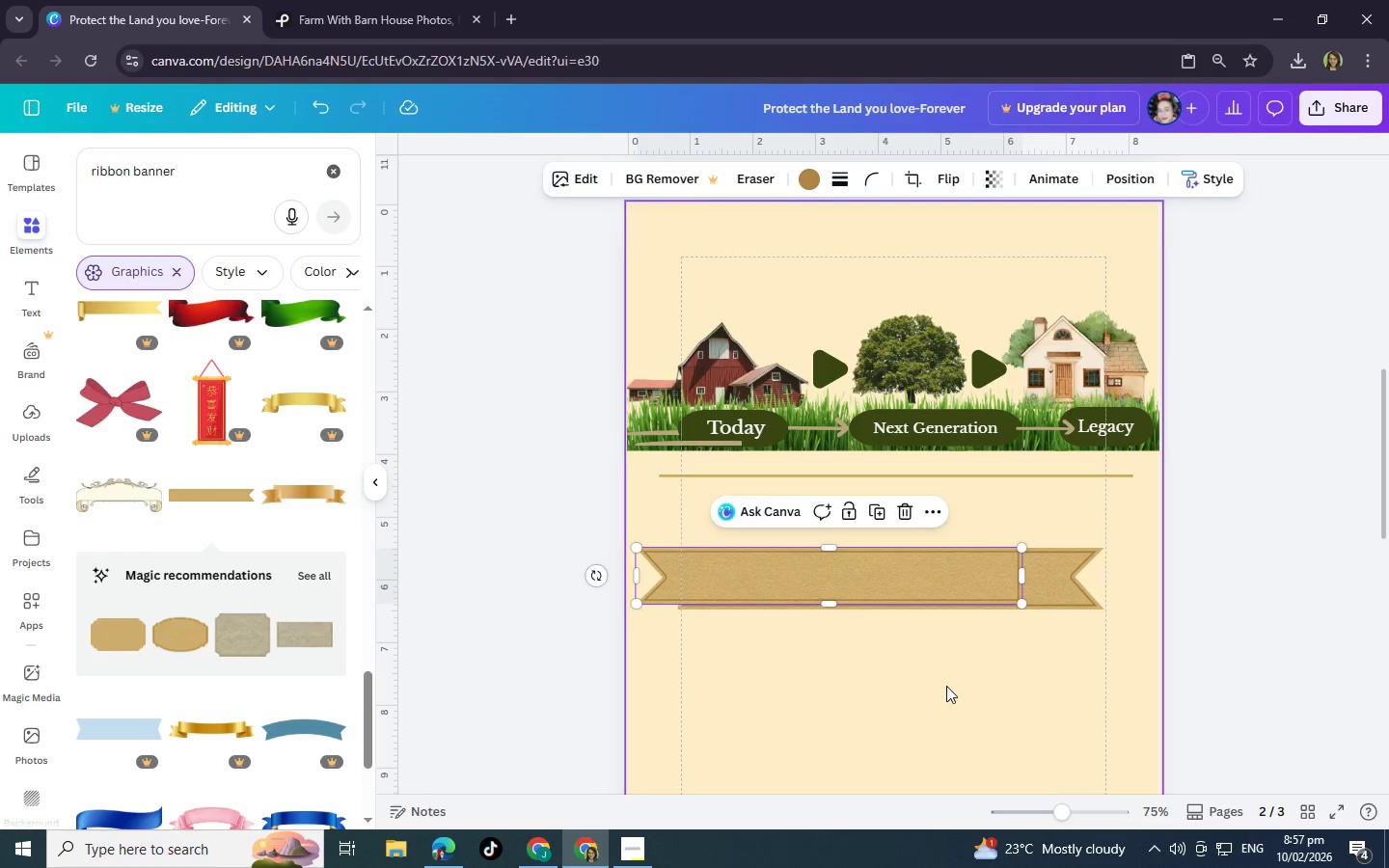 
left_click([776, 707])
 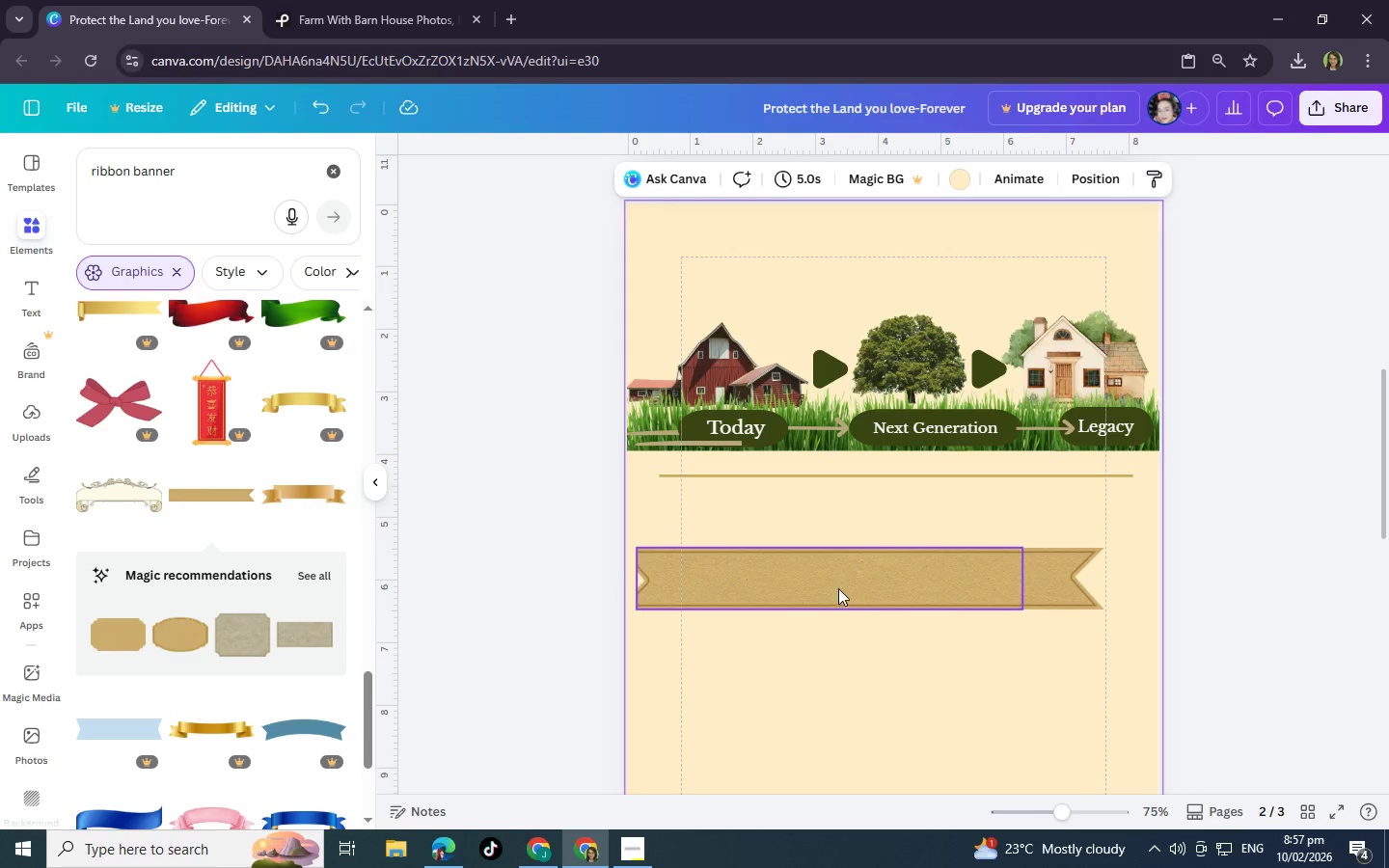 
left_click_drag(start_coordinate=[838, 588], to_coordinate=[868, 587])
 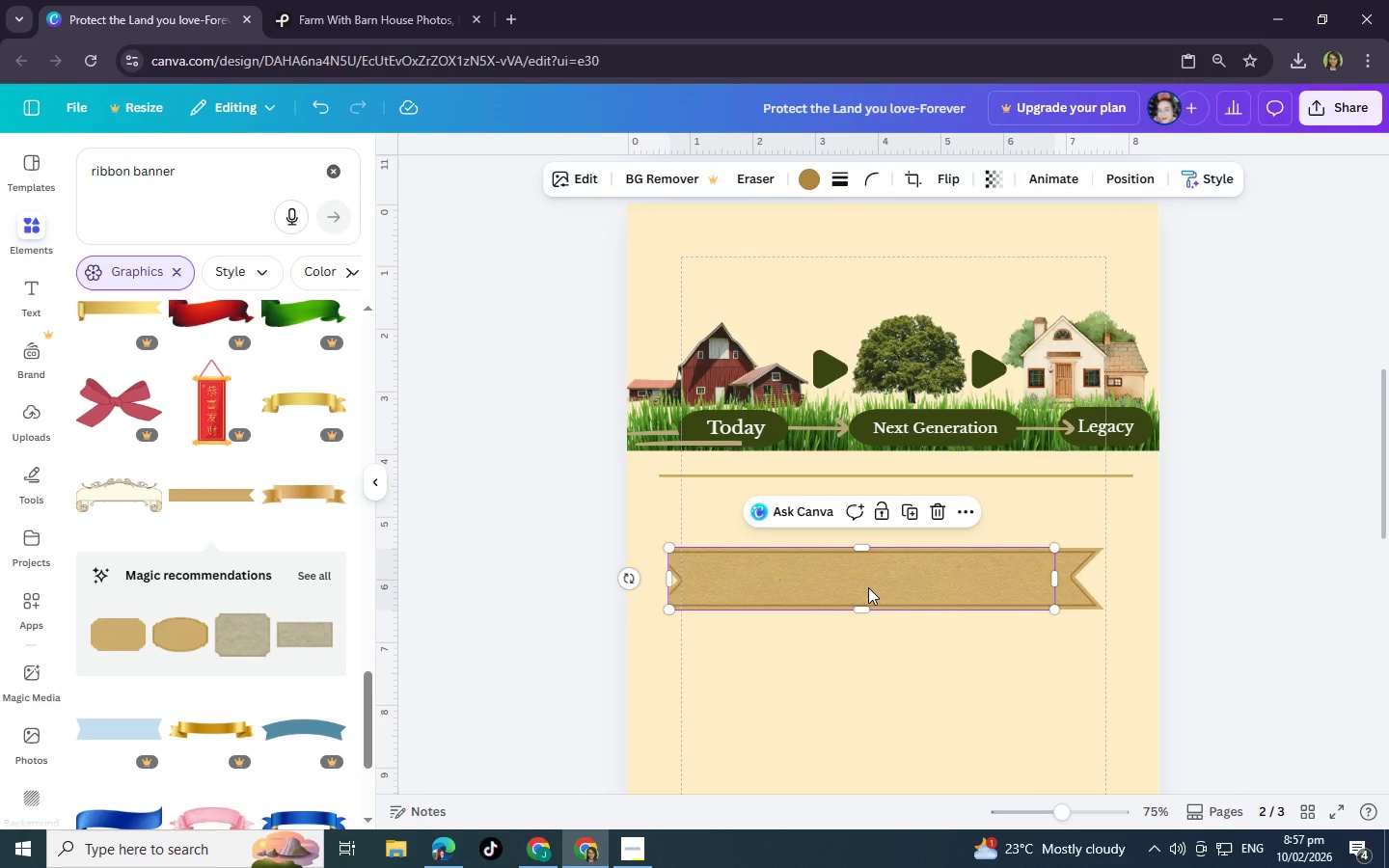 
hold_key(key=ControlLeft, duration=1.5)
 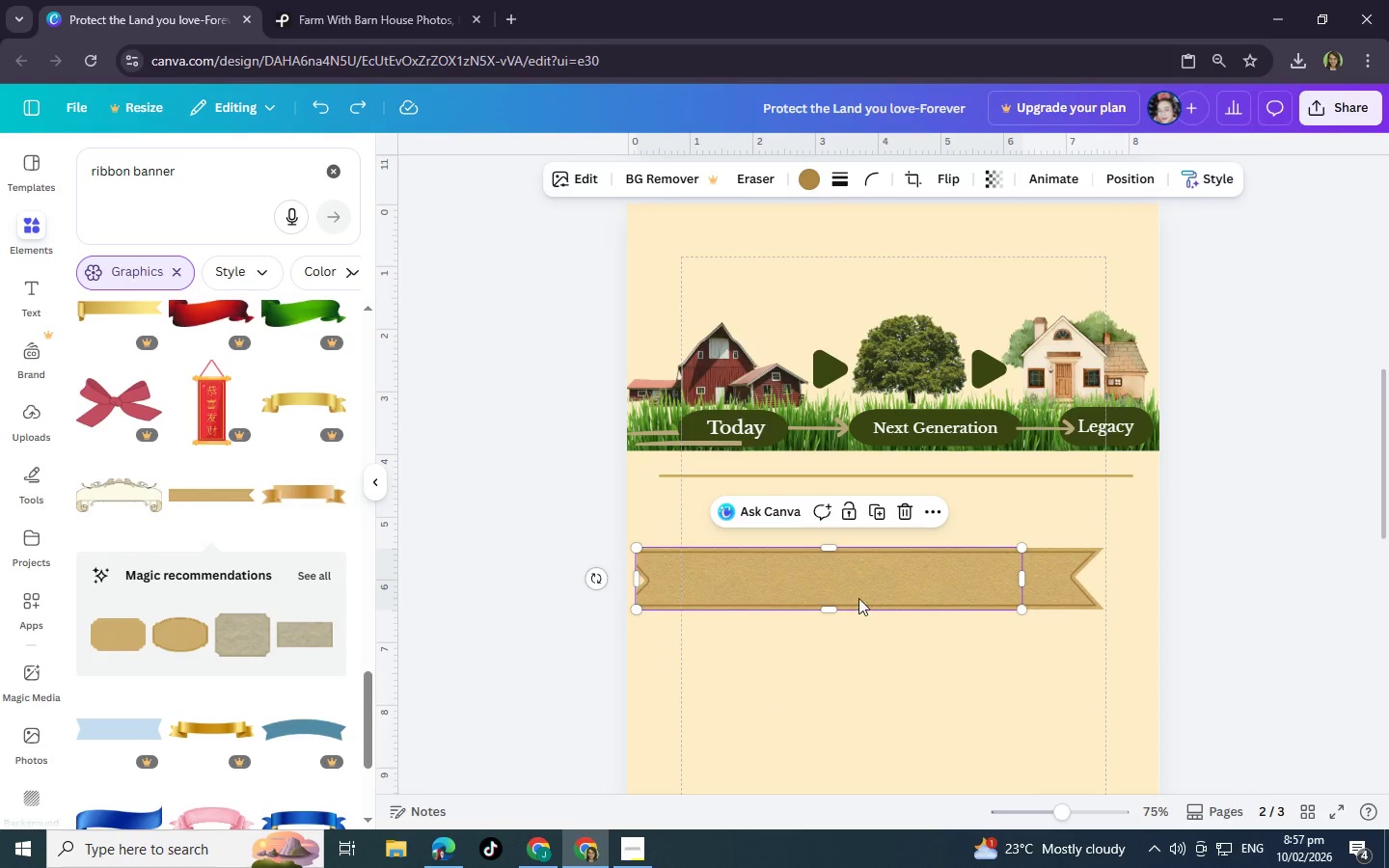 
key(Control+Z)
 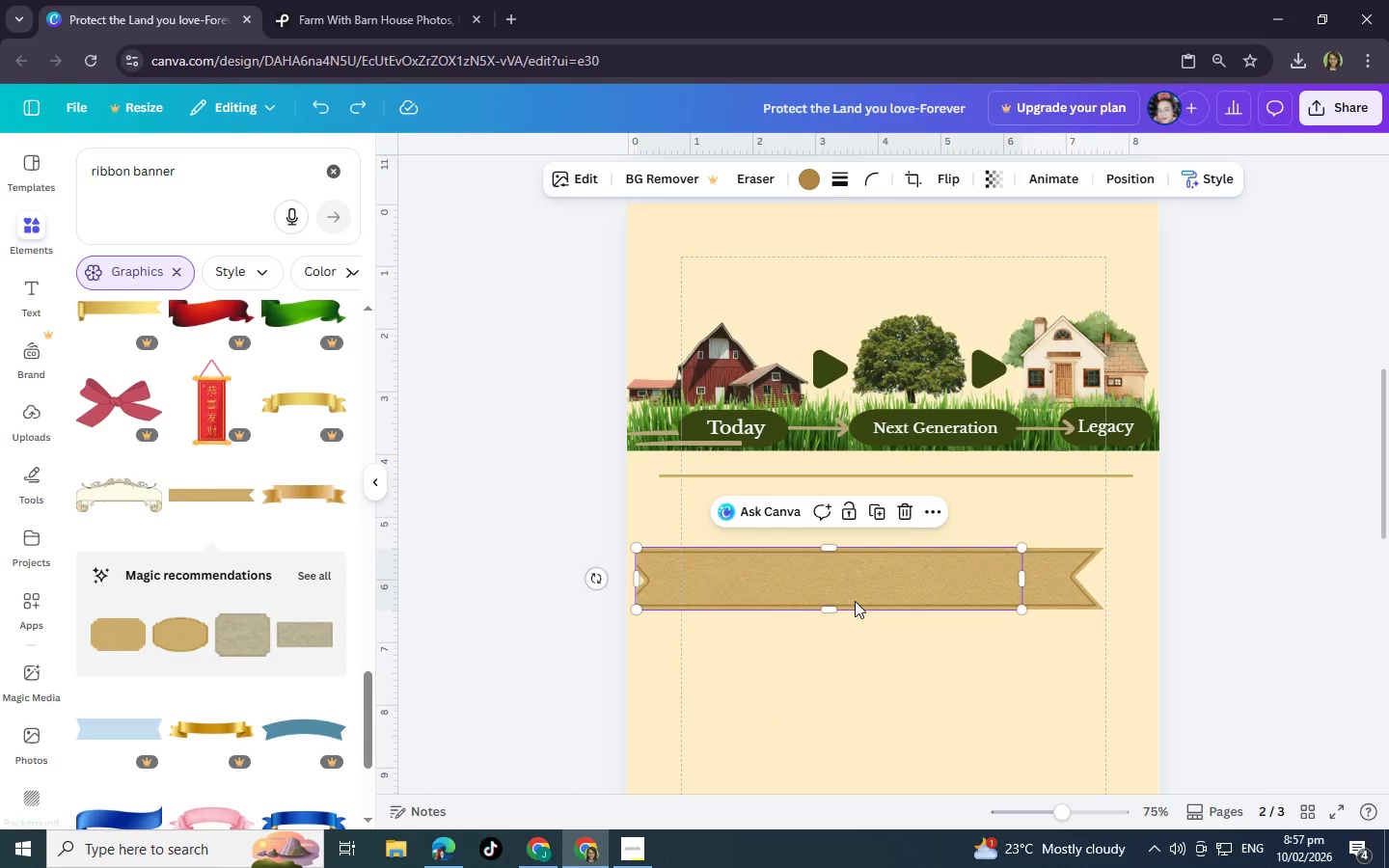 
key(Control+Z)
 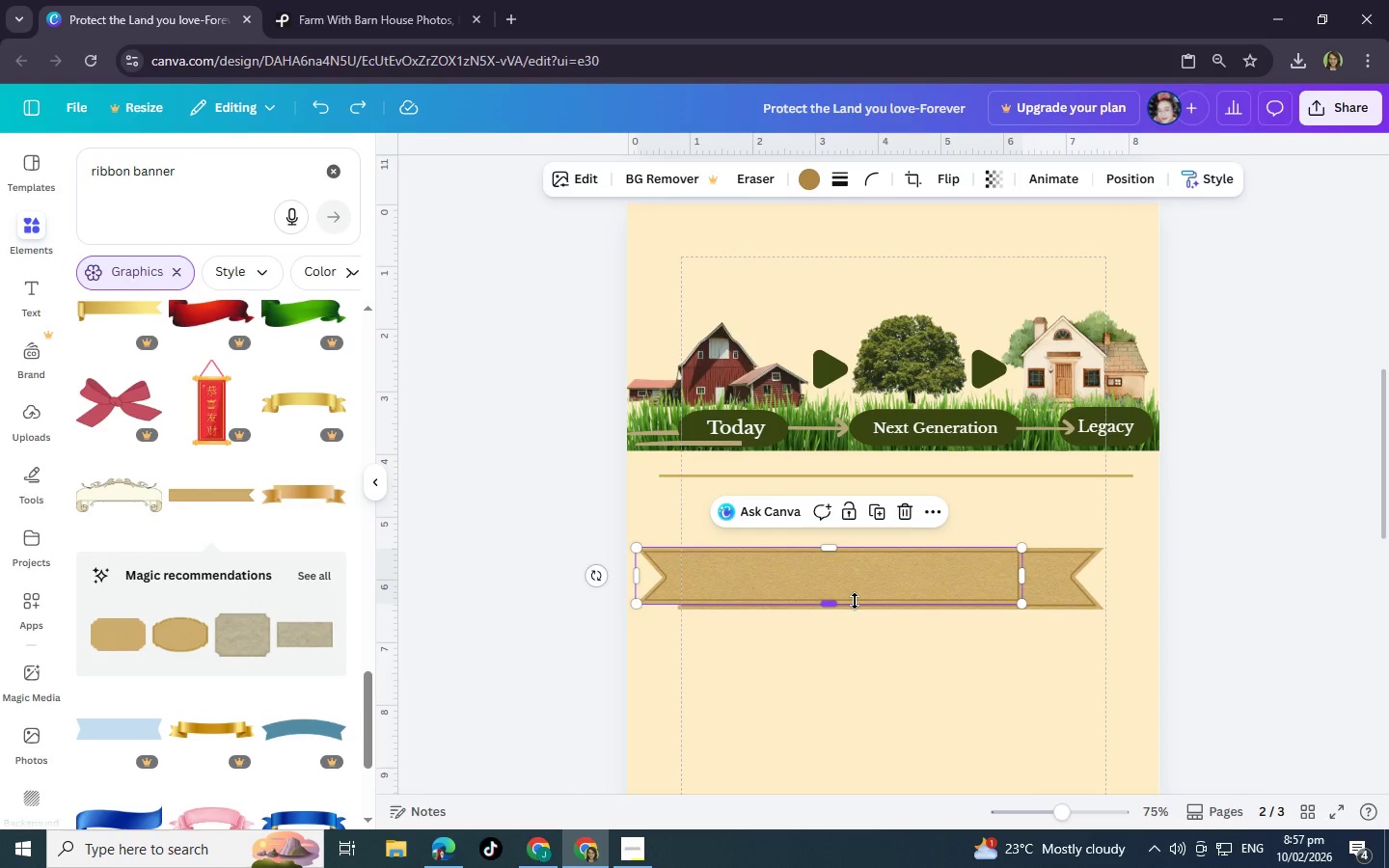 
left_click_drag(start_coordinate=[855, 601], to_coordinate=[868, 603])
 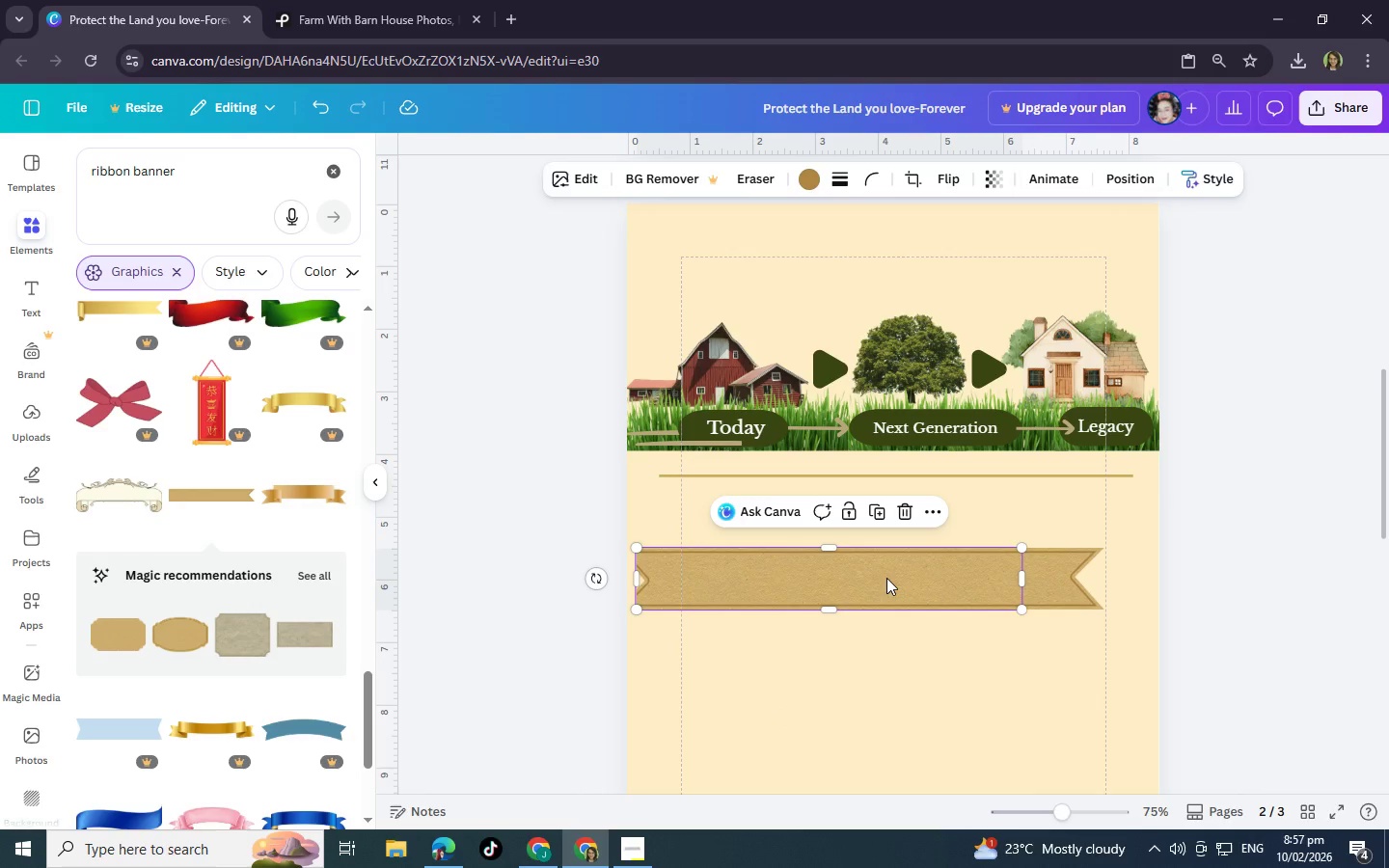 
left_click([886, 578])
 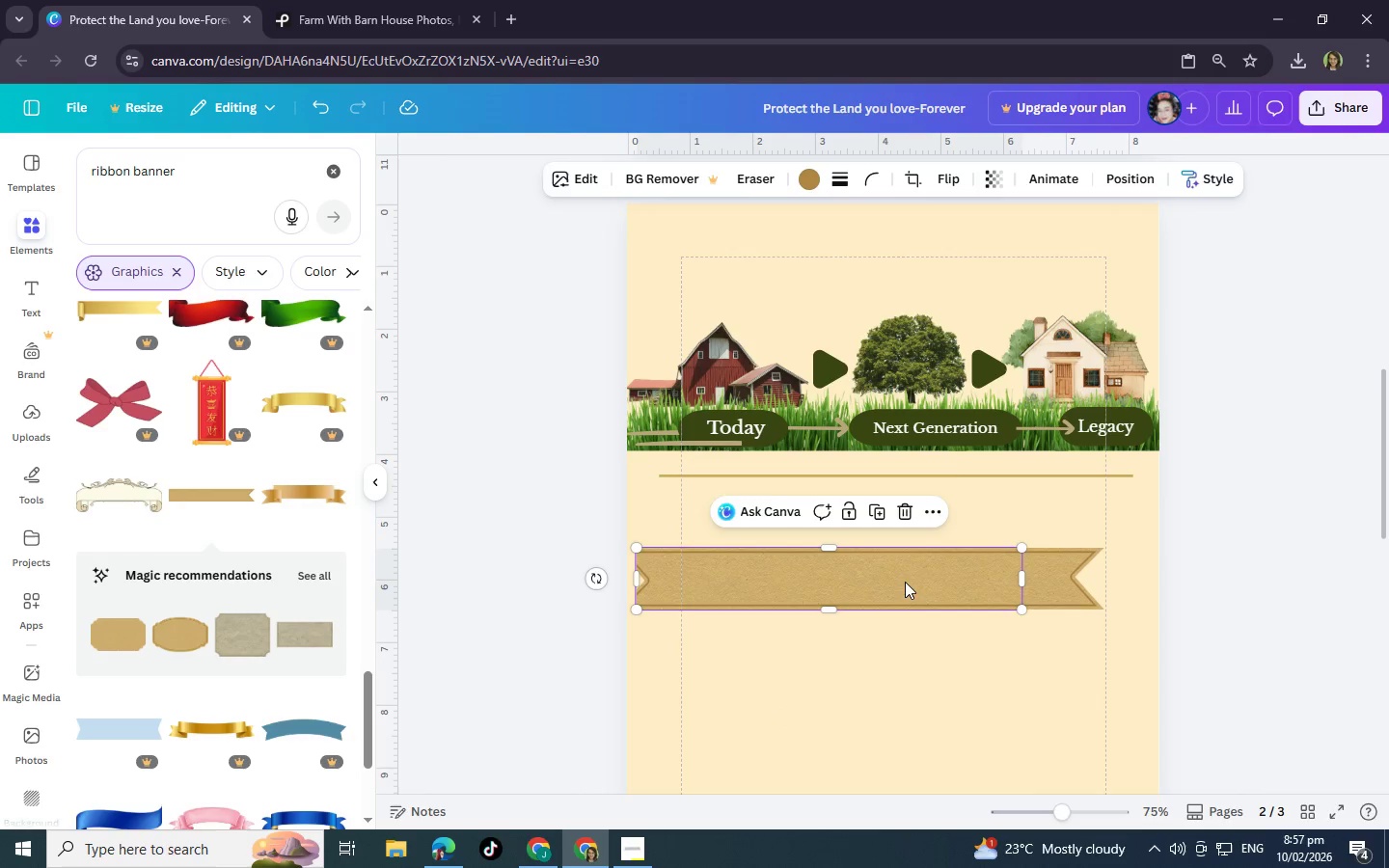 
left_click_drag(start_coordinate=[904, 582], to_coordinate=[933, 582])
 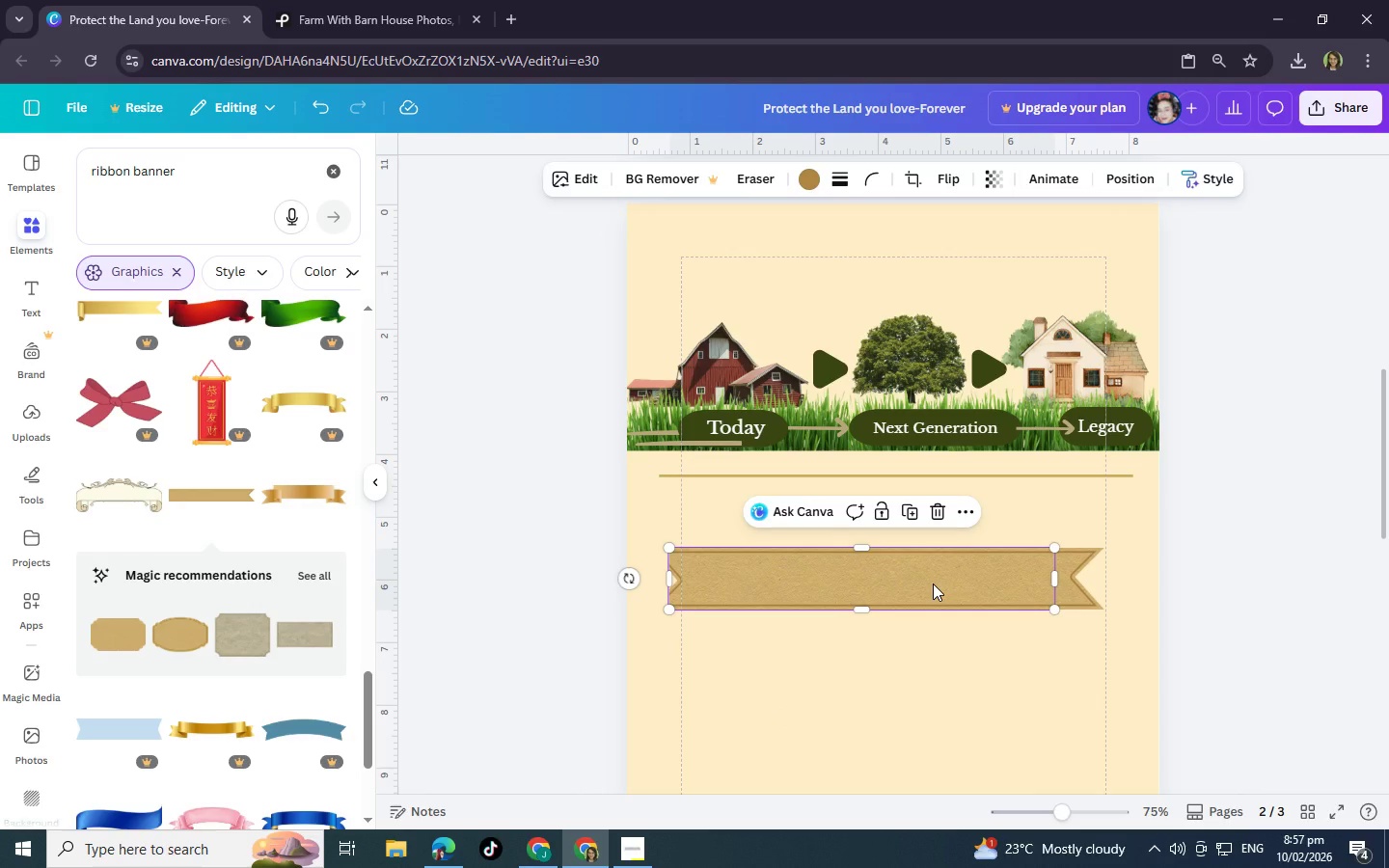 
key(Control+Z)
 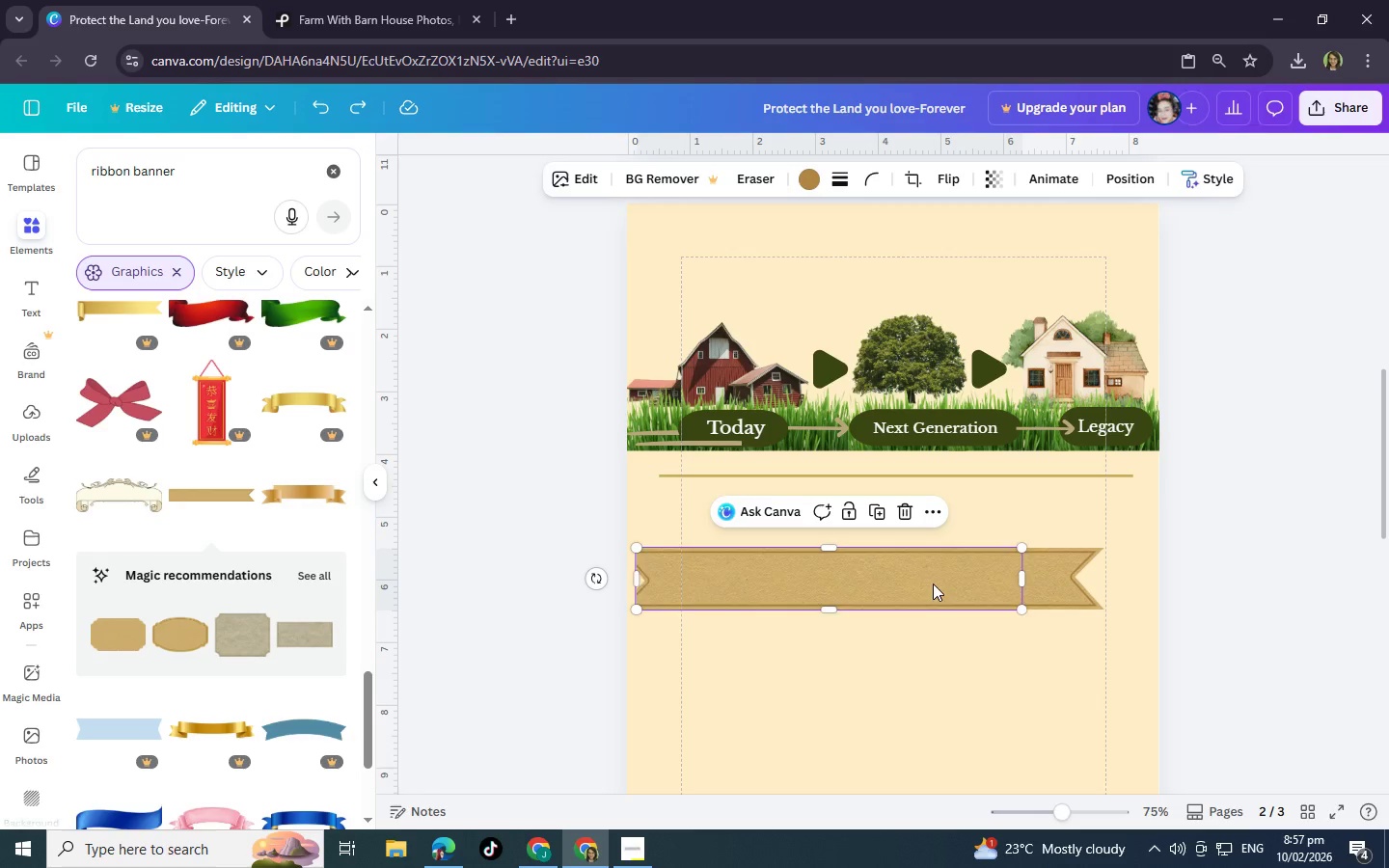 
key(Control+Z)
 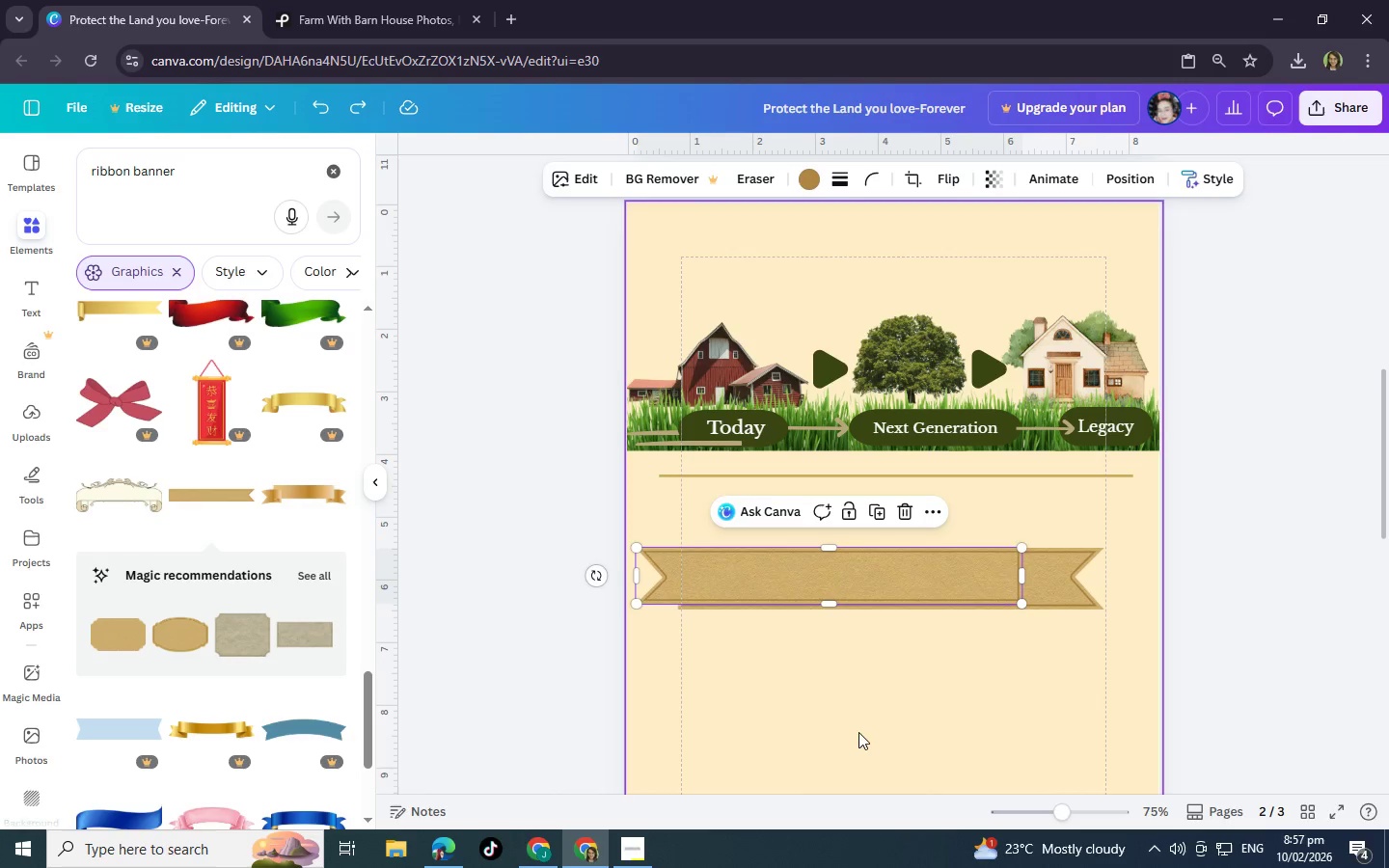 
left_click([857, 744])
 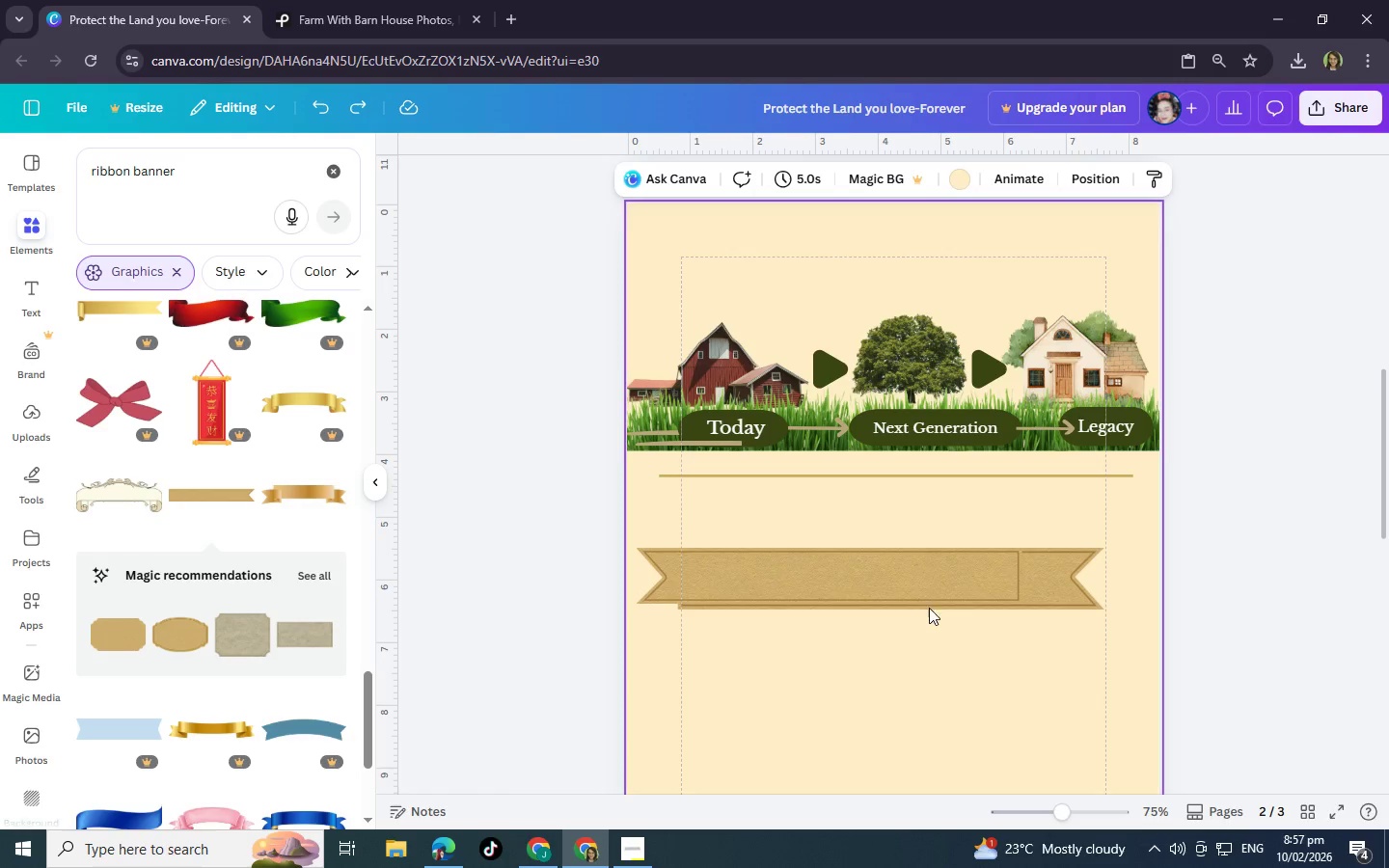 
left_click_drag(start_coordinate=[928, 603], to_coordinate=[945, 606])
 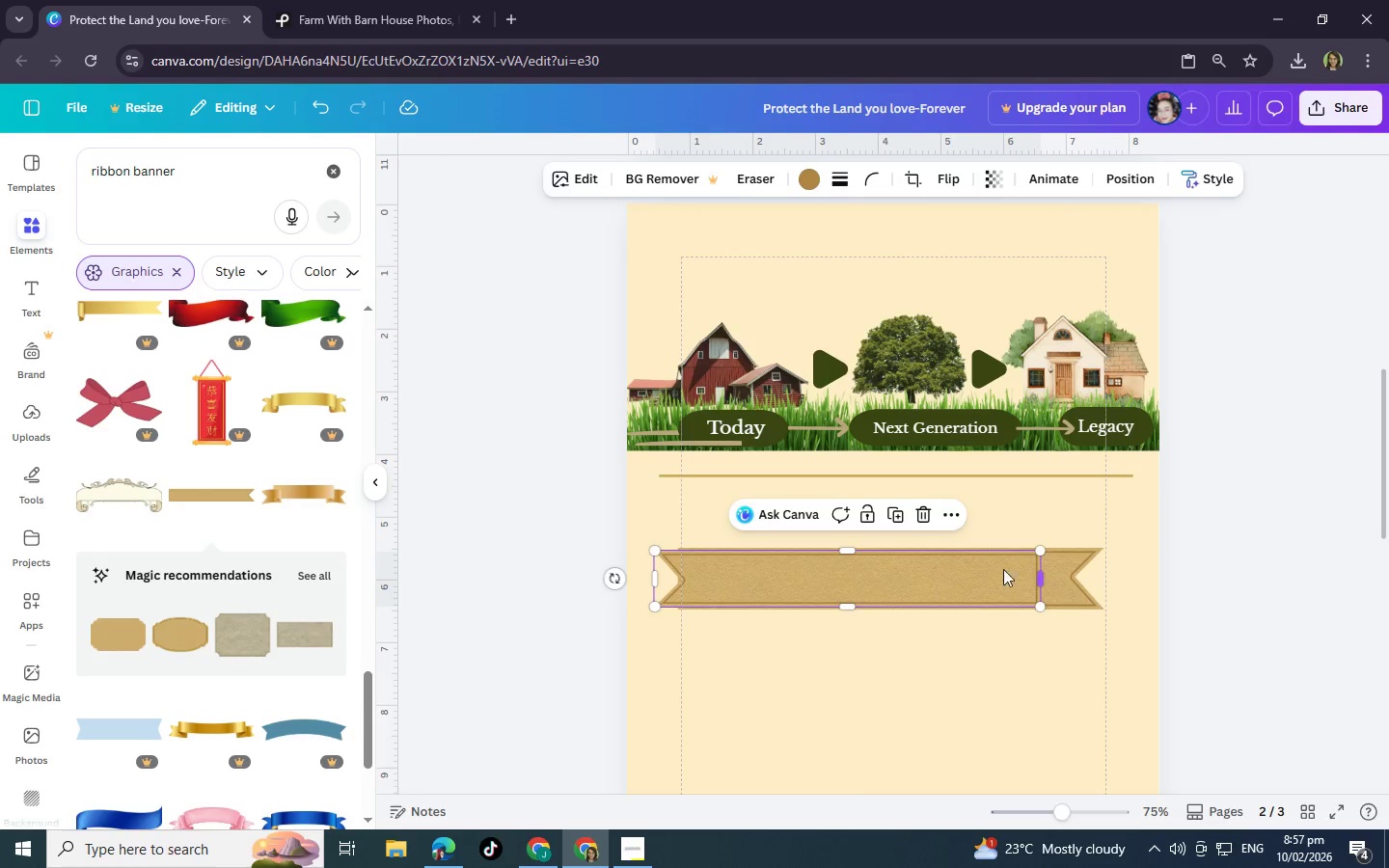 
left_click([927, 516])
 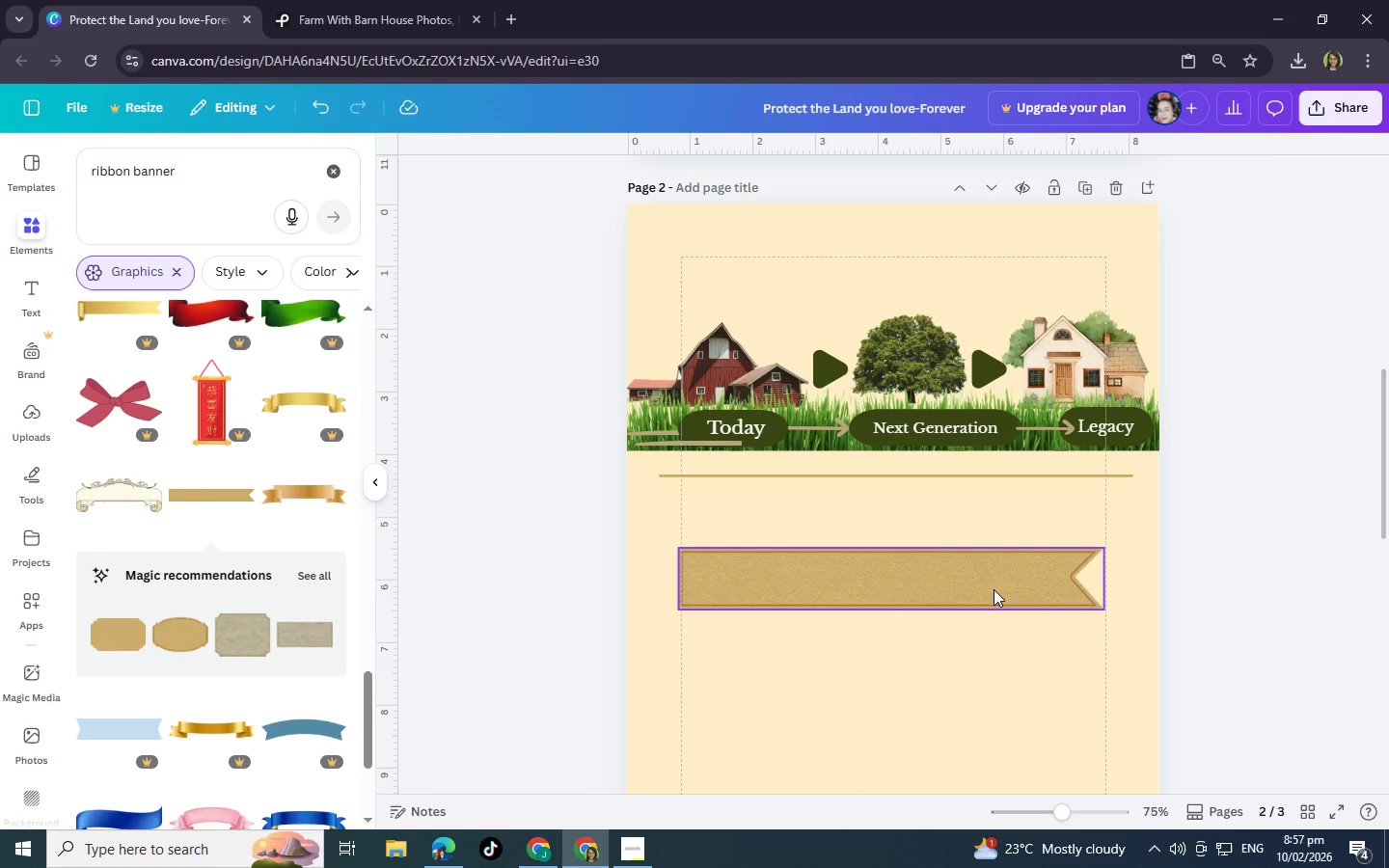 
left_click([994, 589])
 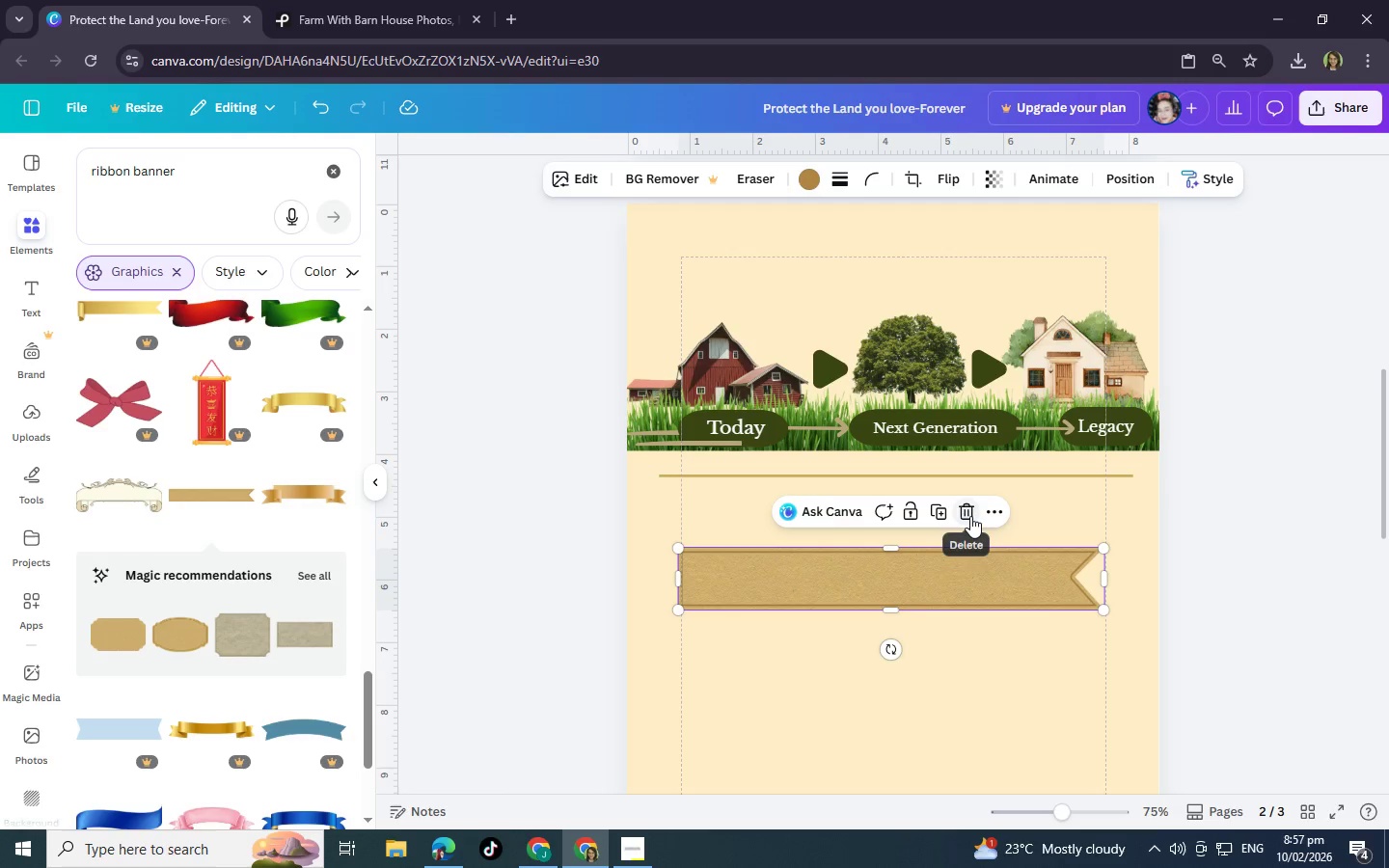 
left_click([970, 516])
 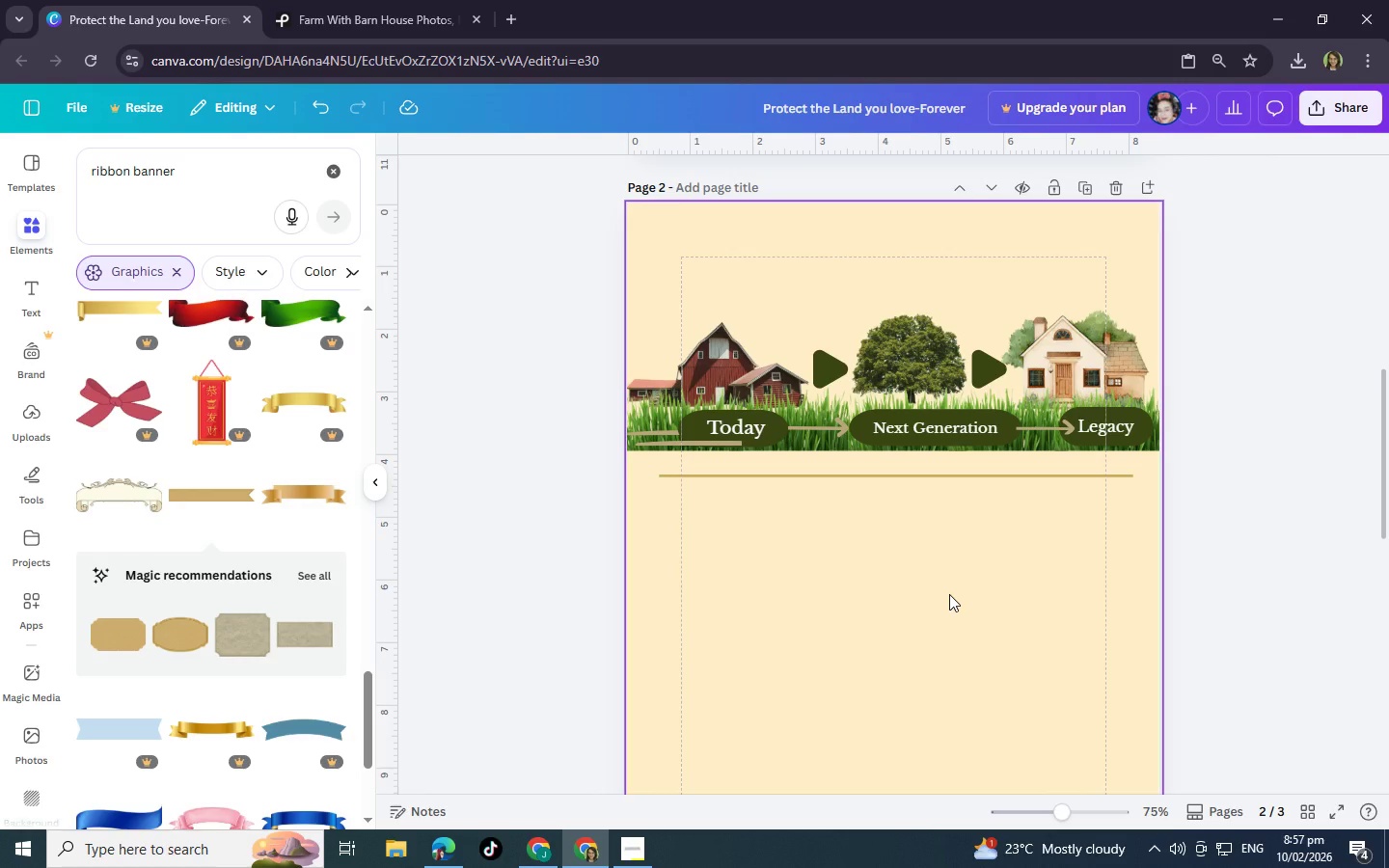 
key(Control+Z)
 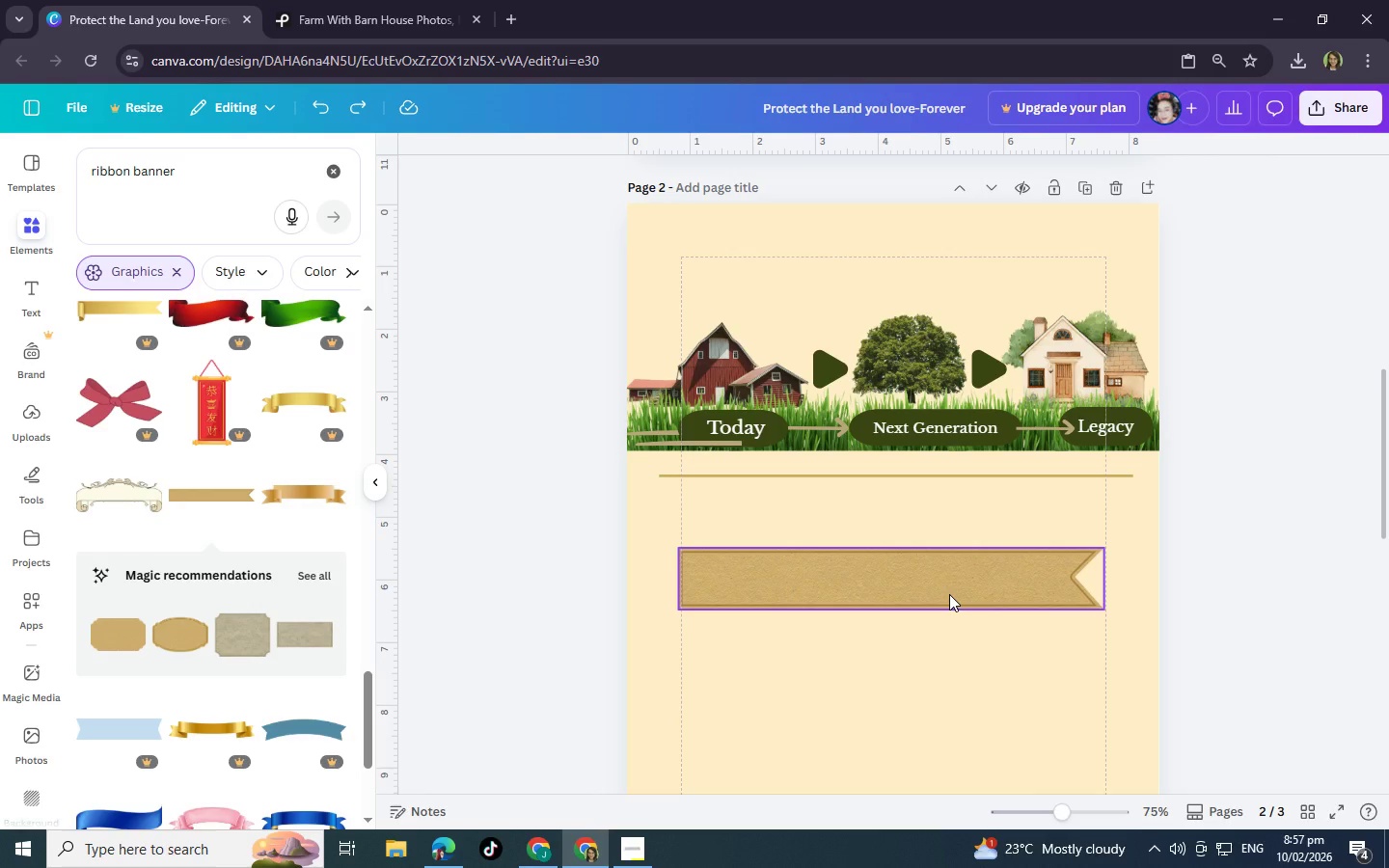 
left_click([949, 594])
 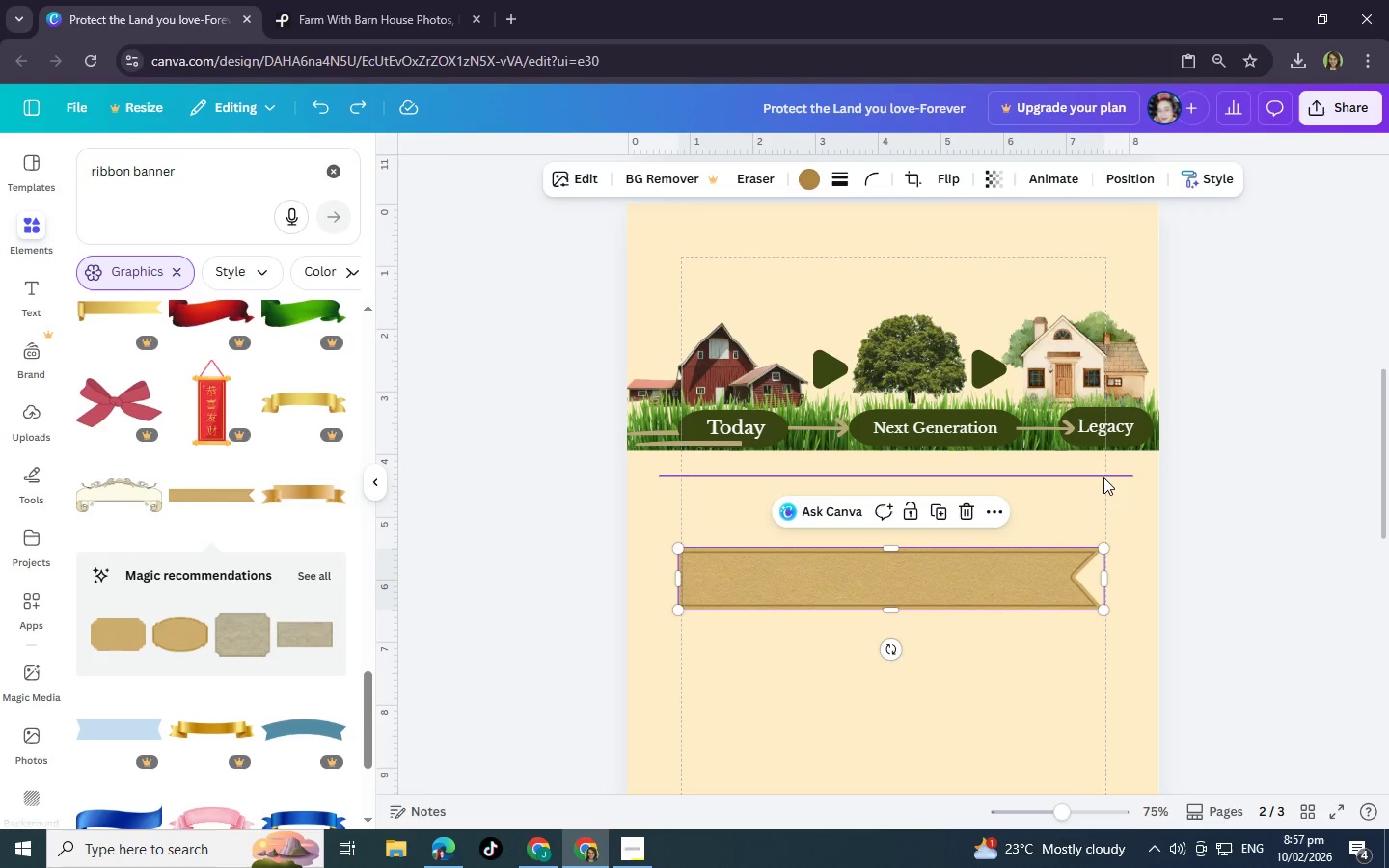 
key(Control+C)
 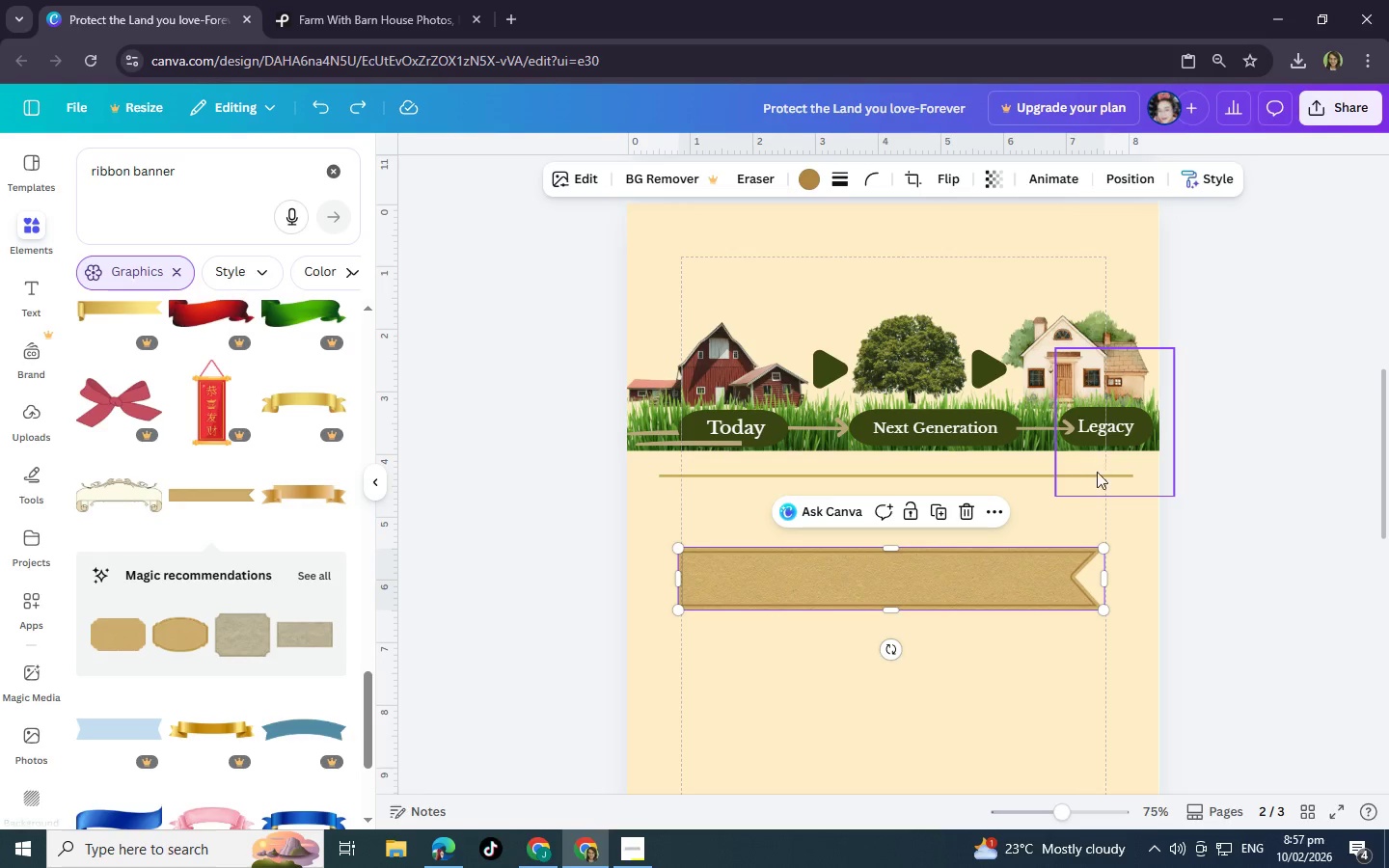 
key(Control+V)
 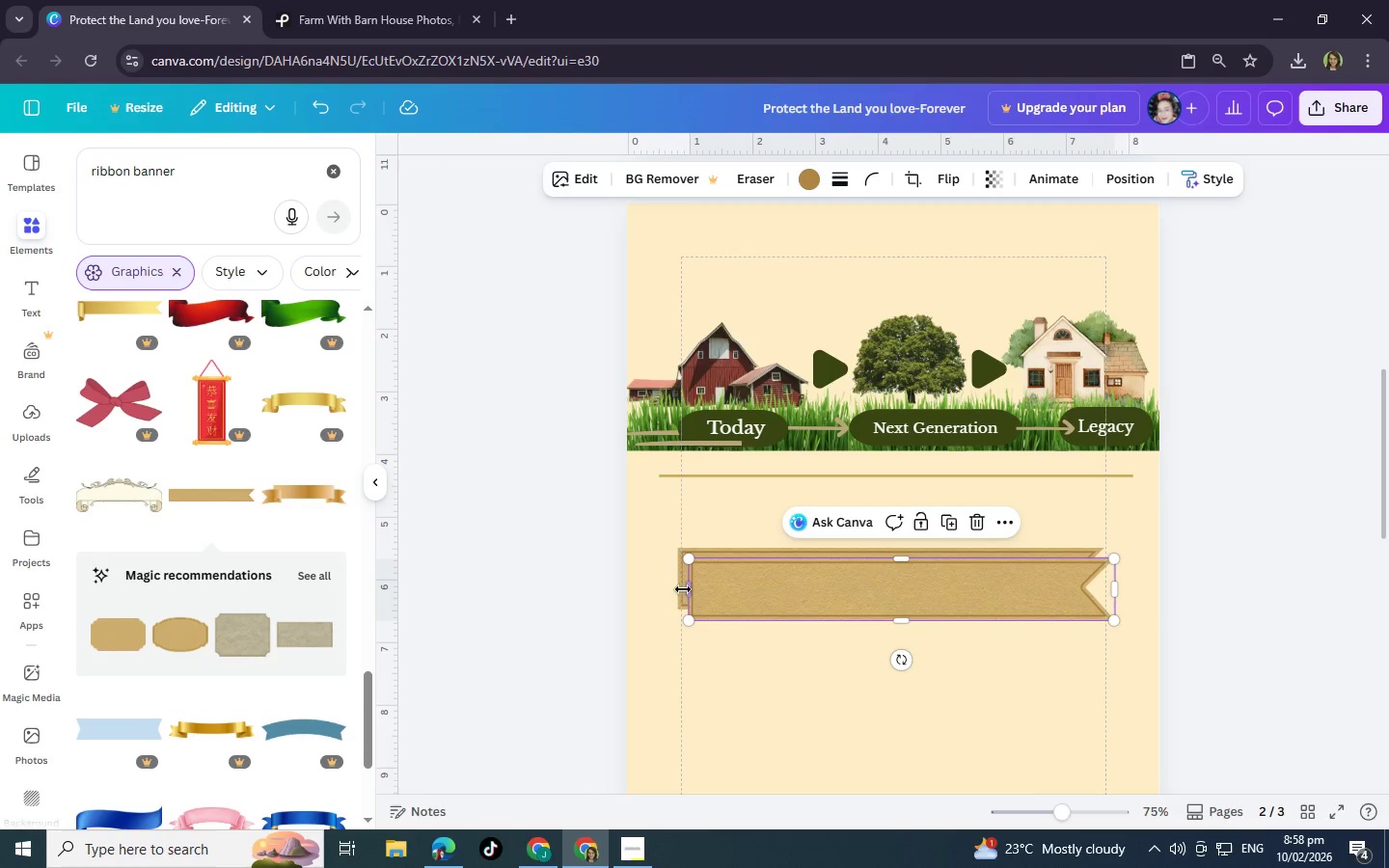 
left_click_drag(start_coordinate=[689, 589], to_coordinate=[852, 585])
 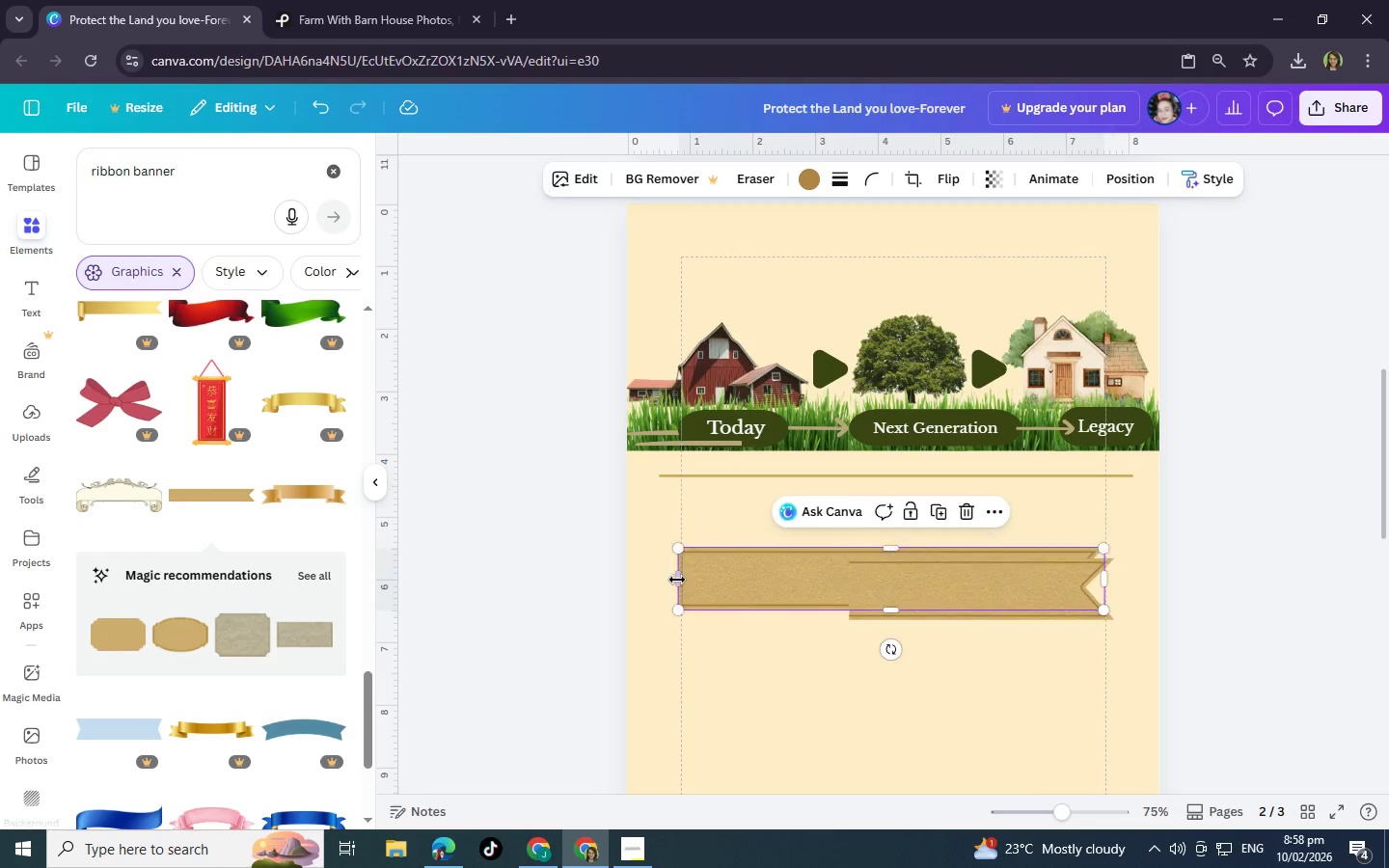 
left_click([677, 580])
 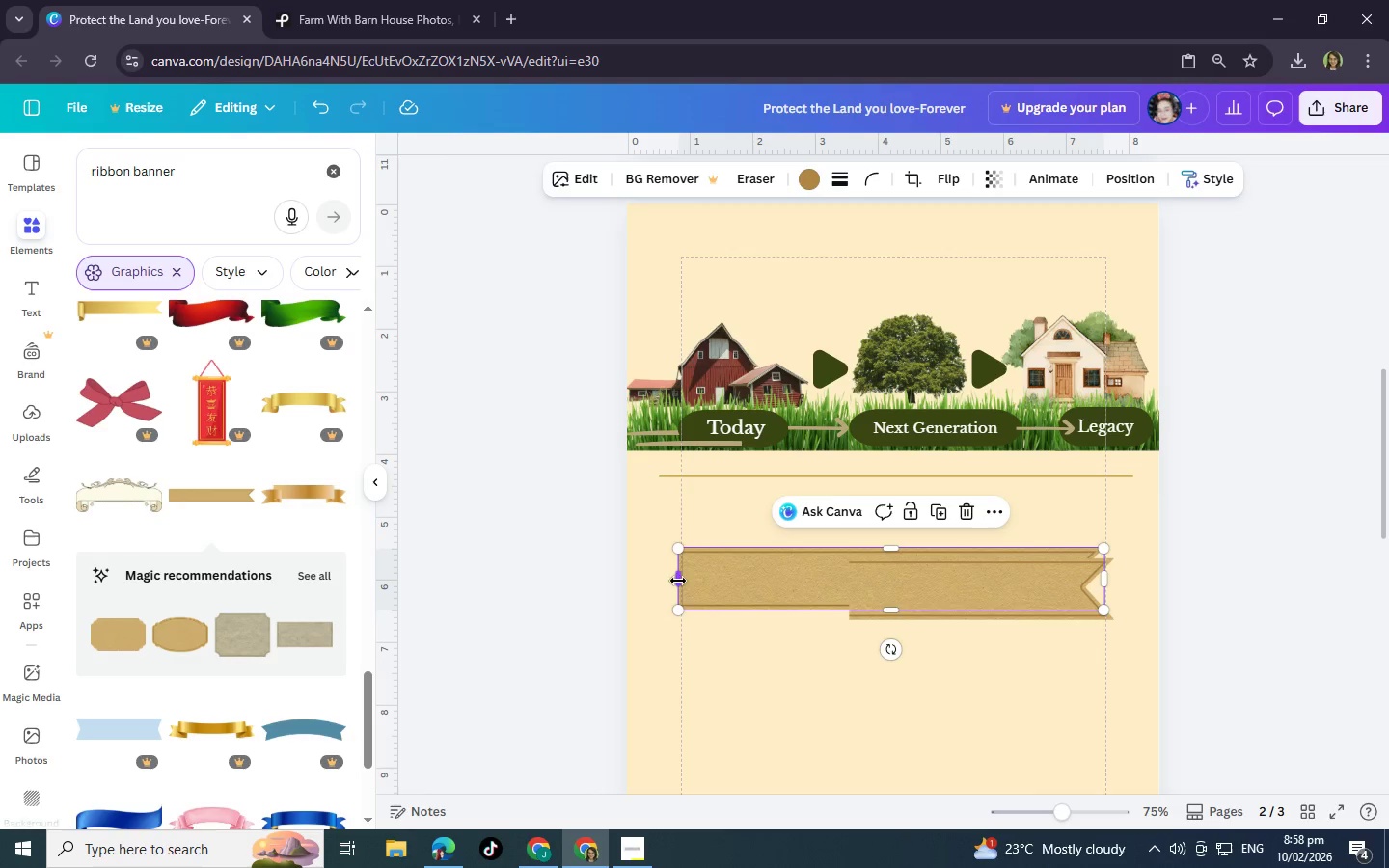 
left_click_drag(start_coordinate=[678, 581], to_coordinate=[810, 582])
 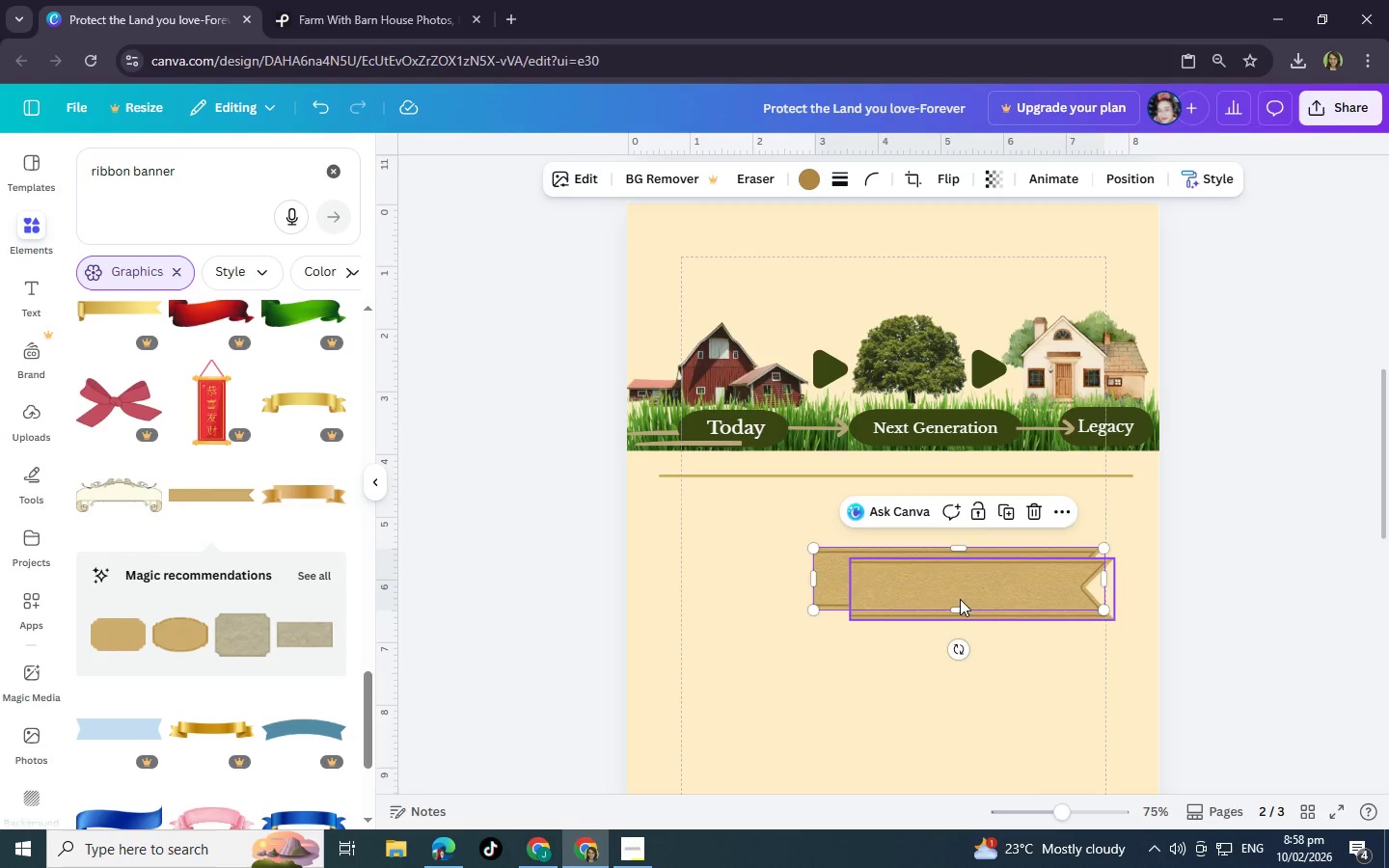 
left_click([960, 599])
 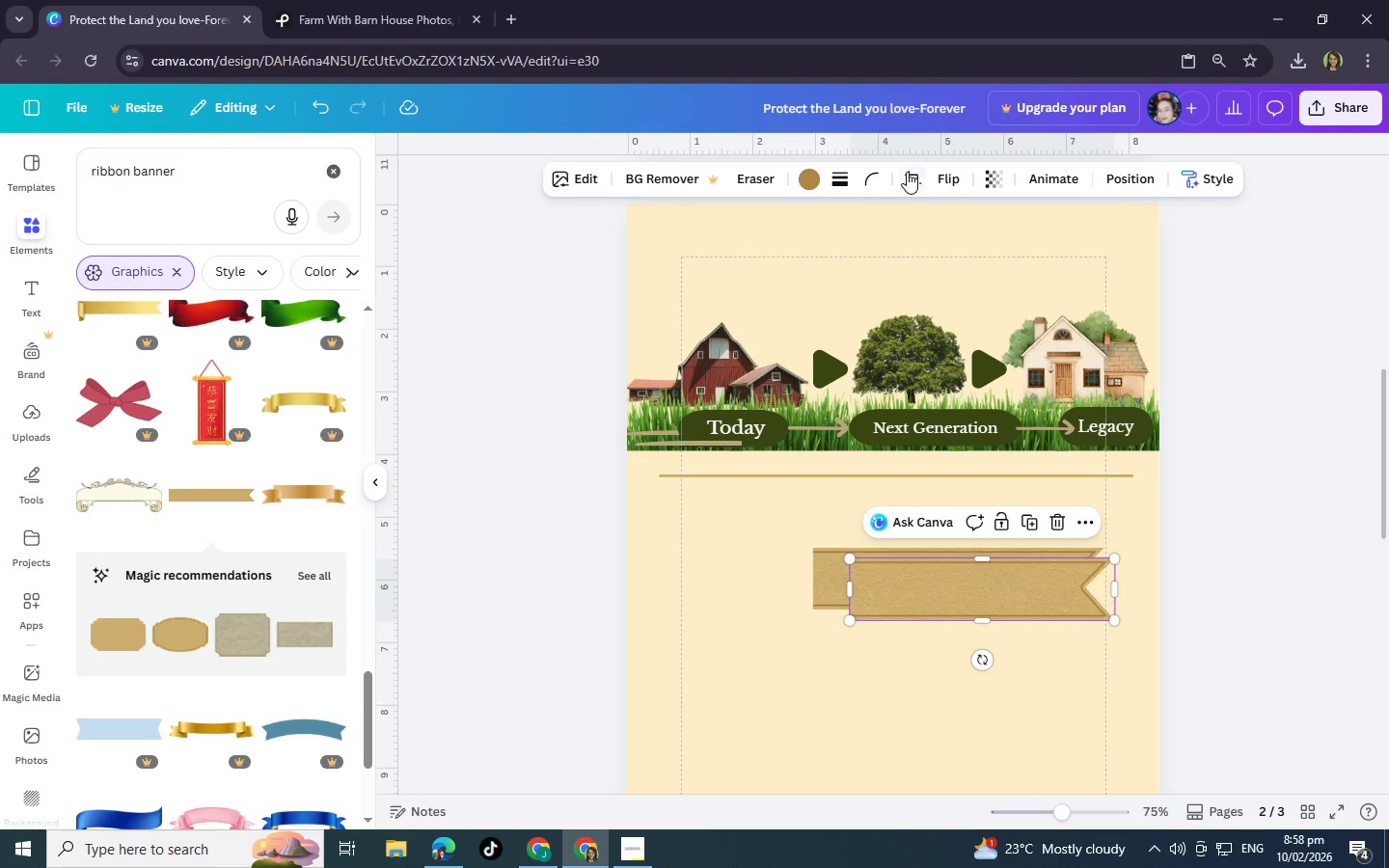 
left_click([954, 178])
 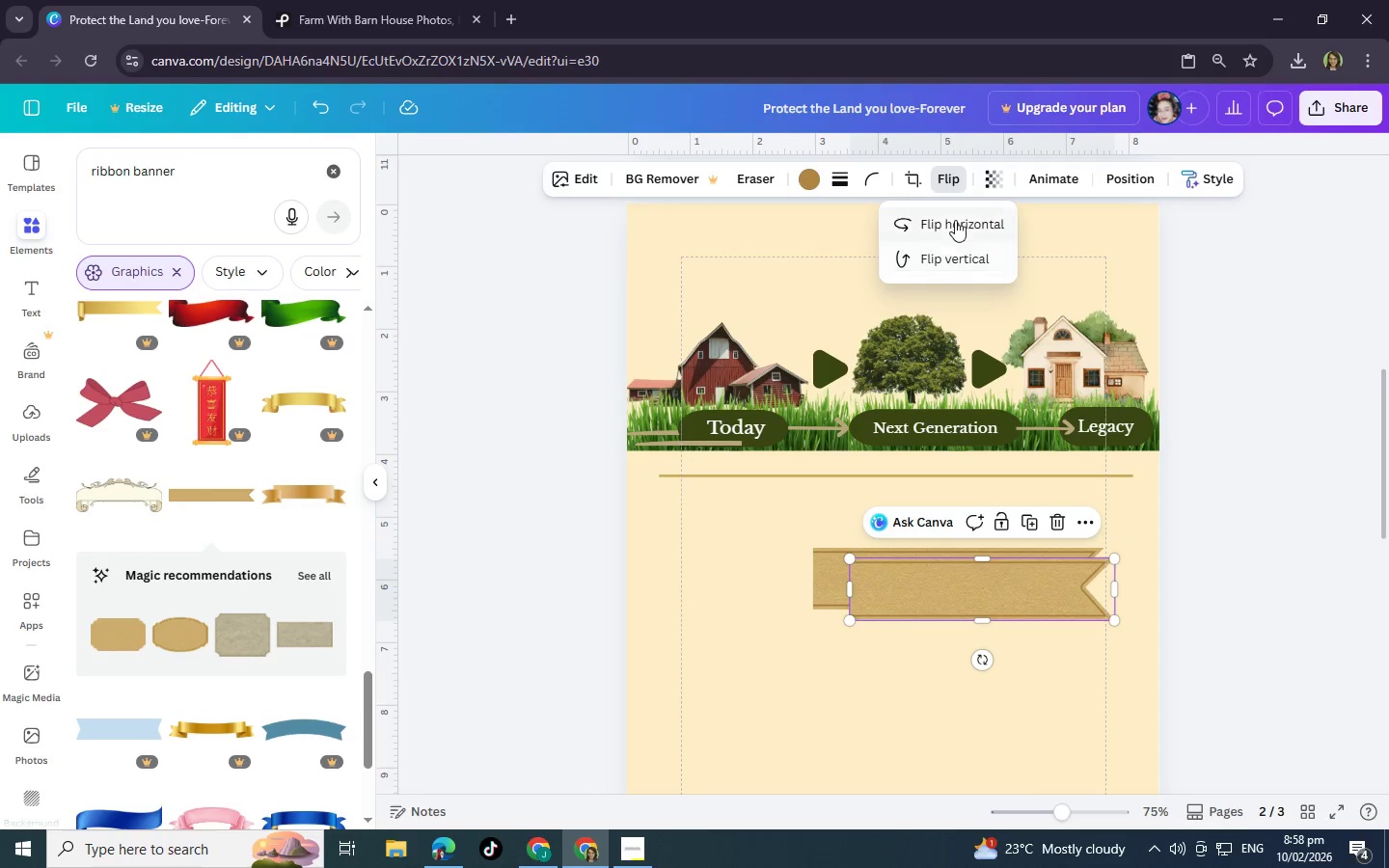 
left_click([955, 220])
 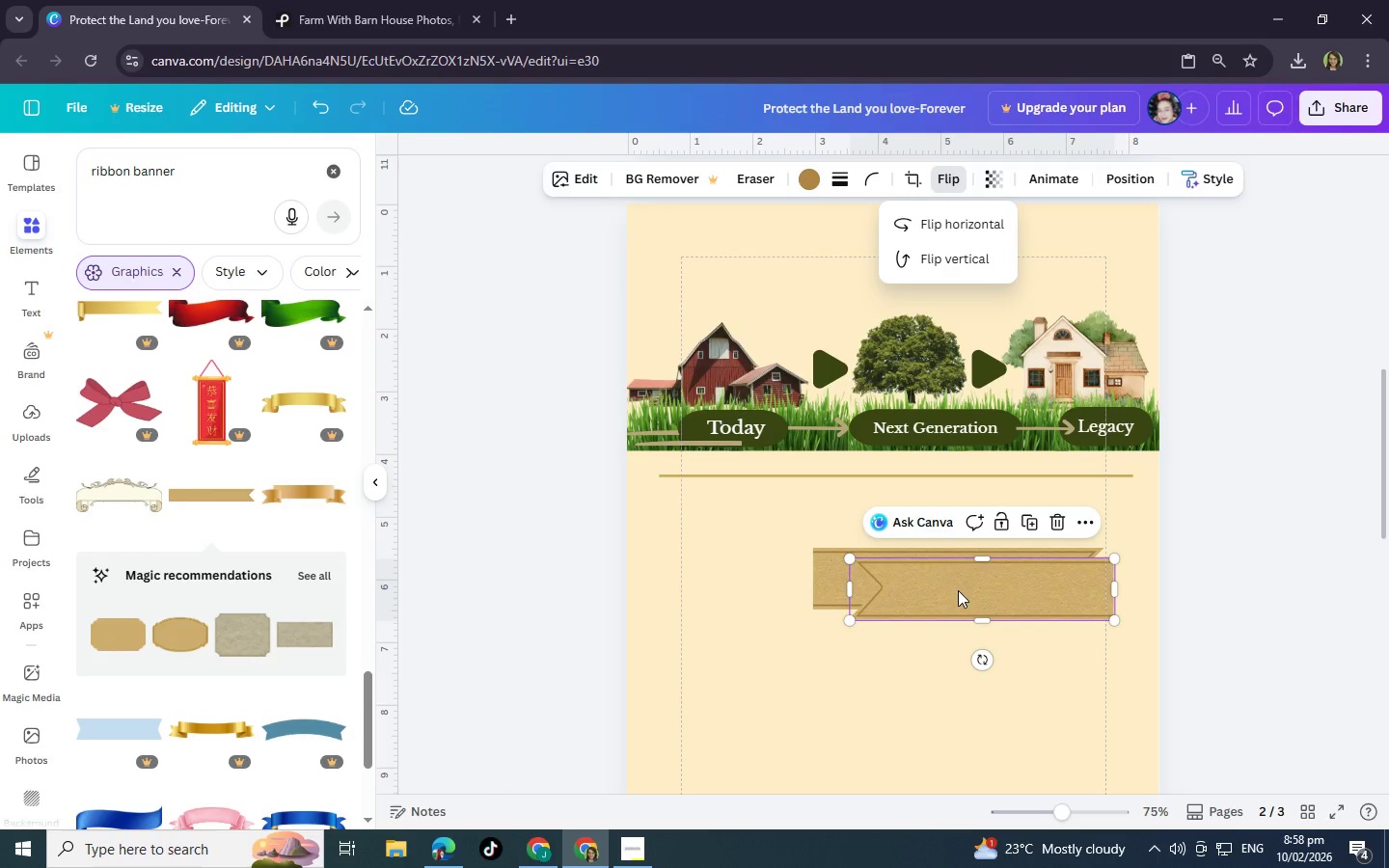 
left_click_drag(start_coordinate=[959, 590], to_coordinate=[758, 581])
 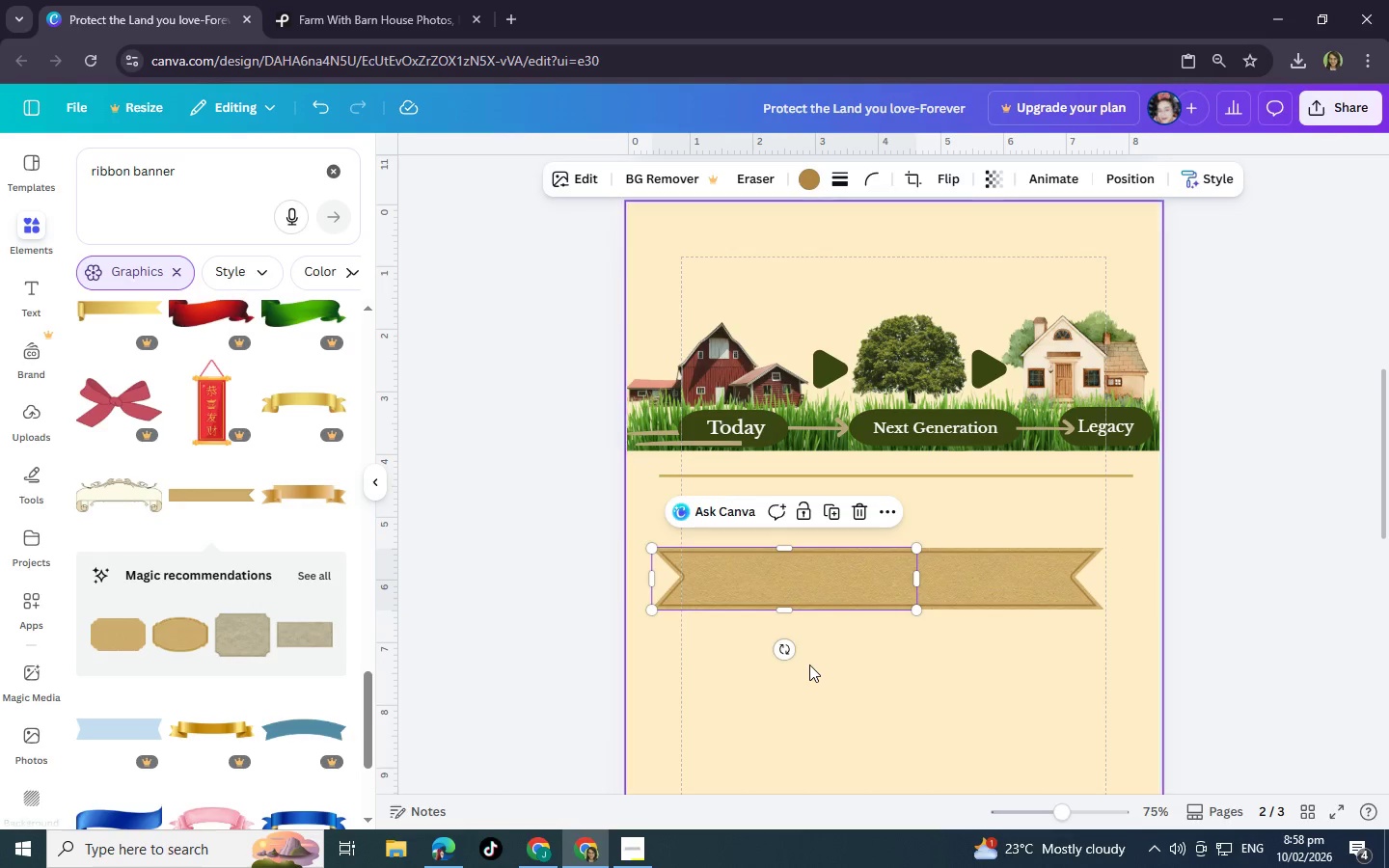 
left_click([809, 665])
 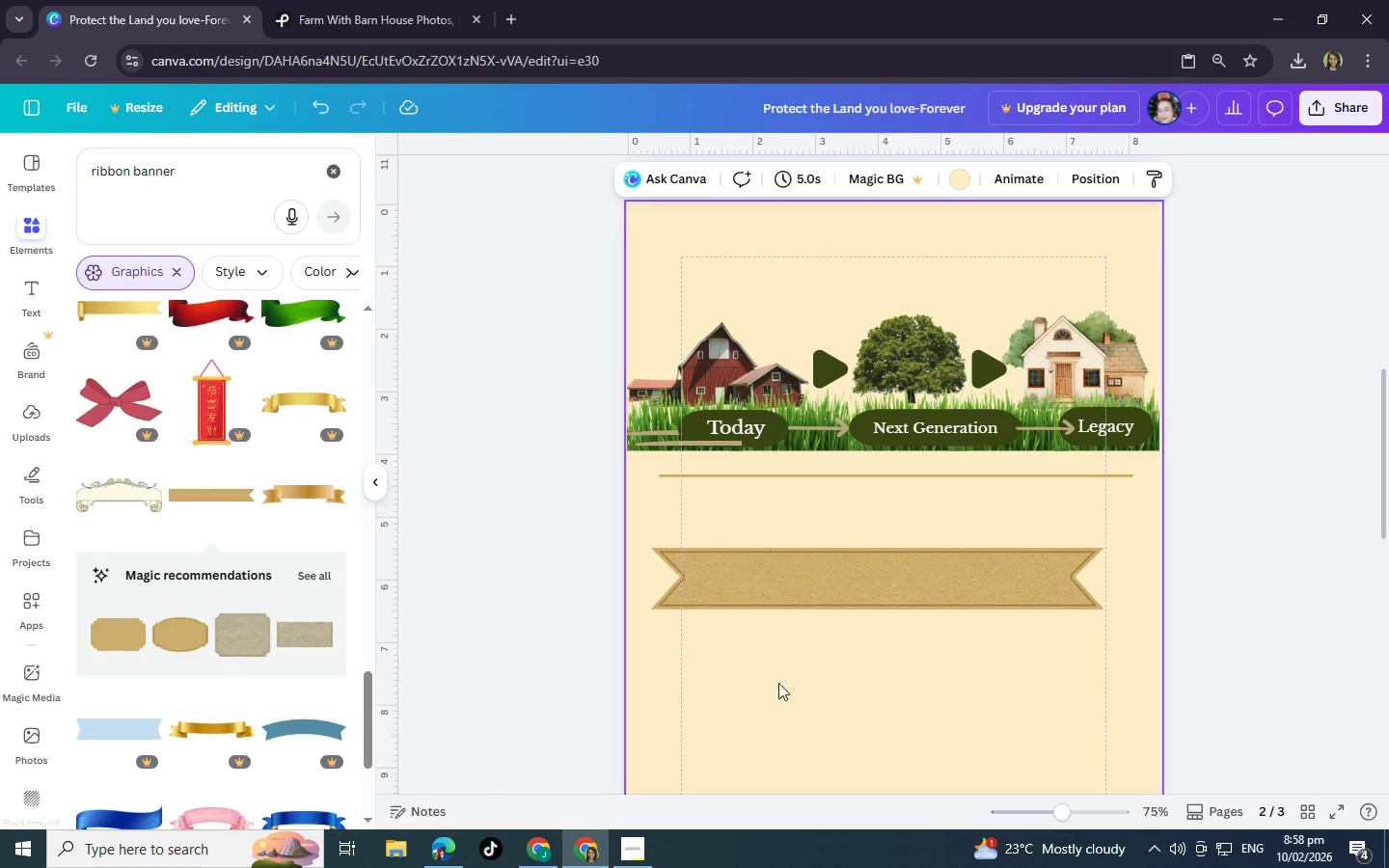 
left_click_drag(start_coordinate=[754, 695], to_coordinate=[940, 534])
 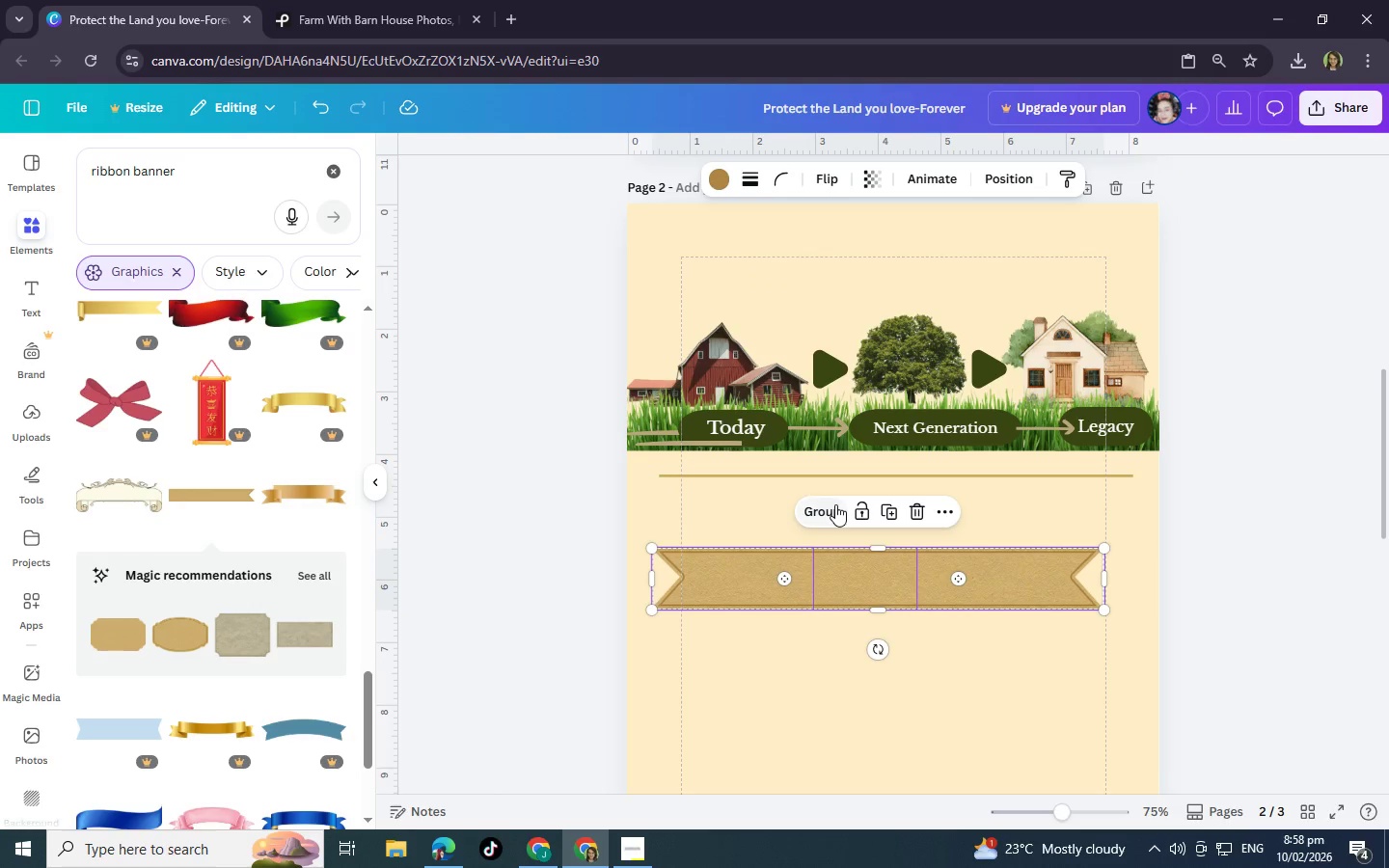 
double_click([831, 720])
 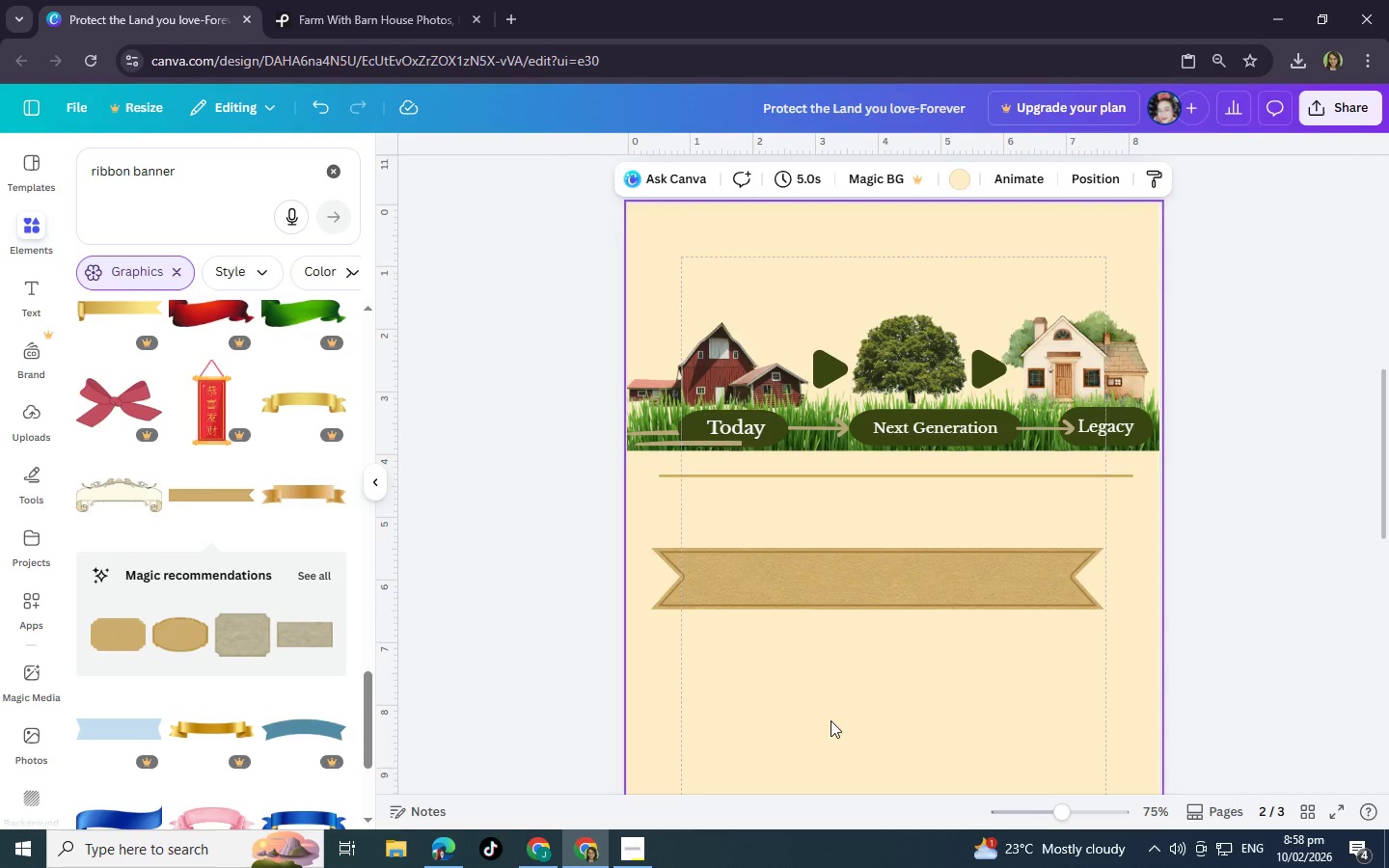 
wait(5.55)
 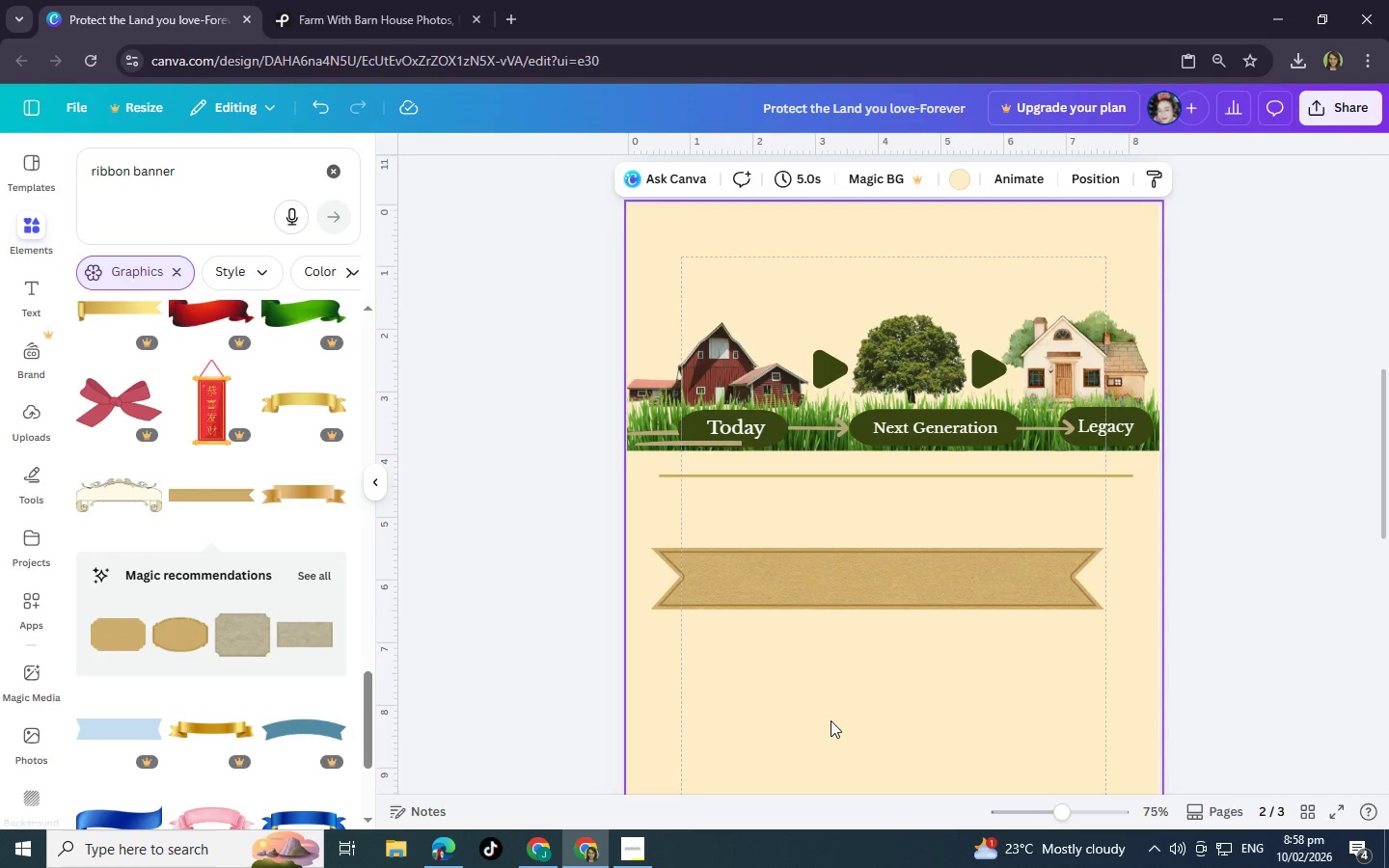 
left_click([30, 267])
 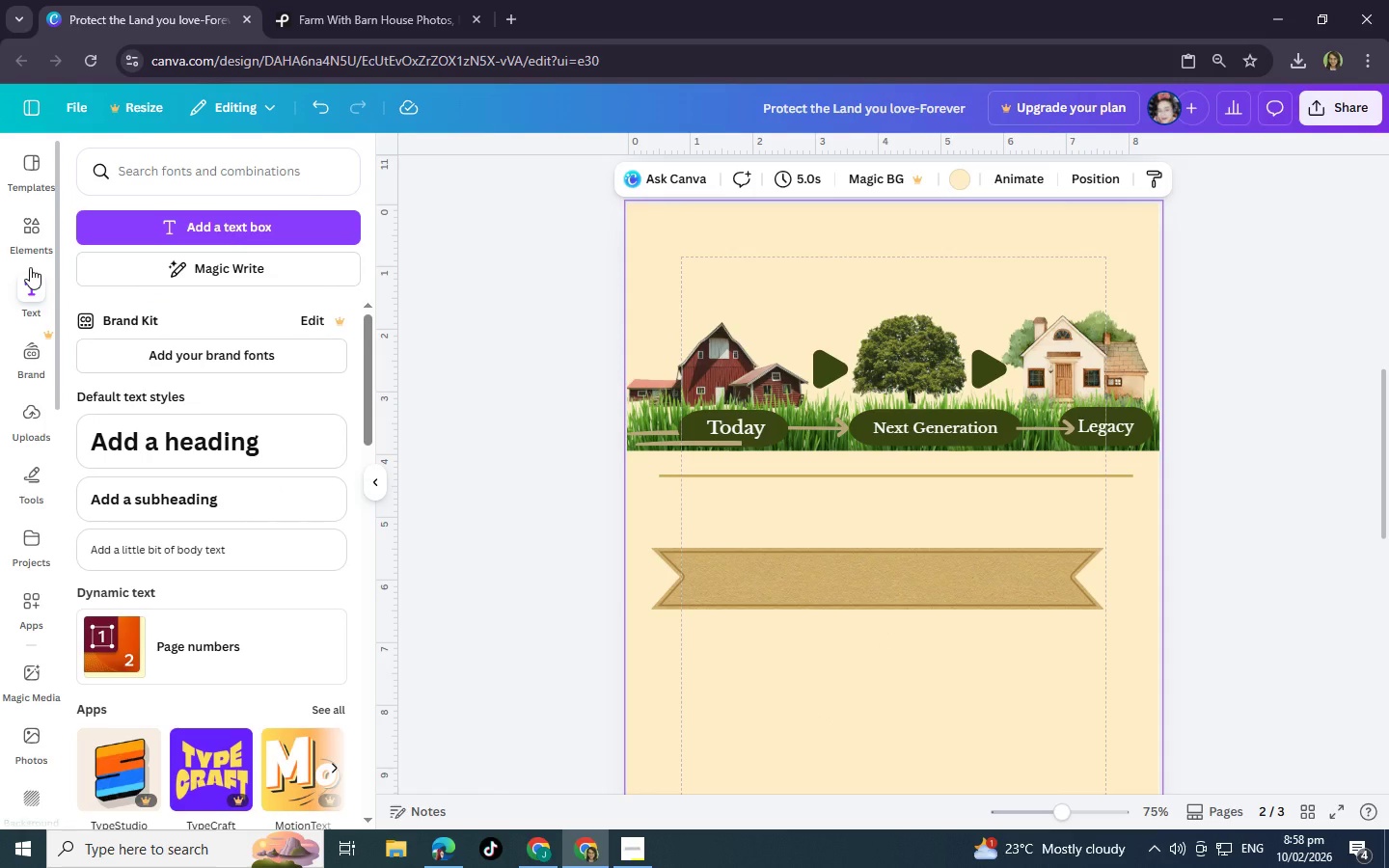 
wait(9.92)
 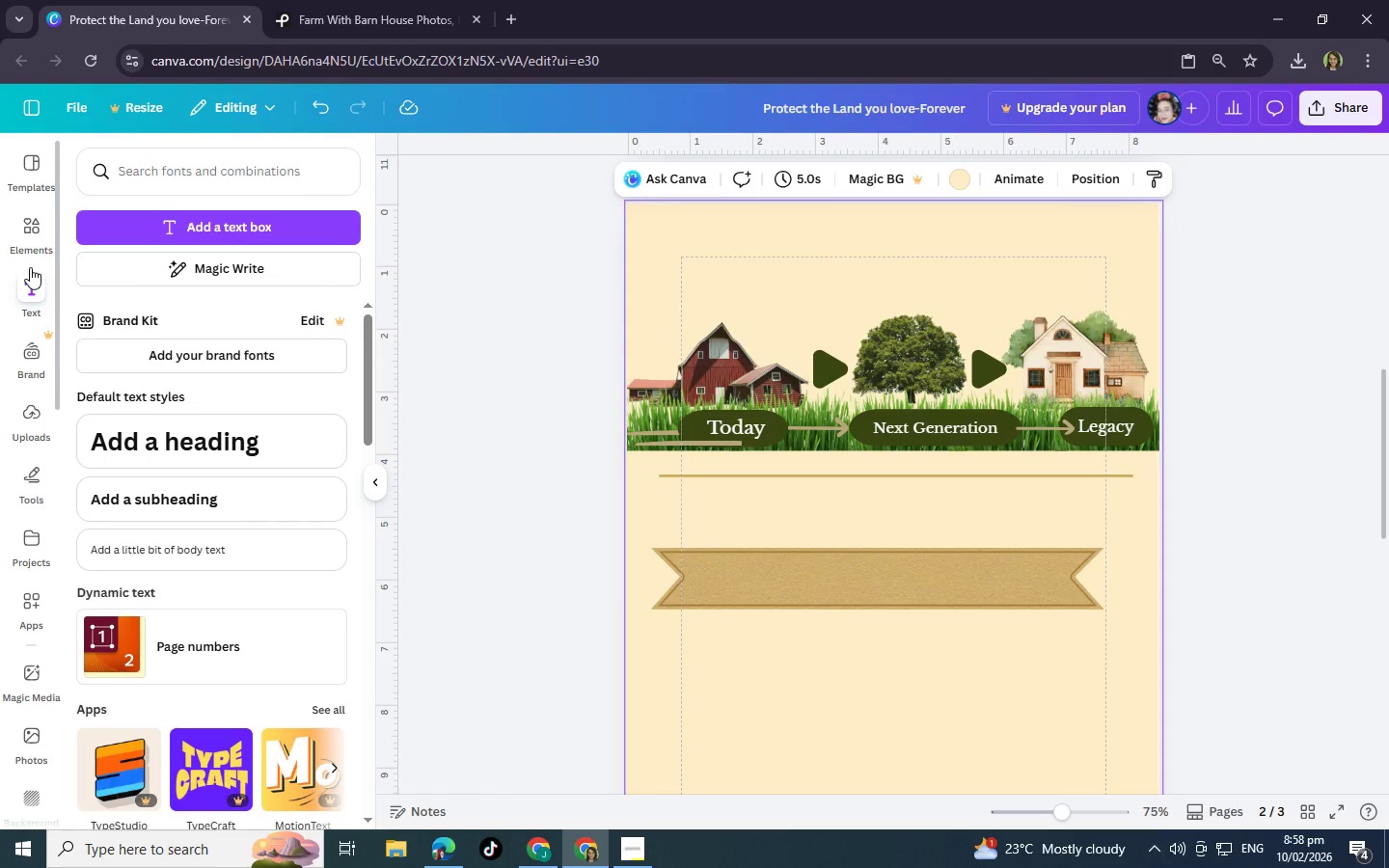 
left_click_drag(start_coordinate=[980, 572], to_coordinate=[993, 530])
 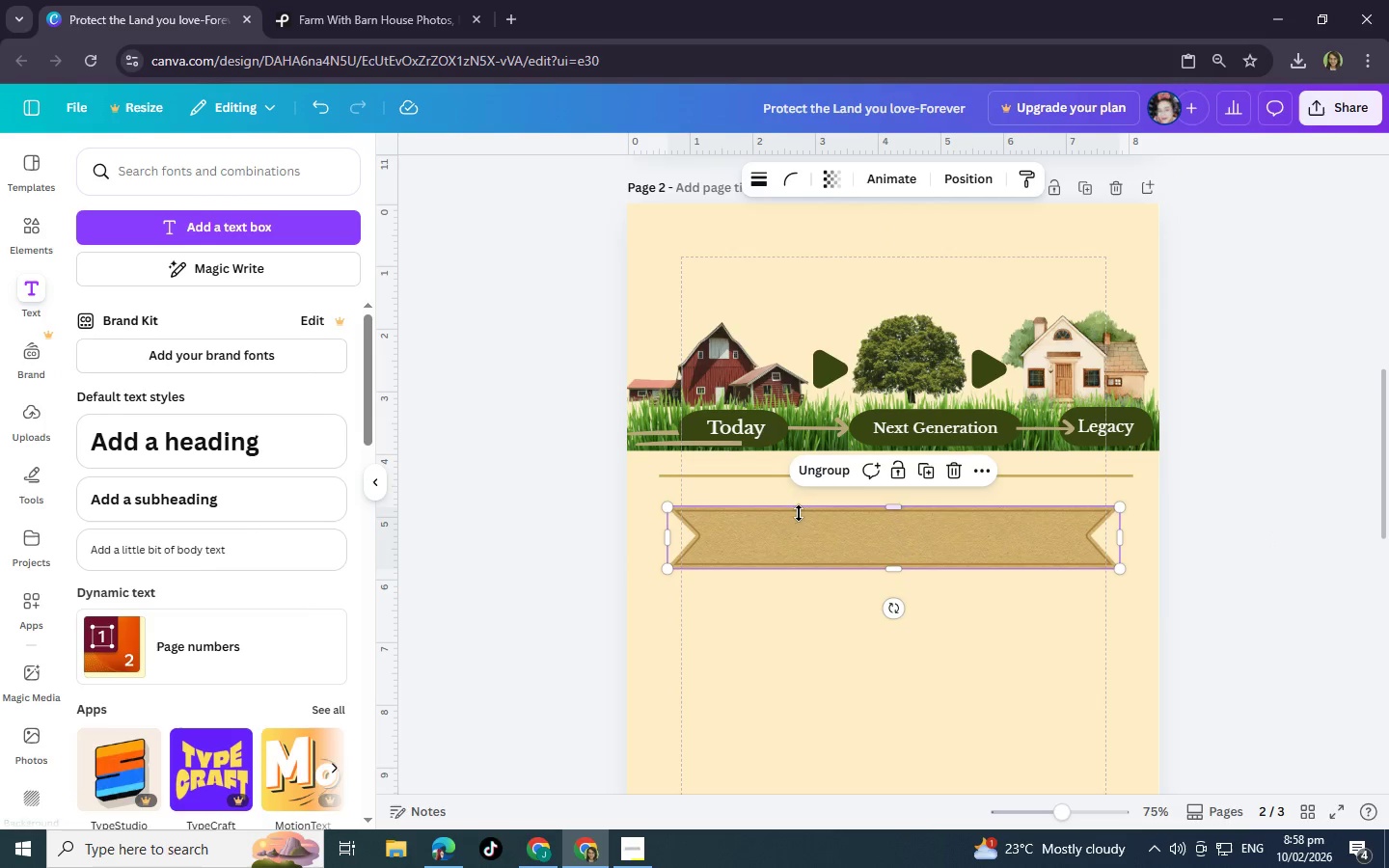 
left_click([800, 520])
 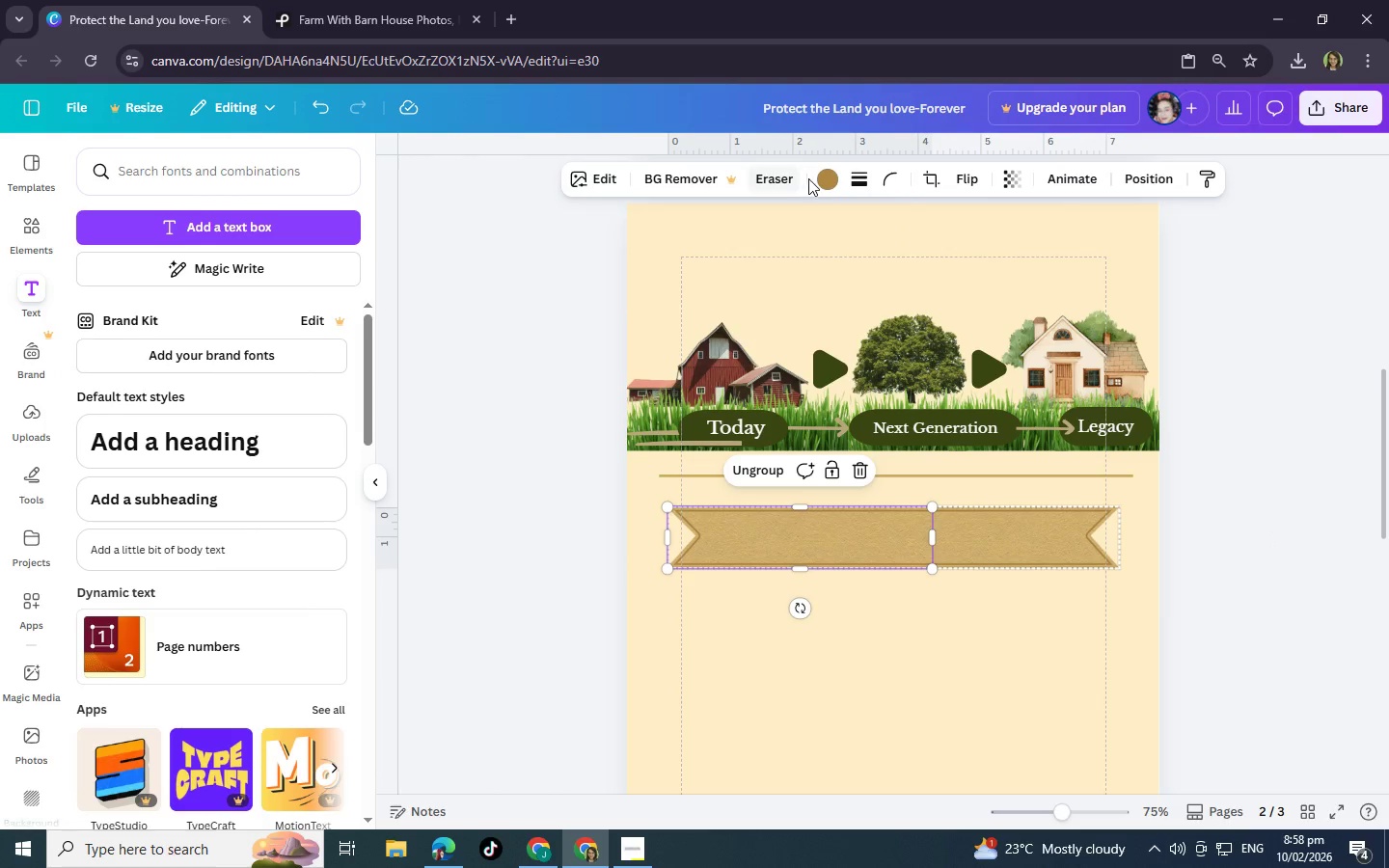 
left_click([826, 181])
 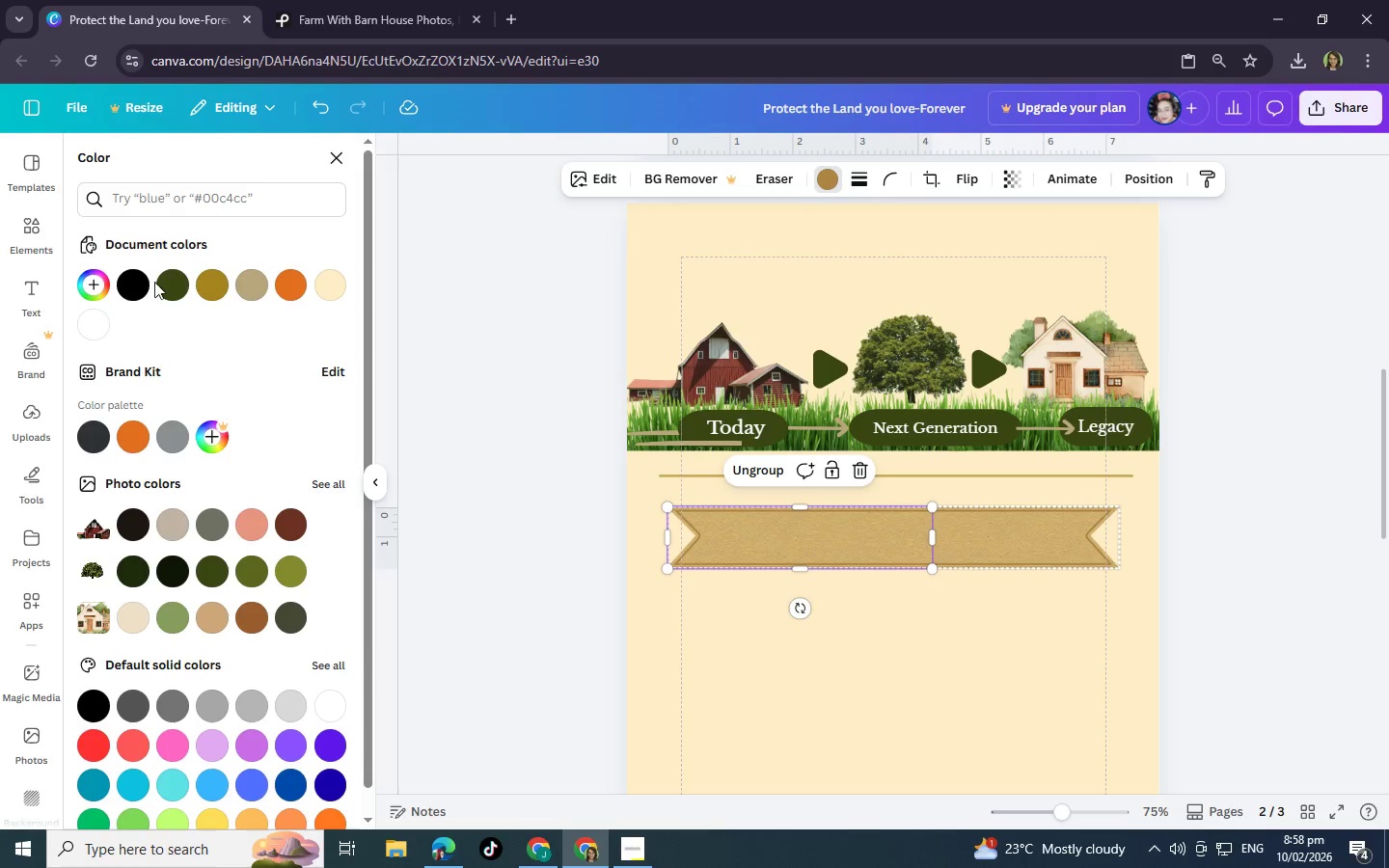 
left_click([220, 289])
 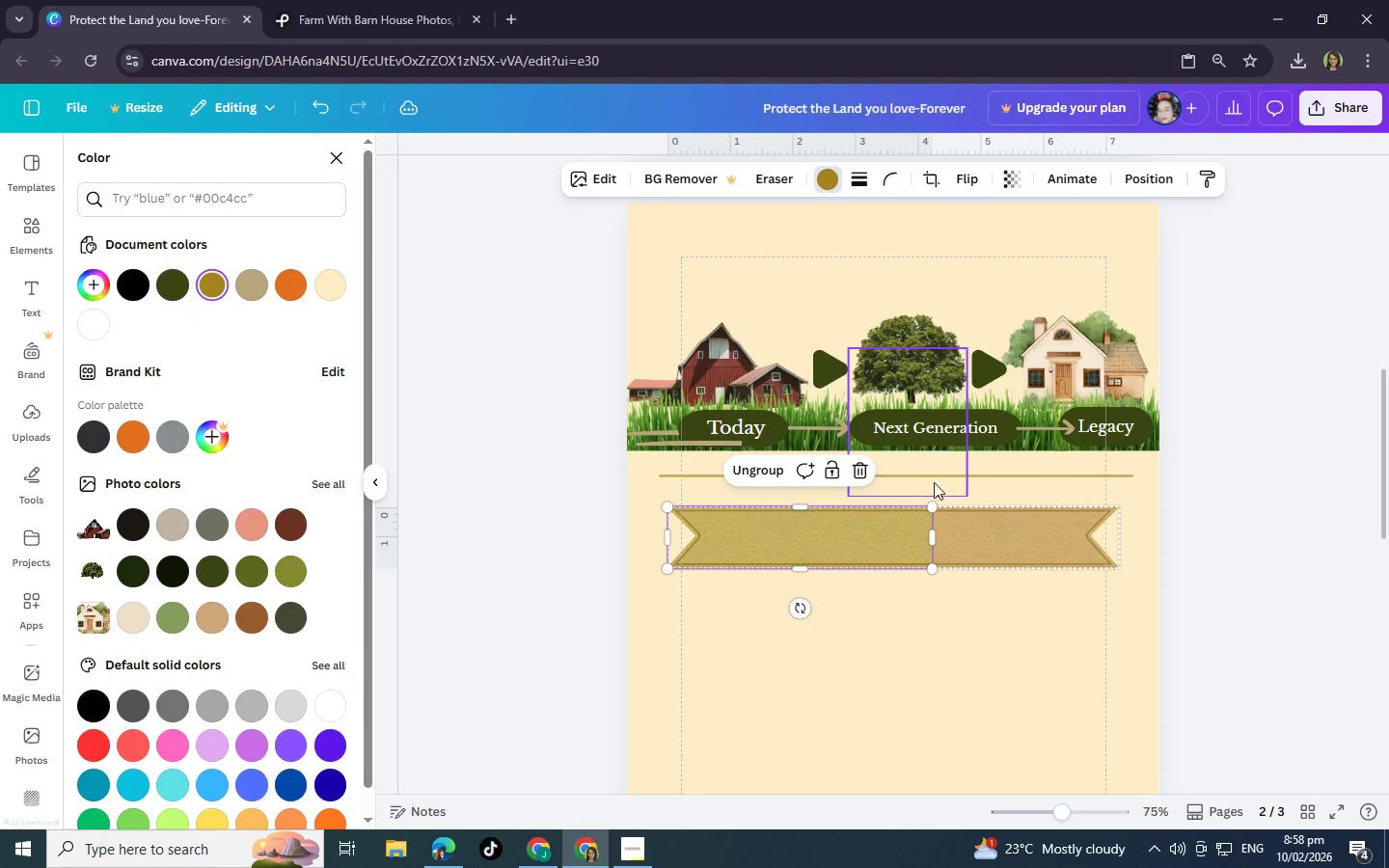 
left_click([1020, 523])
 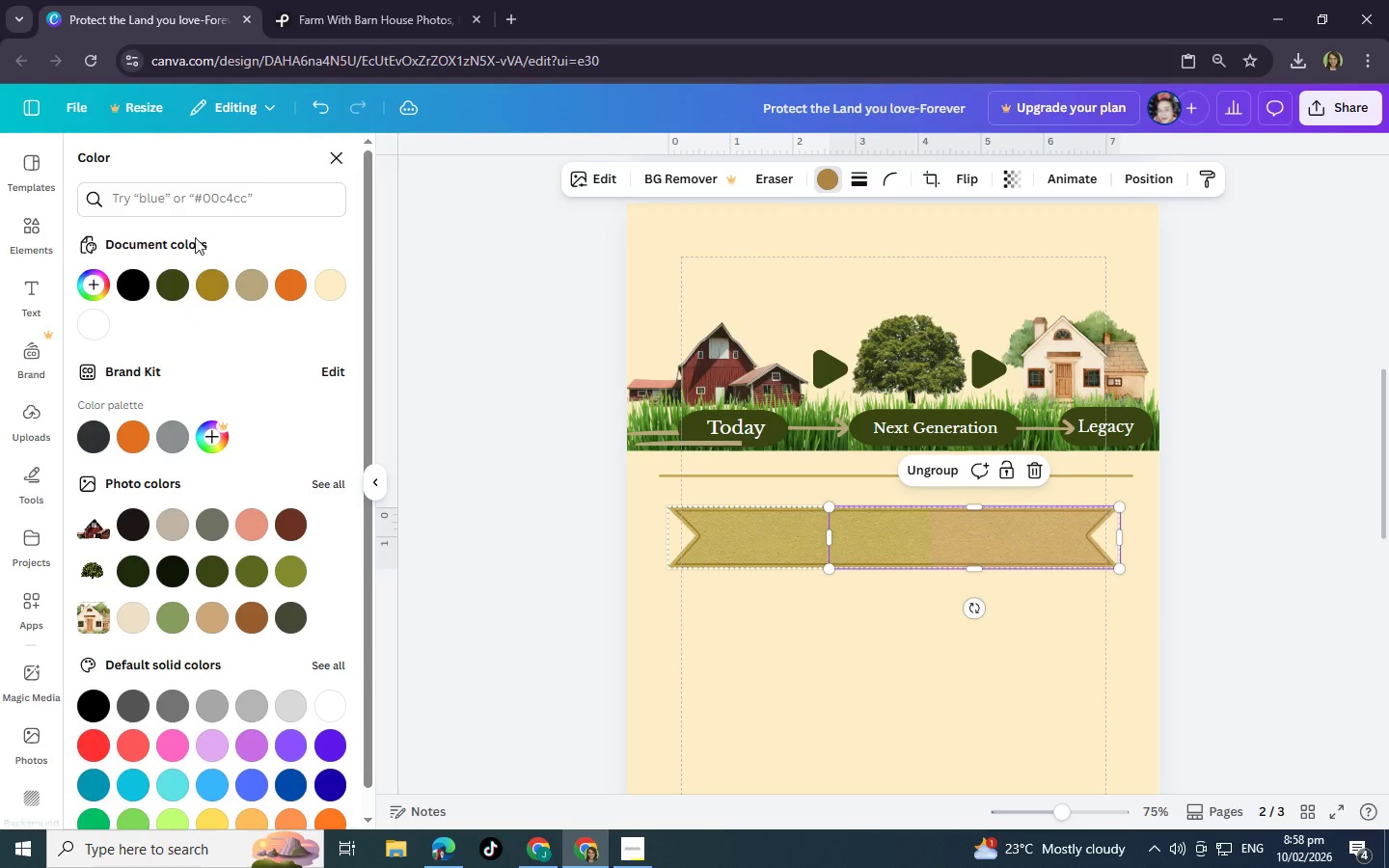 
left_click([206, 282])
 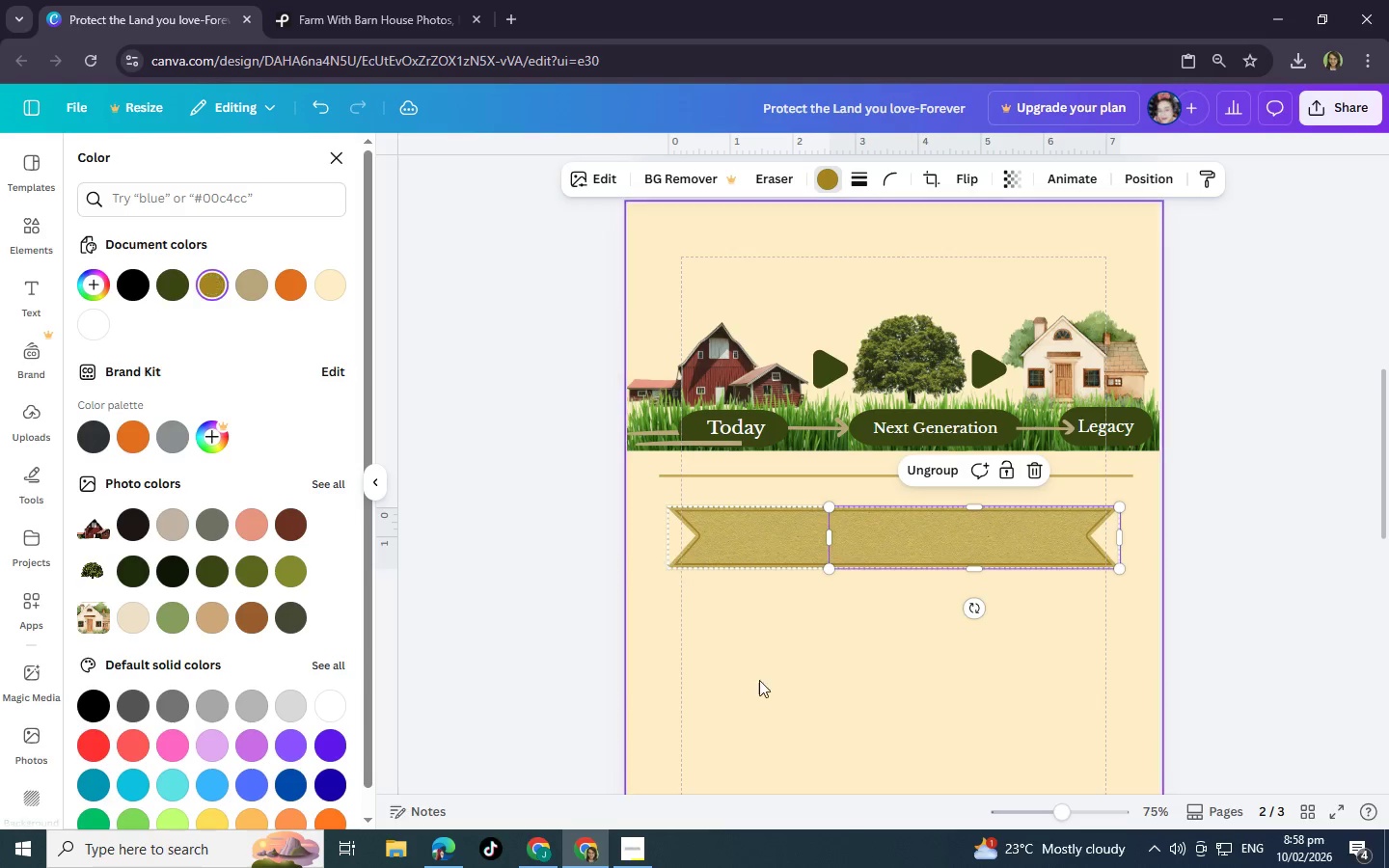 
left_click([782, 704])
 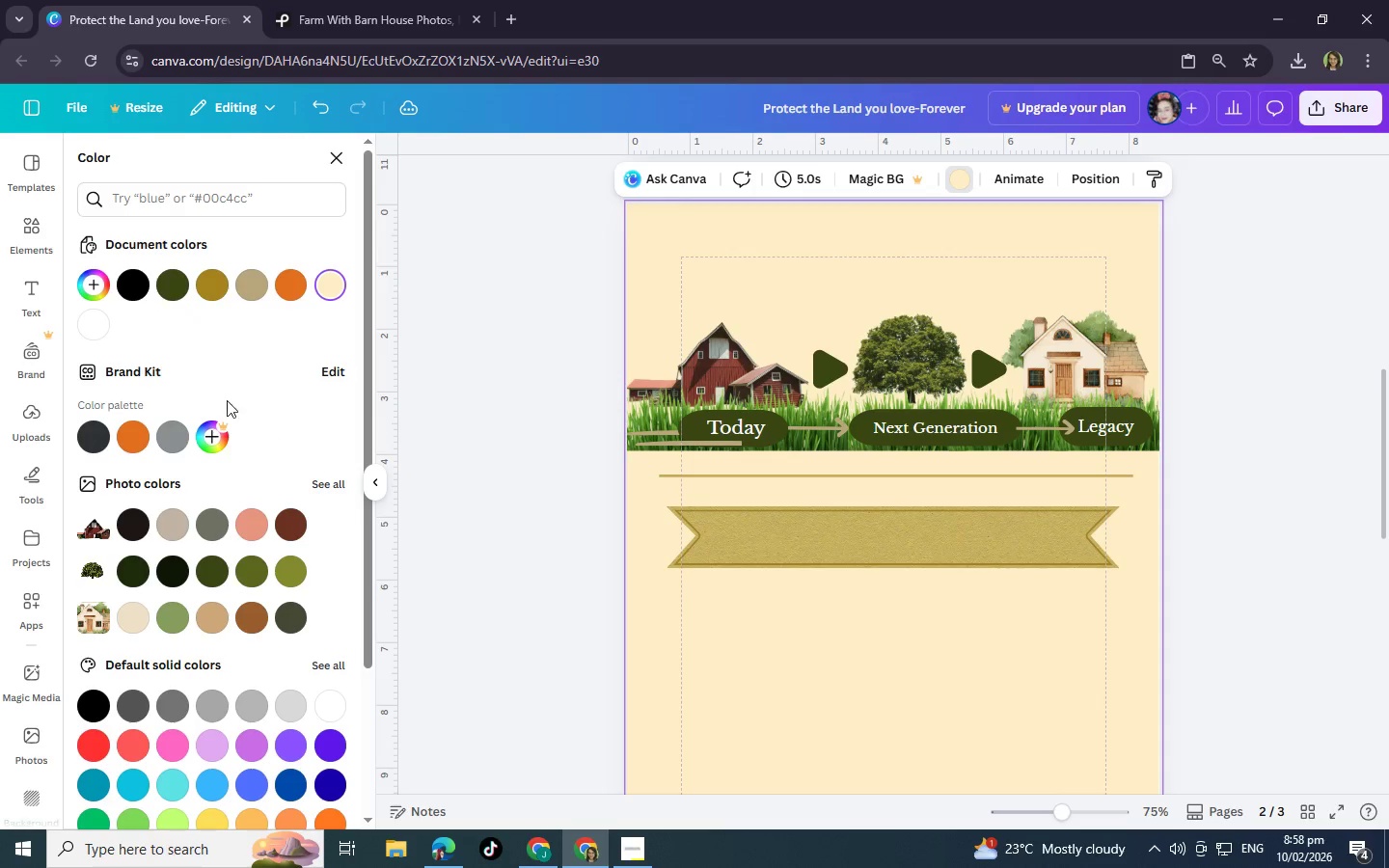 
left_click([28, 284])
 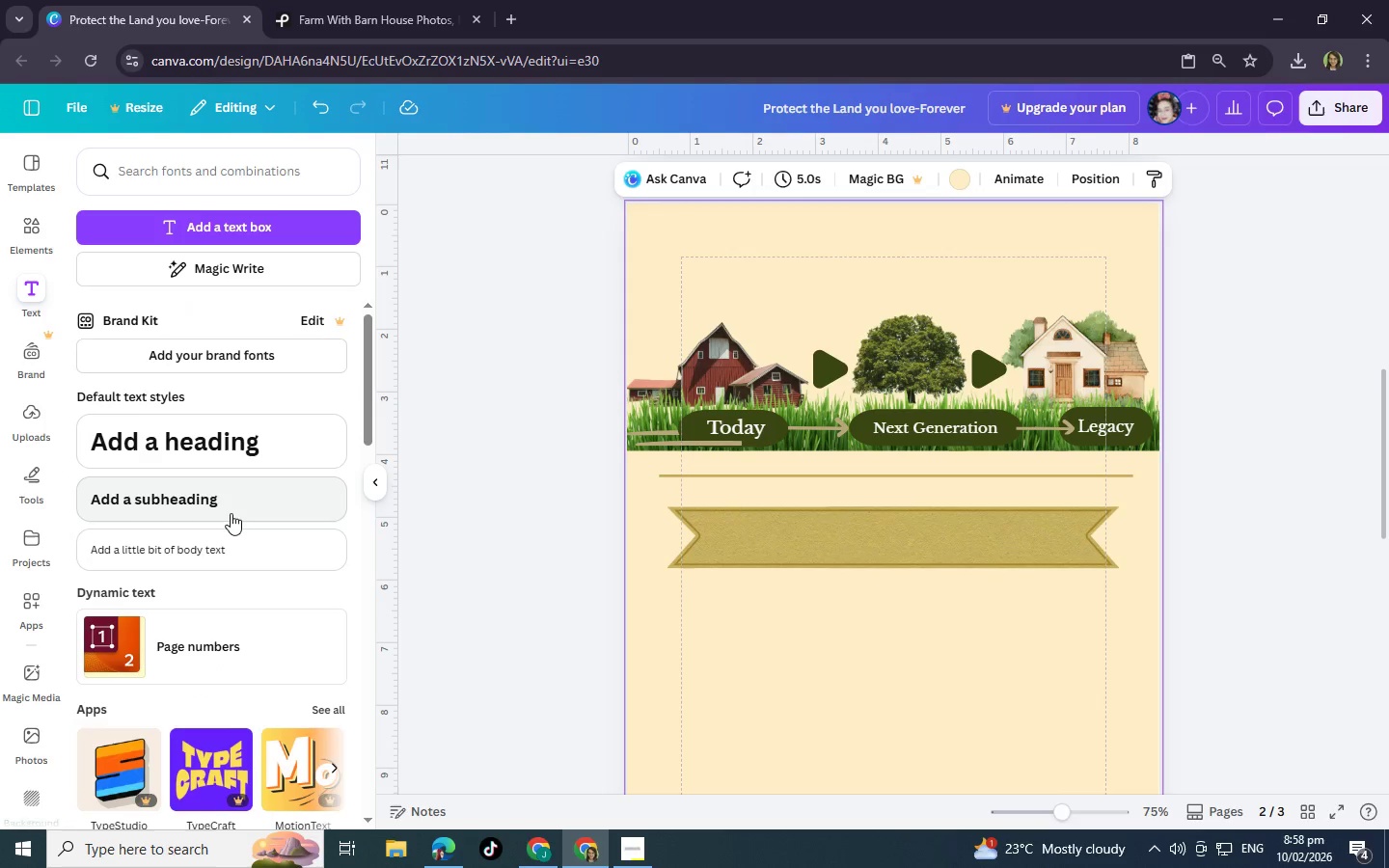 
left_click([242, 545])
 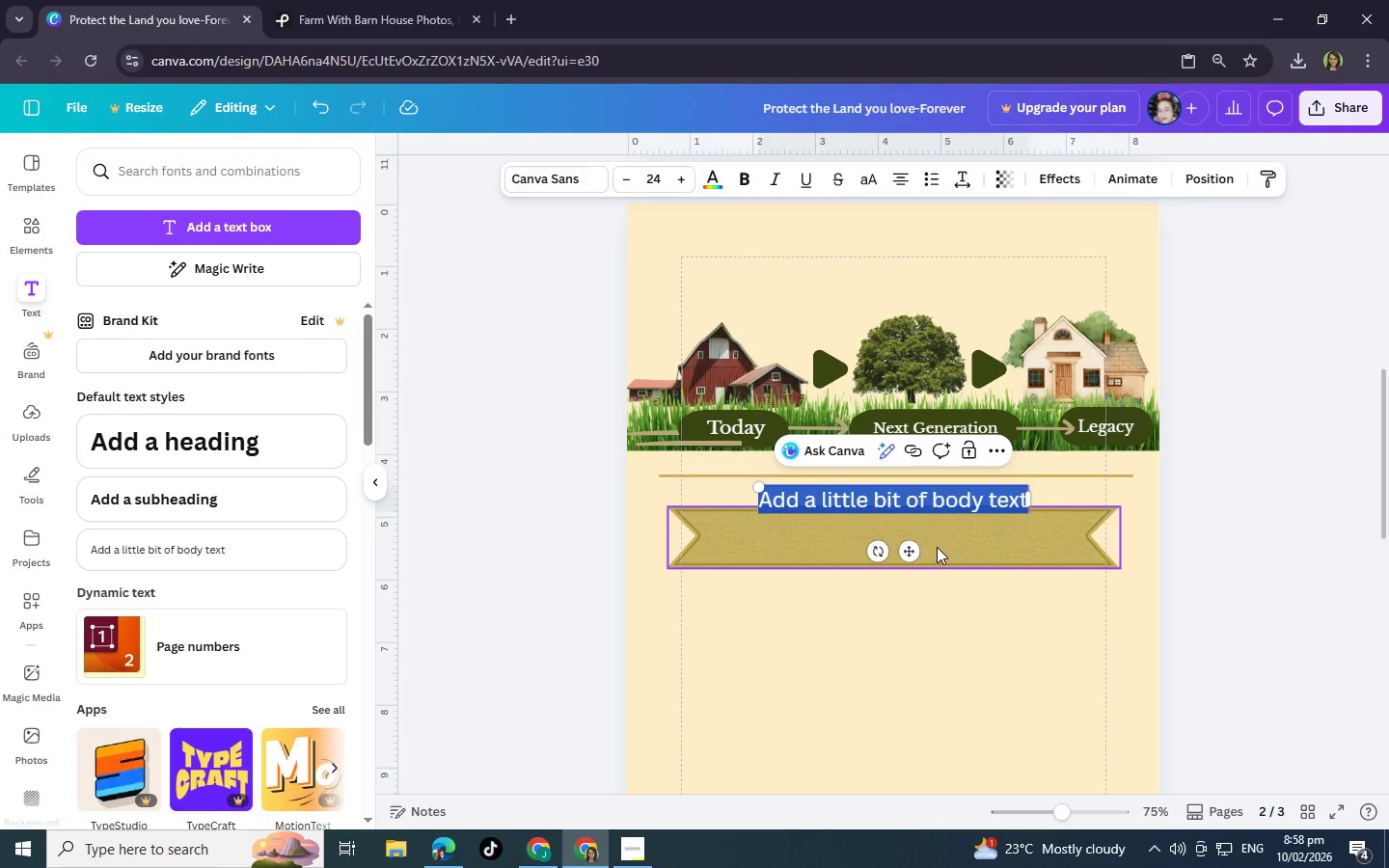 
wait(6.09)
 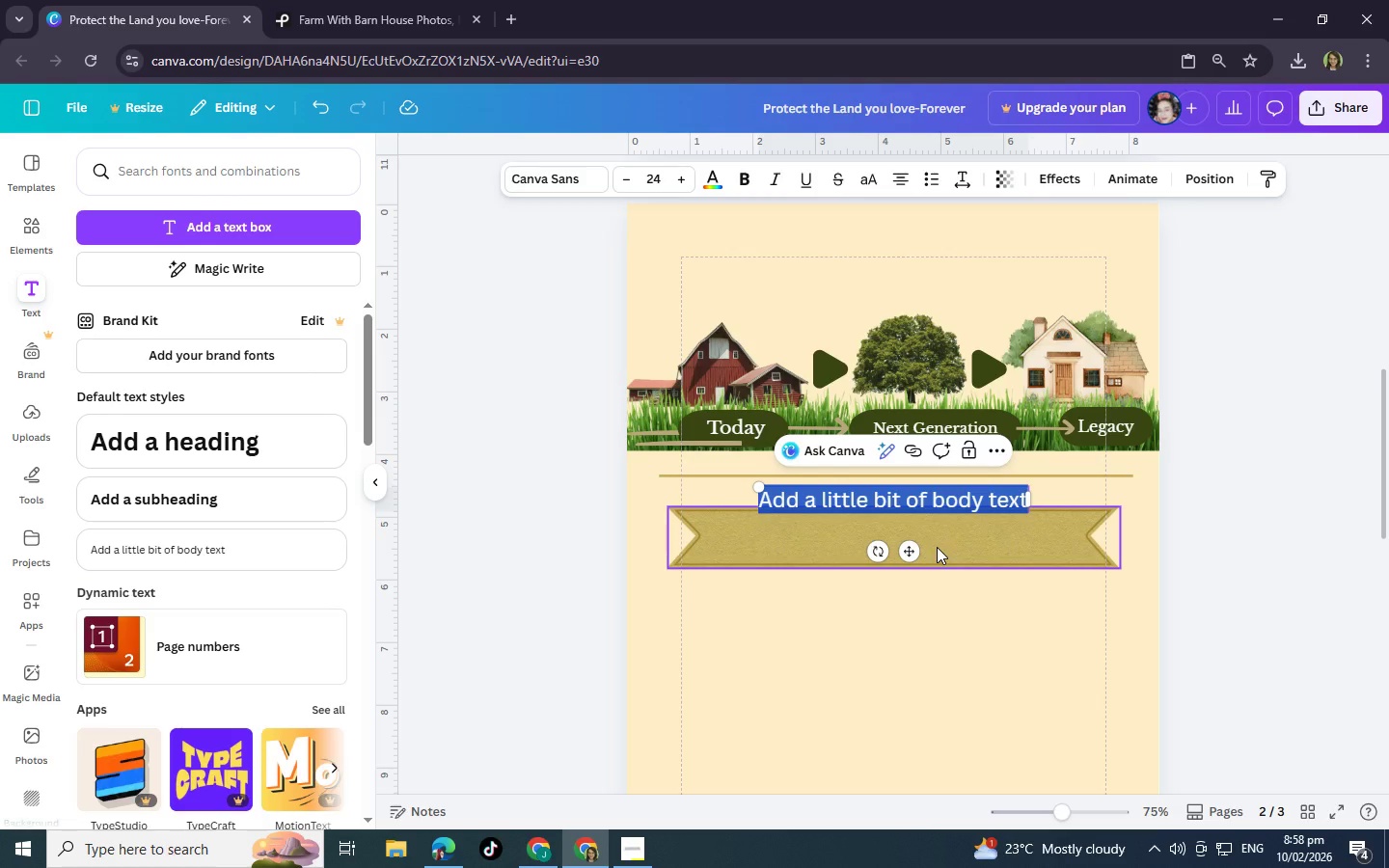 
left_click_drag(start_coordinate=[912, 552], to_coordinate=[901, 587])
 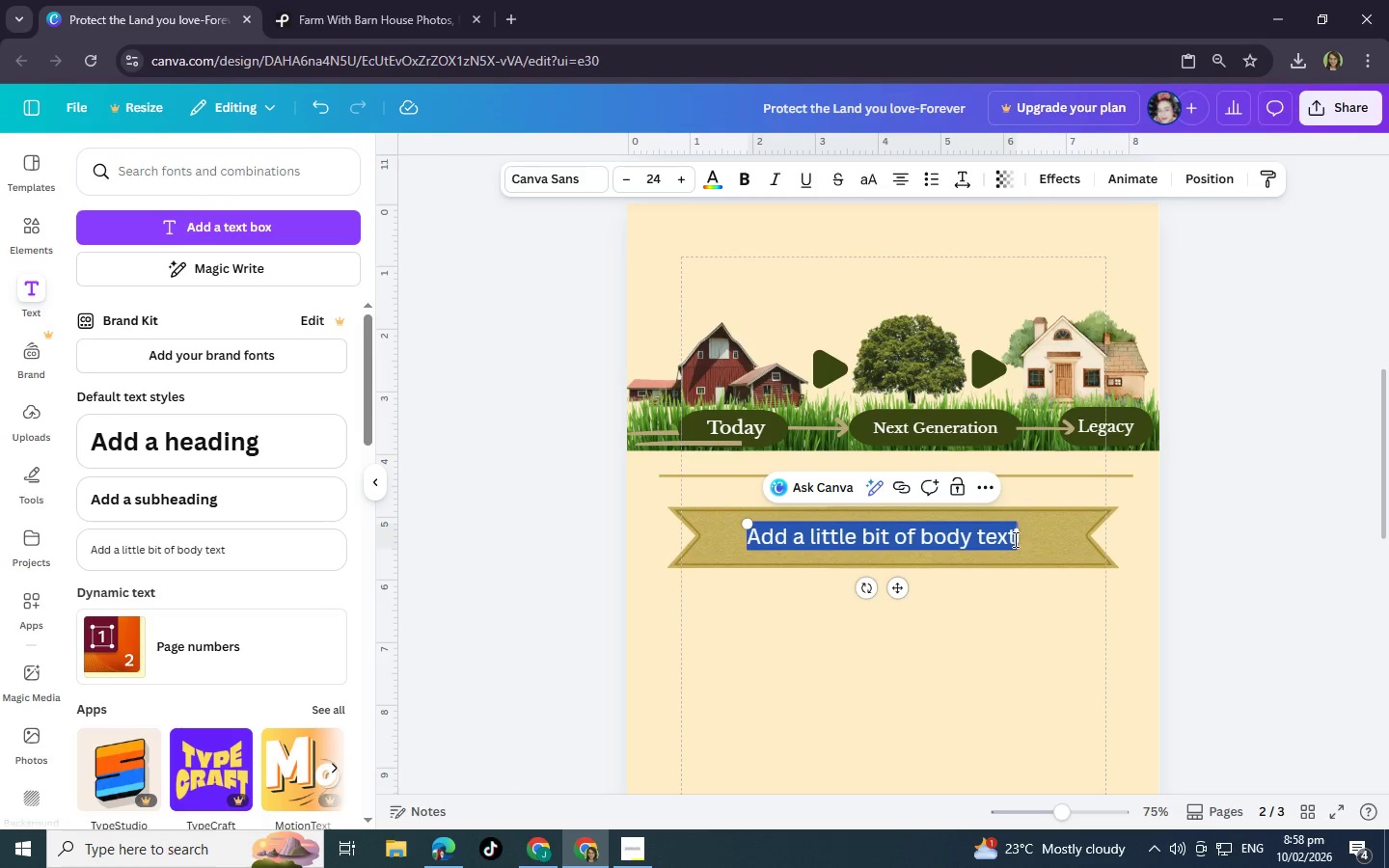 
left_click([1014, 539])
 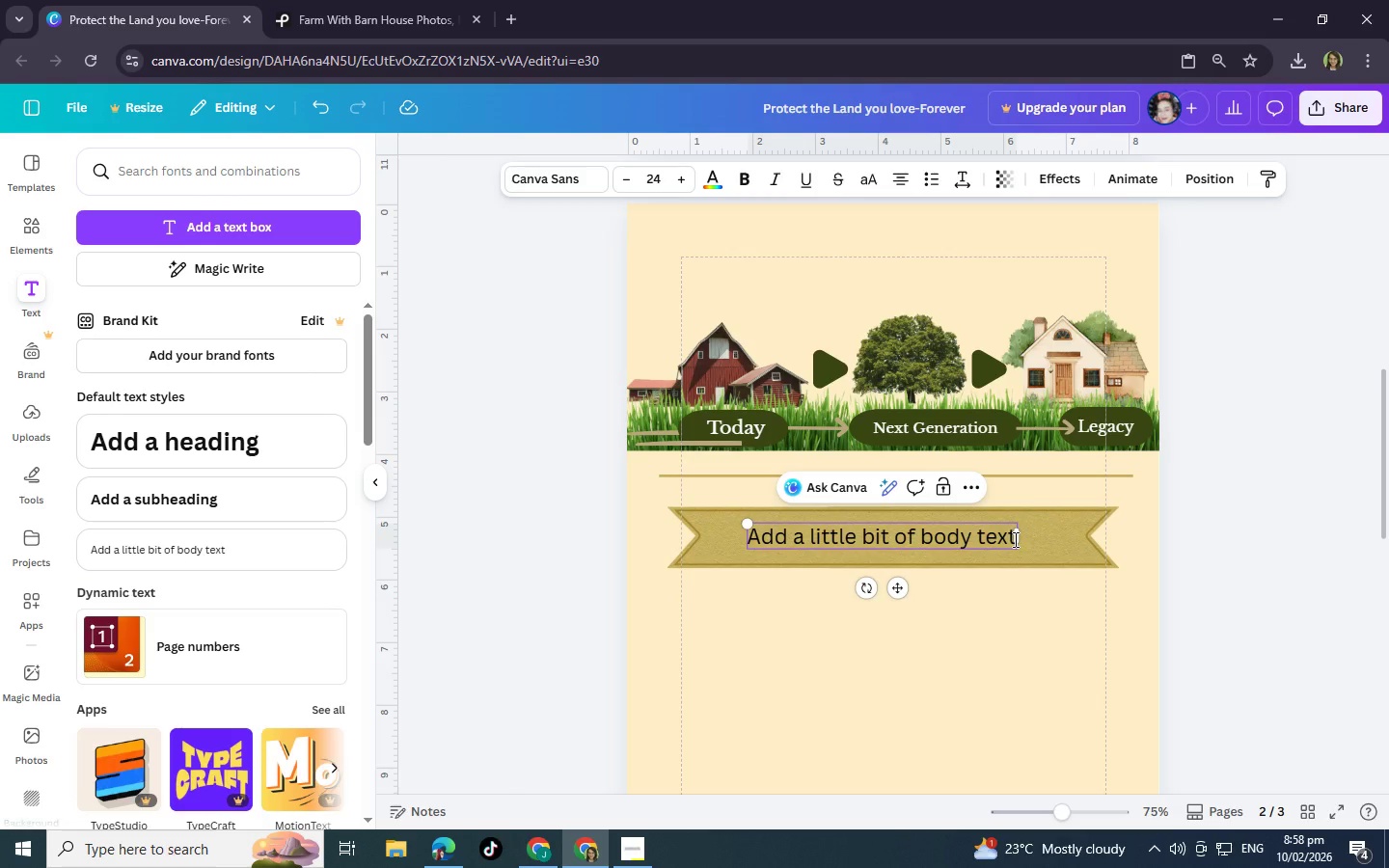 
key(Backspace)
key(Backspace)
key(Backspace)
key(Backspace)
key(Backspace)
key(Backspace)
key(Backspace)
key(Backspace)
key(Backspace)
key(Backspace)
key(Backspace)
key(Backspace)
key(Backspace)
key(Backspace)
key(Backspace)
key(Backspace)
key(Backspace)
key(Backspace)
key(Backspace)
key(Backspace)
key(Backspace)
key(Backspace)
key(Backspace)
key(Backspace)
key(Backspace)
key(Backspace)
key(Backspace)
key(Backspace)
key(Backspace)
type(Withouu)
key(Backspace)
type(t a plan )
key(Backspace)
type(,lanf)
key(Backspace)
type(d is often sold not inherited)
 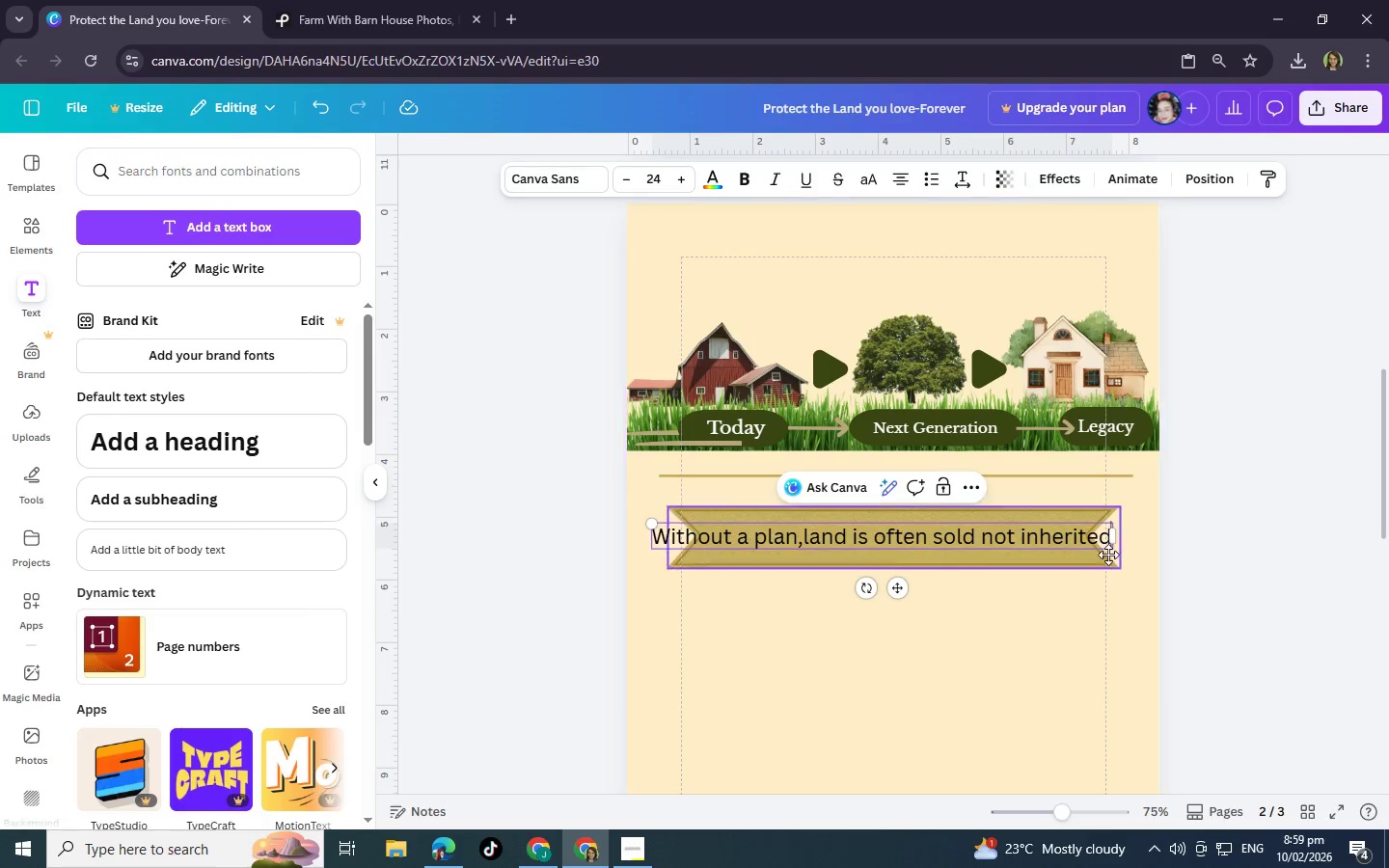 
wait(6.16)
 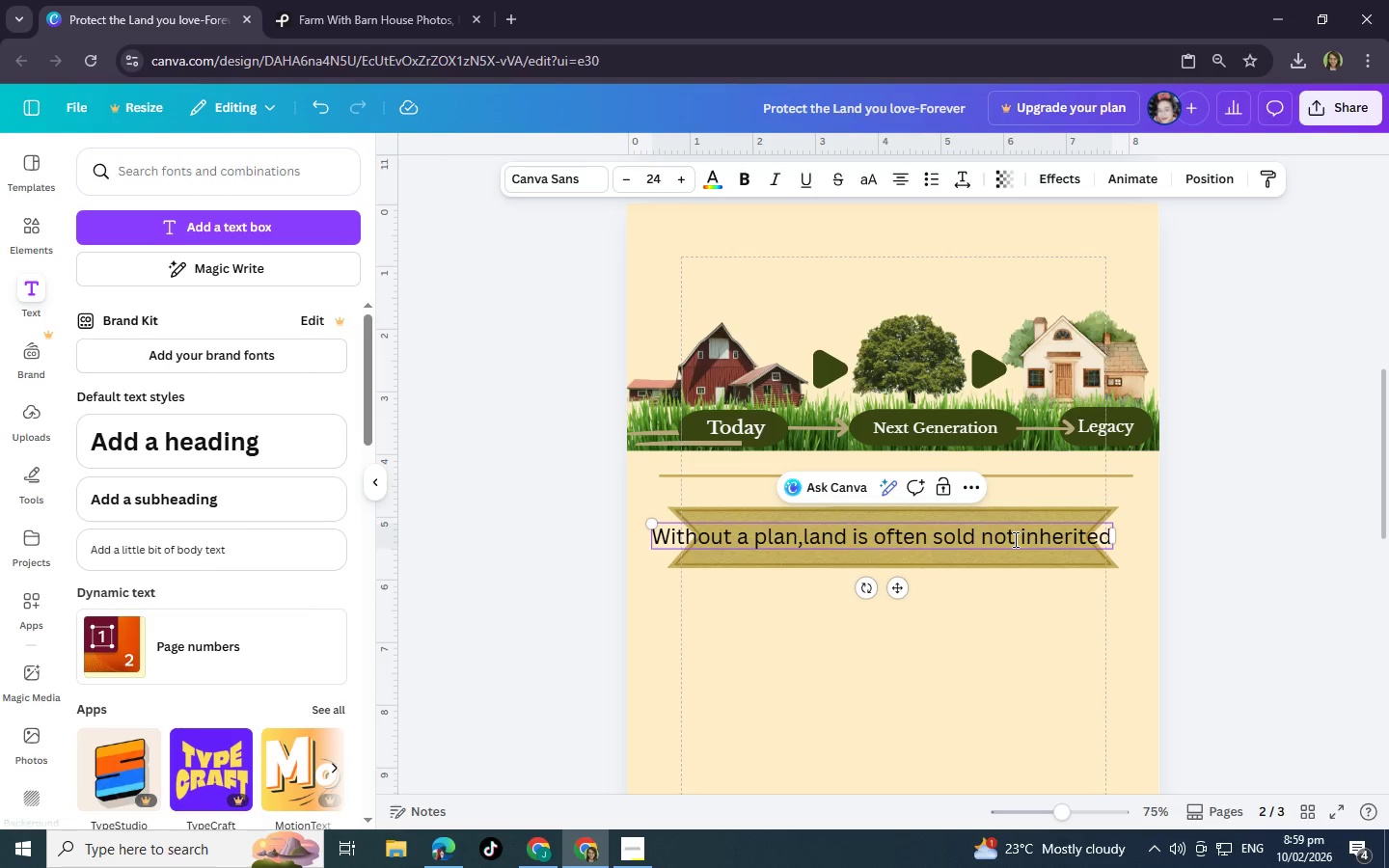 
left_click([676, 181])
 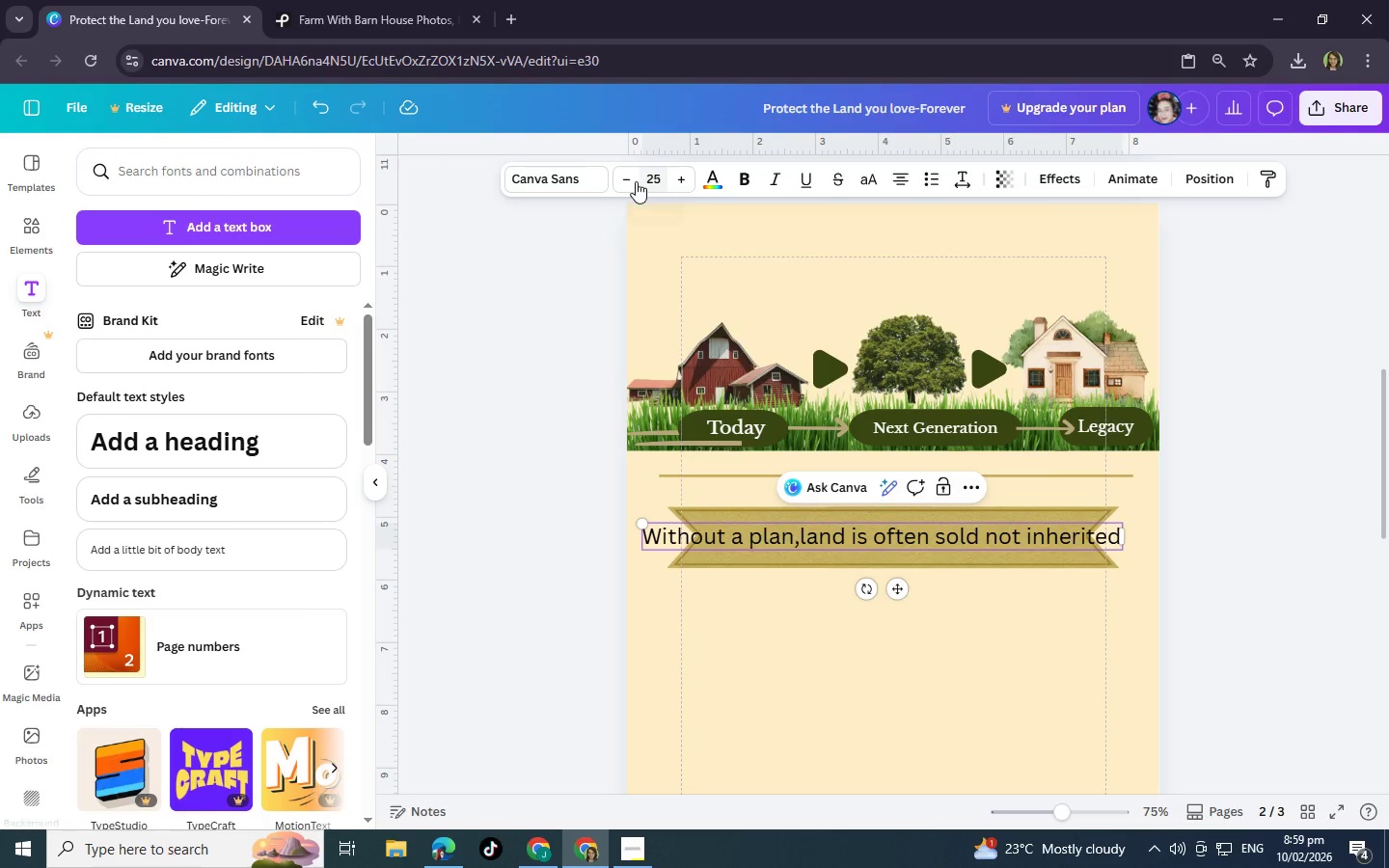 
left_click([636, 181])
 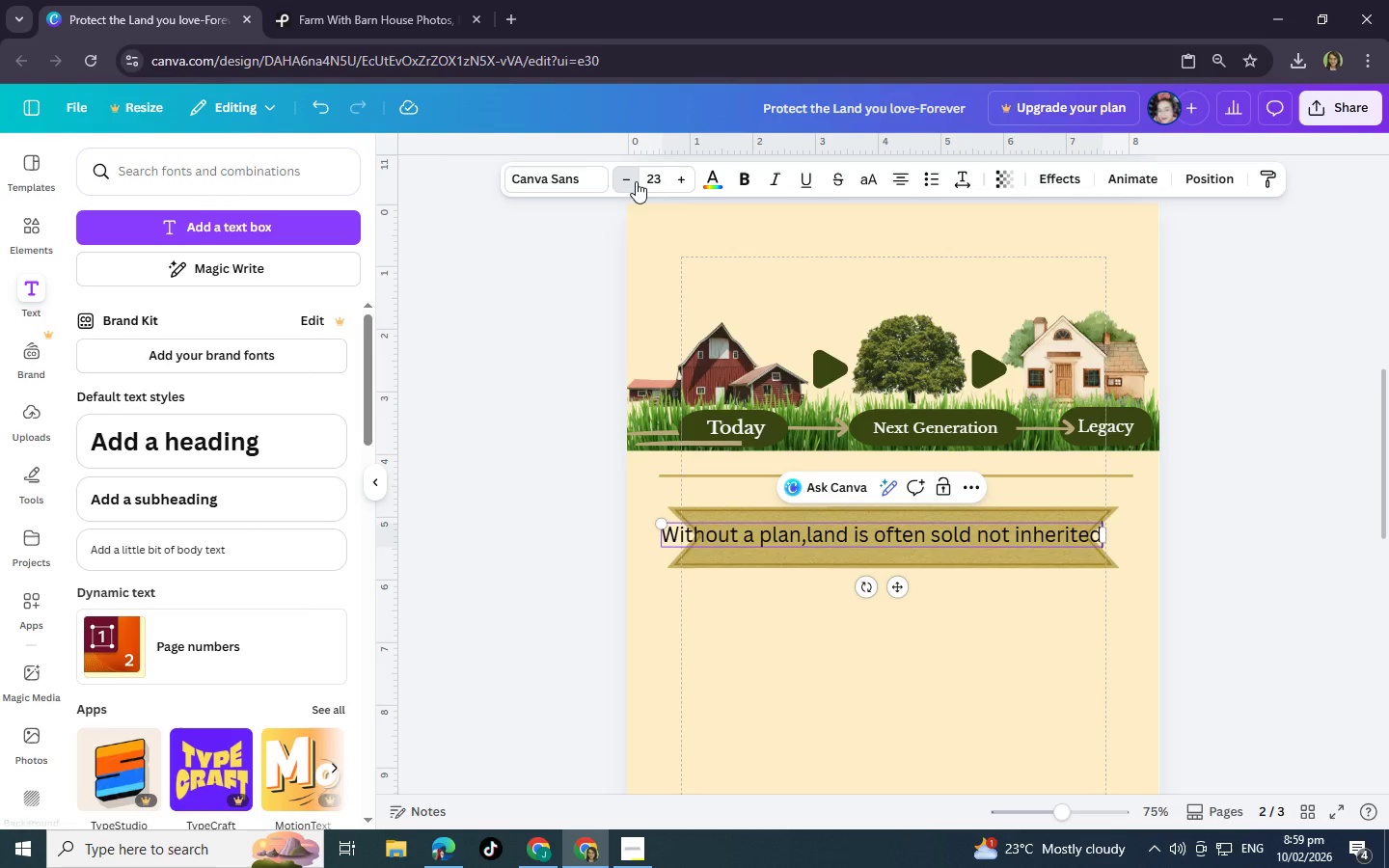 
double_click([636, 181])
 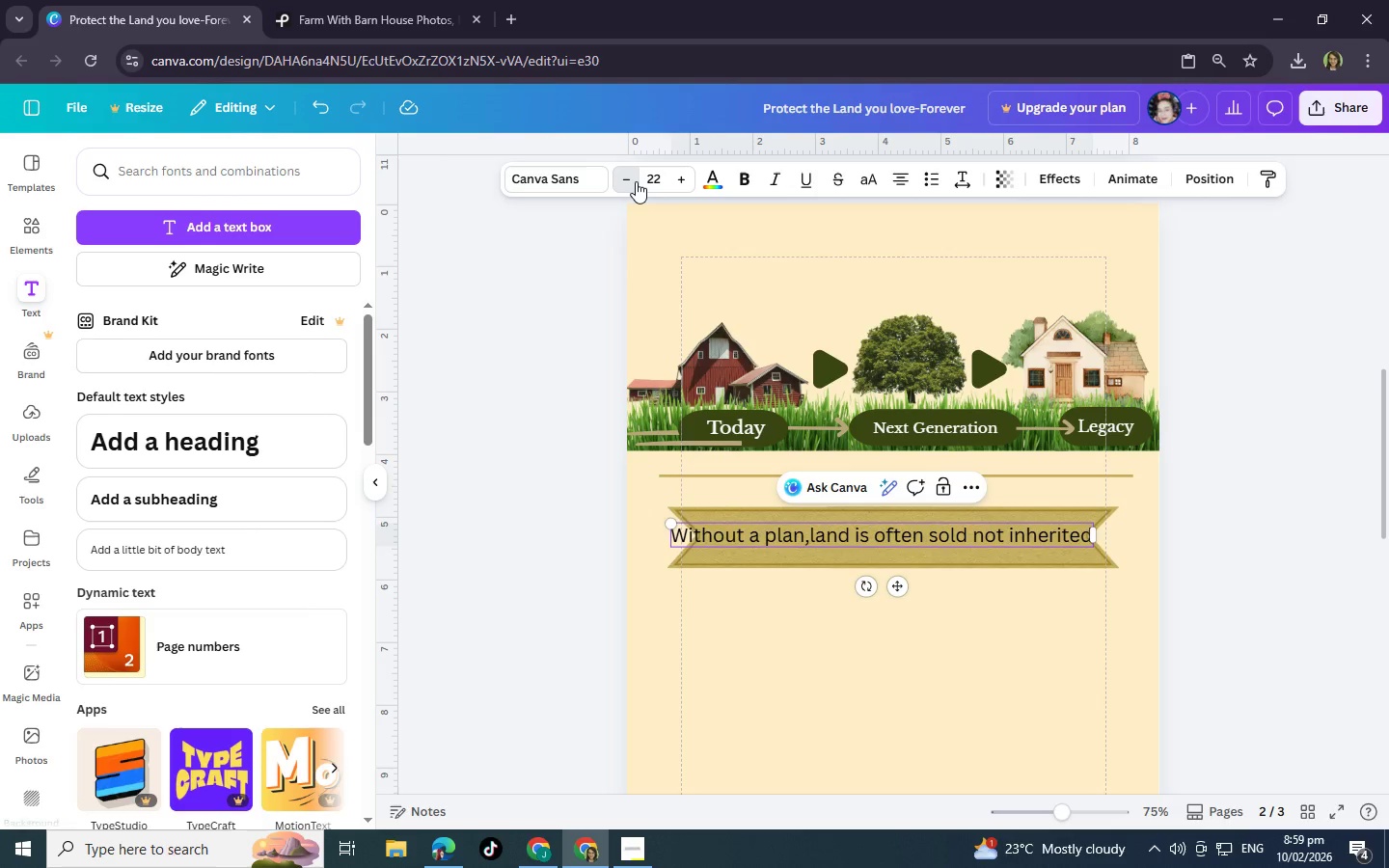 
triple_click([636, 181])
 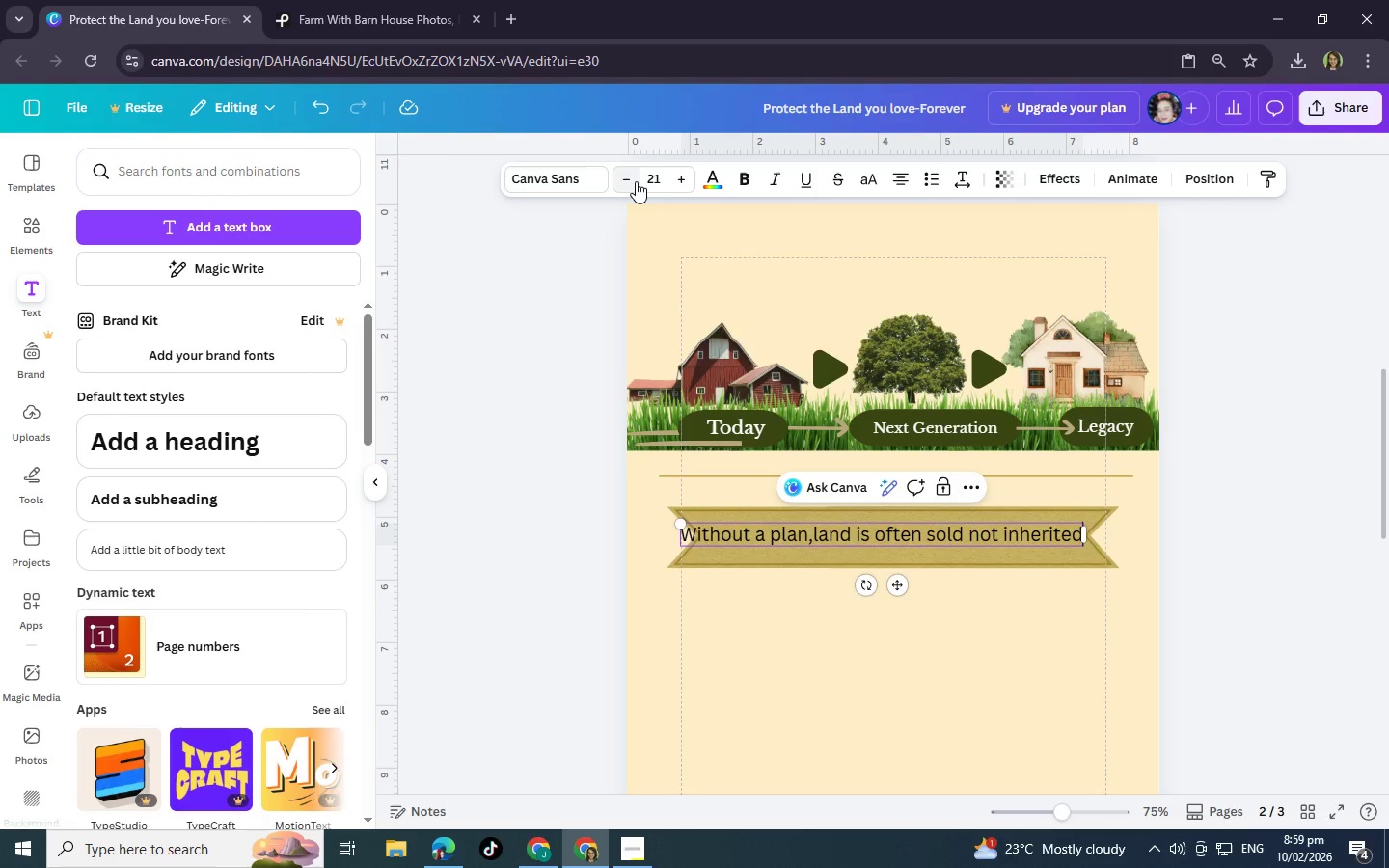 
triple_click([636, 181])
 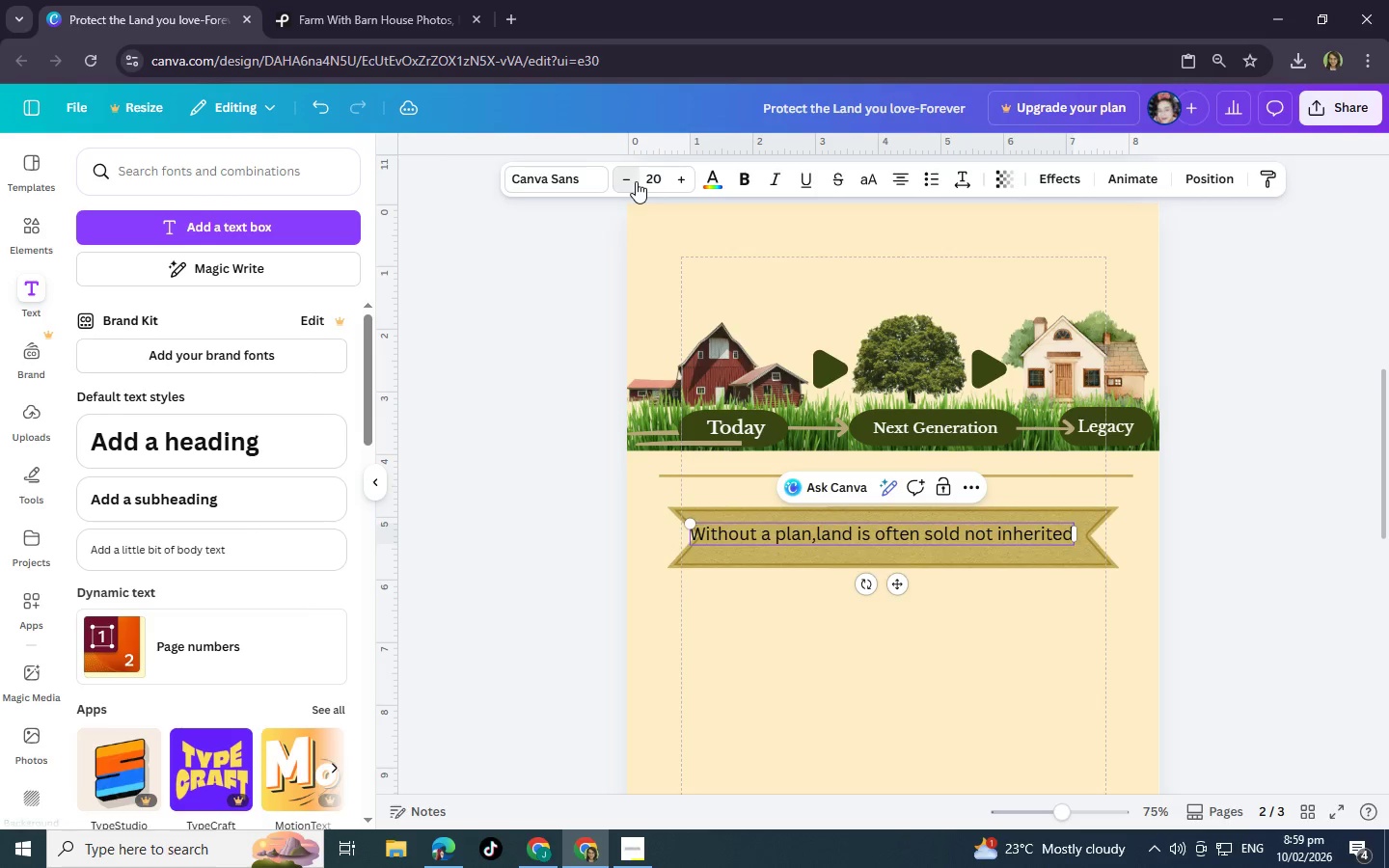 
double_click([636, 181])
 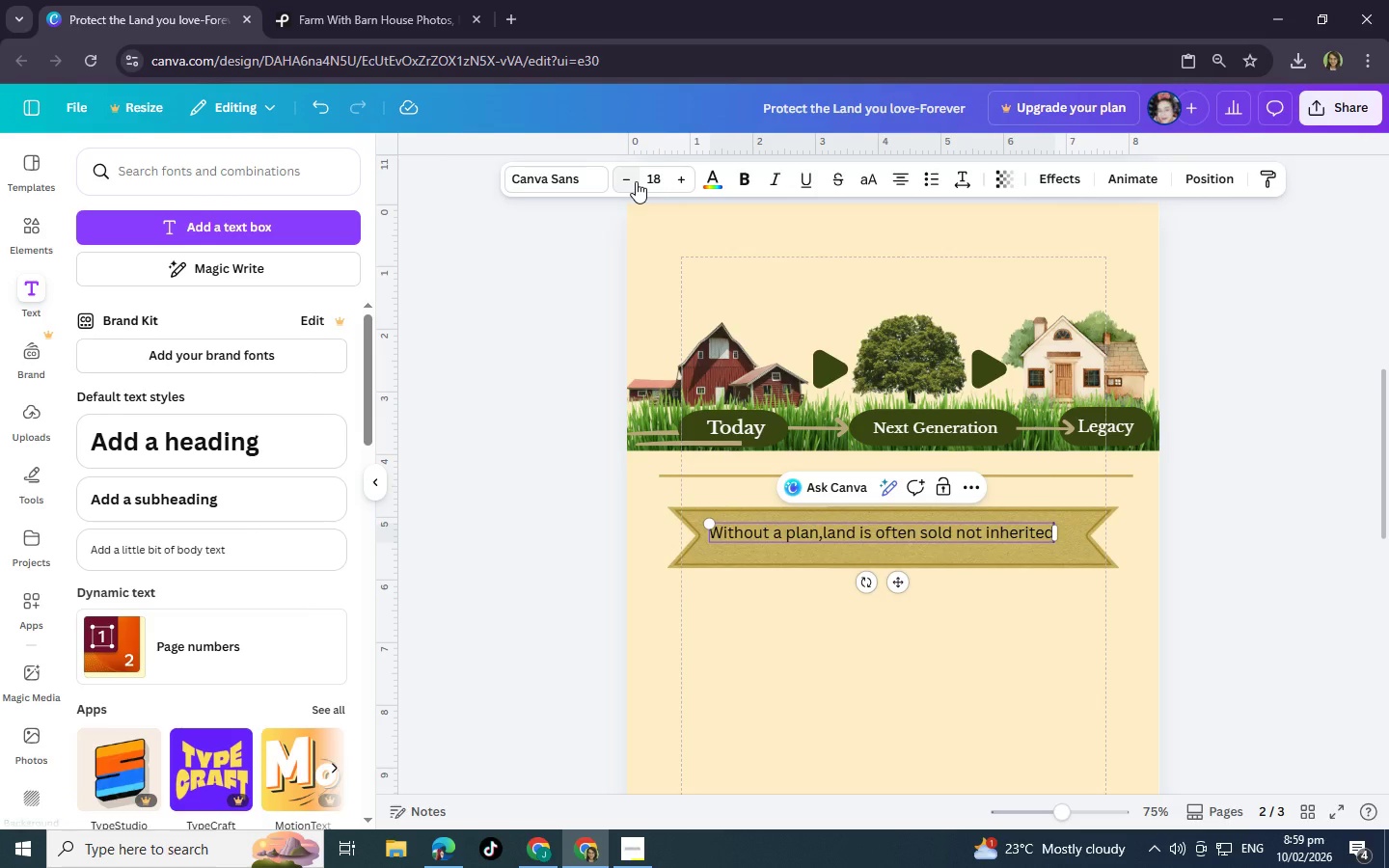 
wait(6.33)
 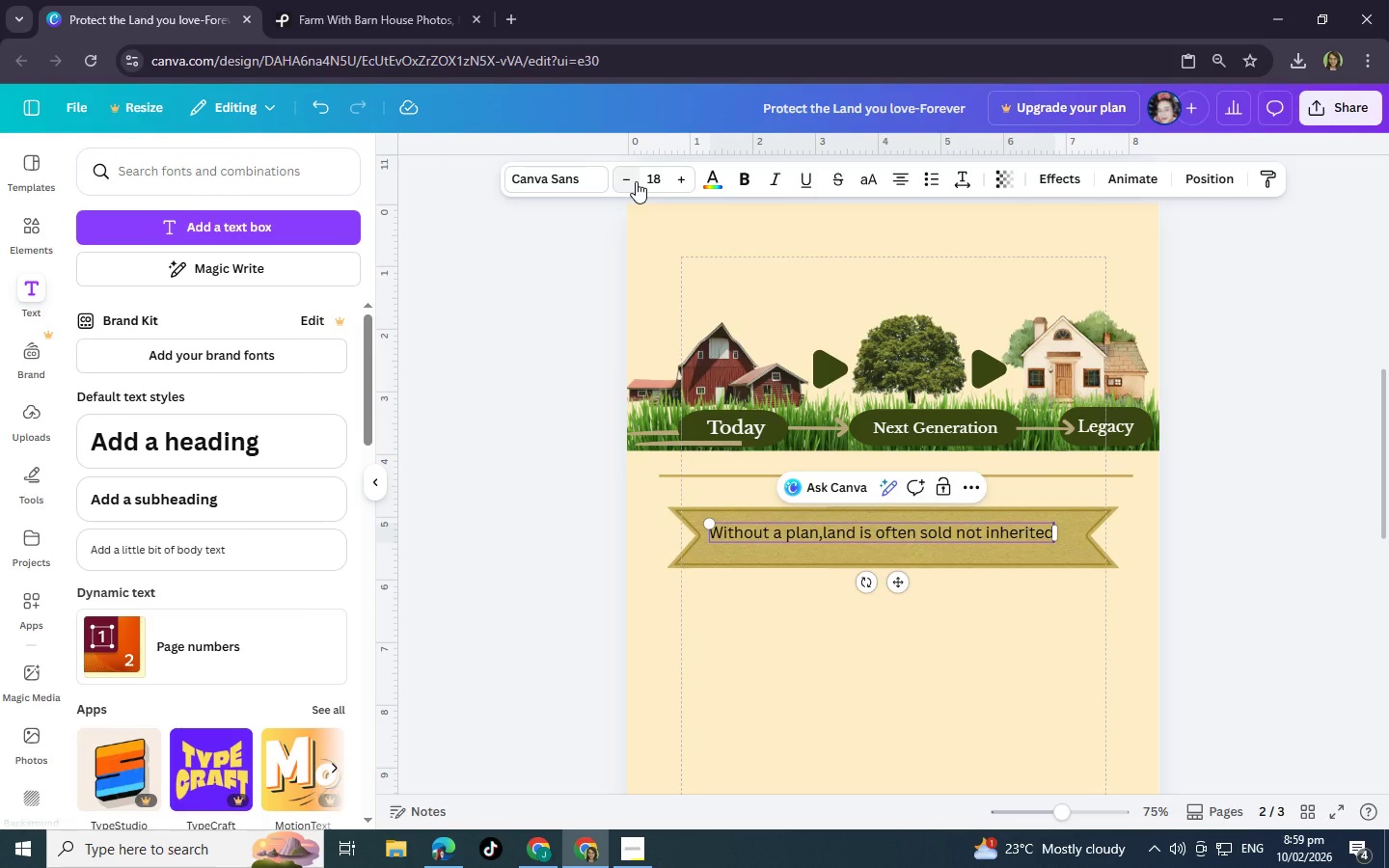 
left_click([636, 181])
 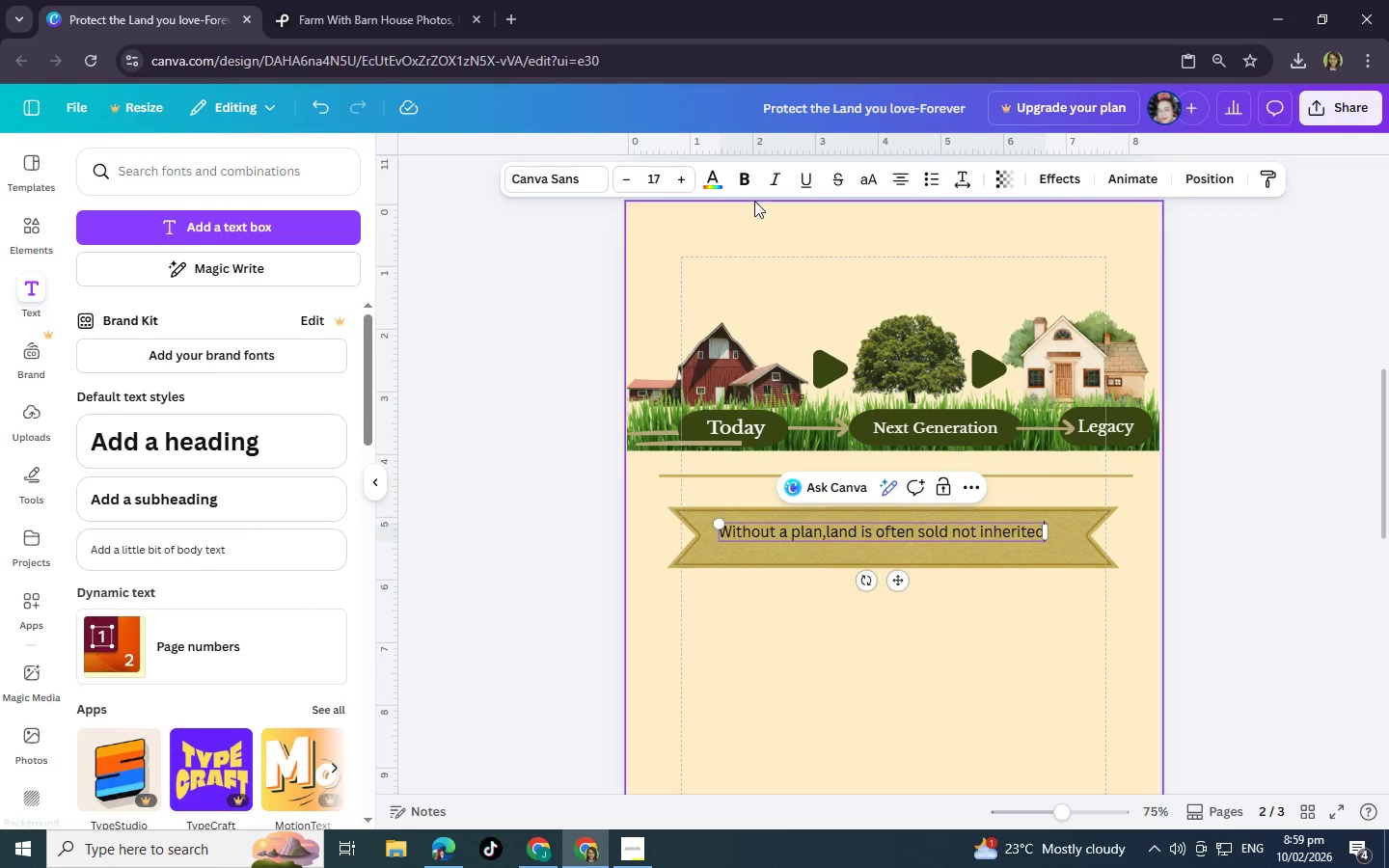 
left_click([745, 178])
 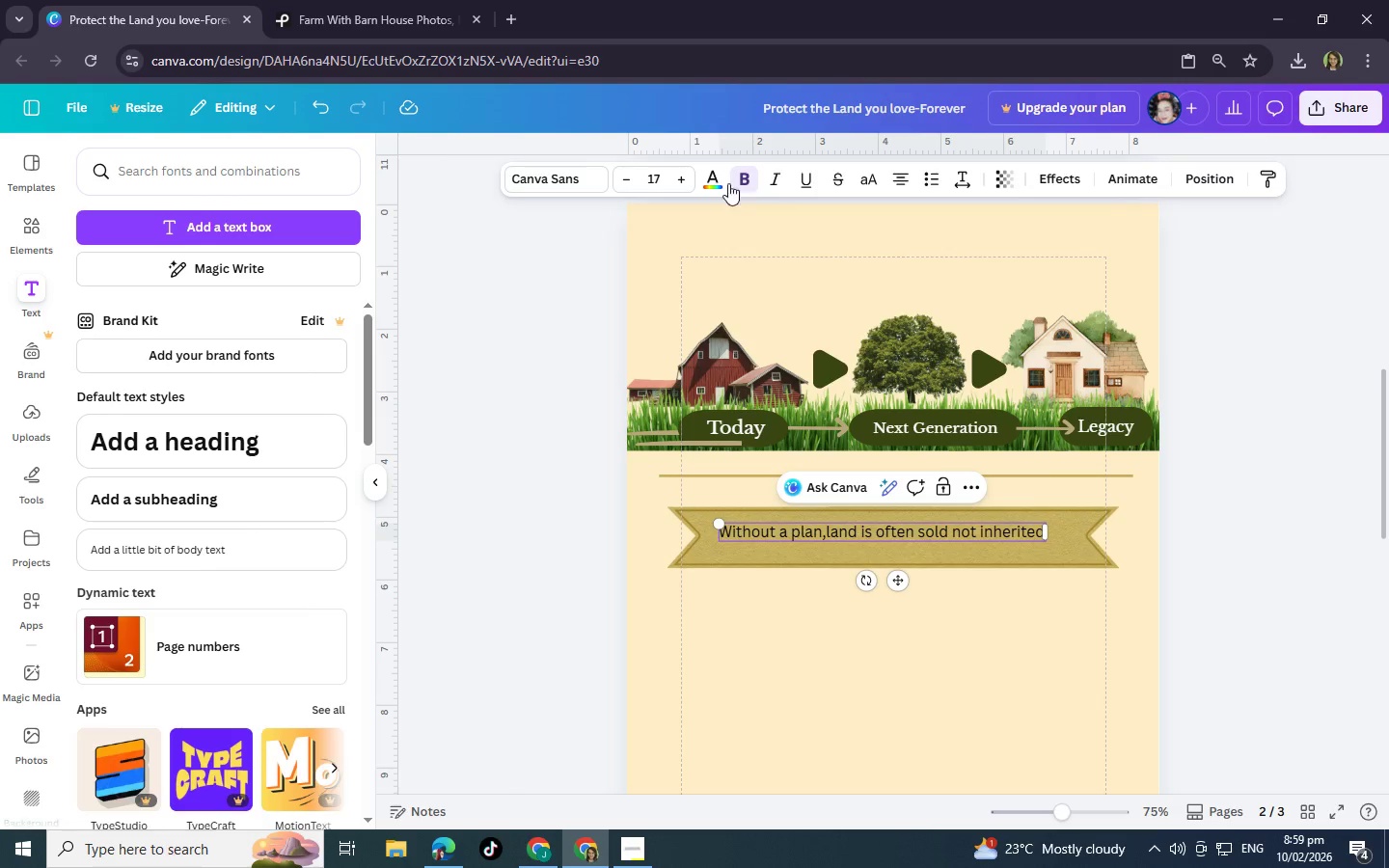 
left_click([583, 180])
 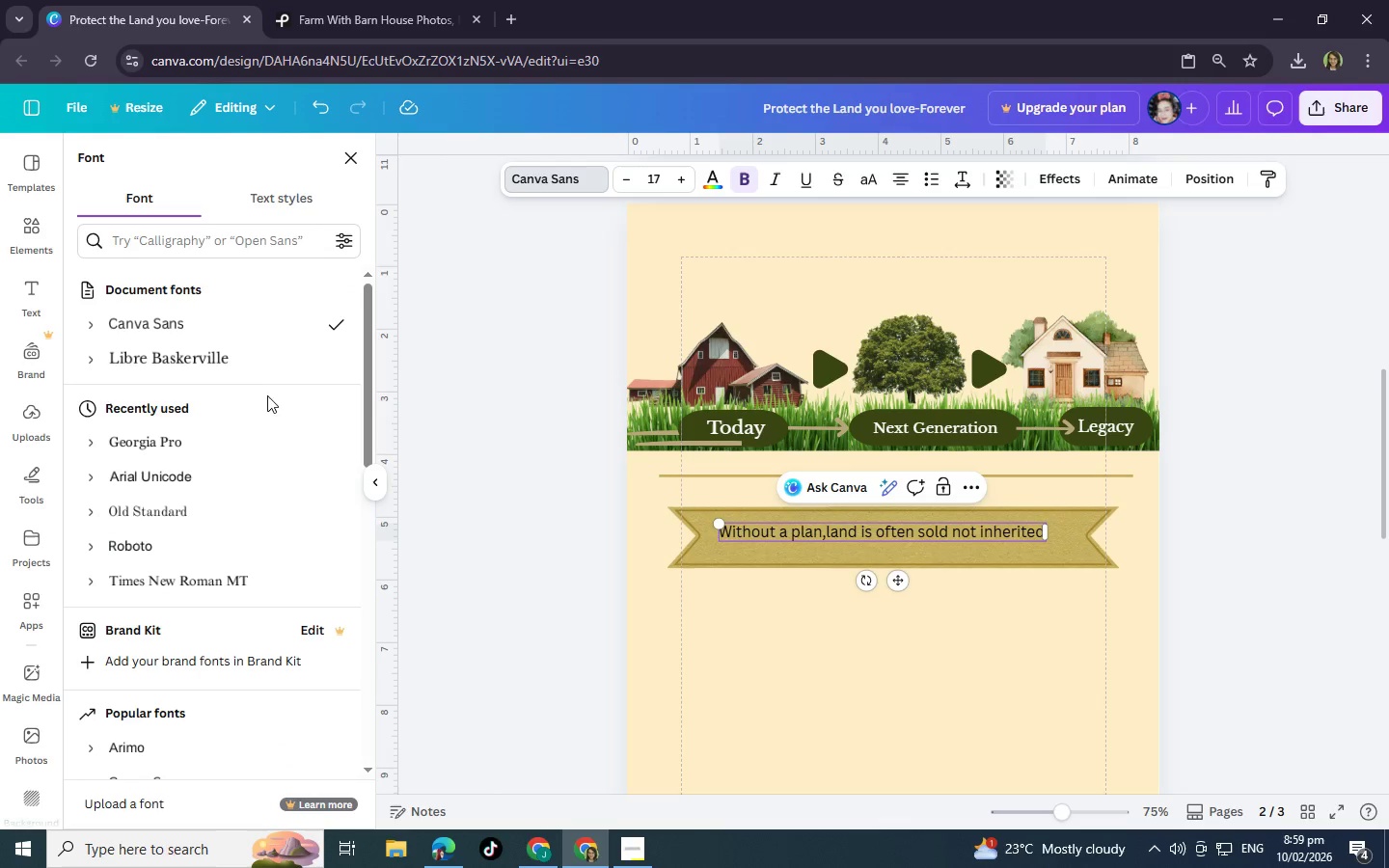 
left_click([248, 366])
 